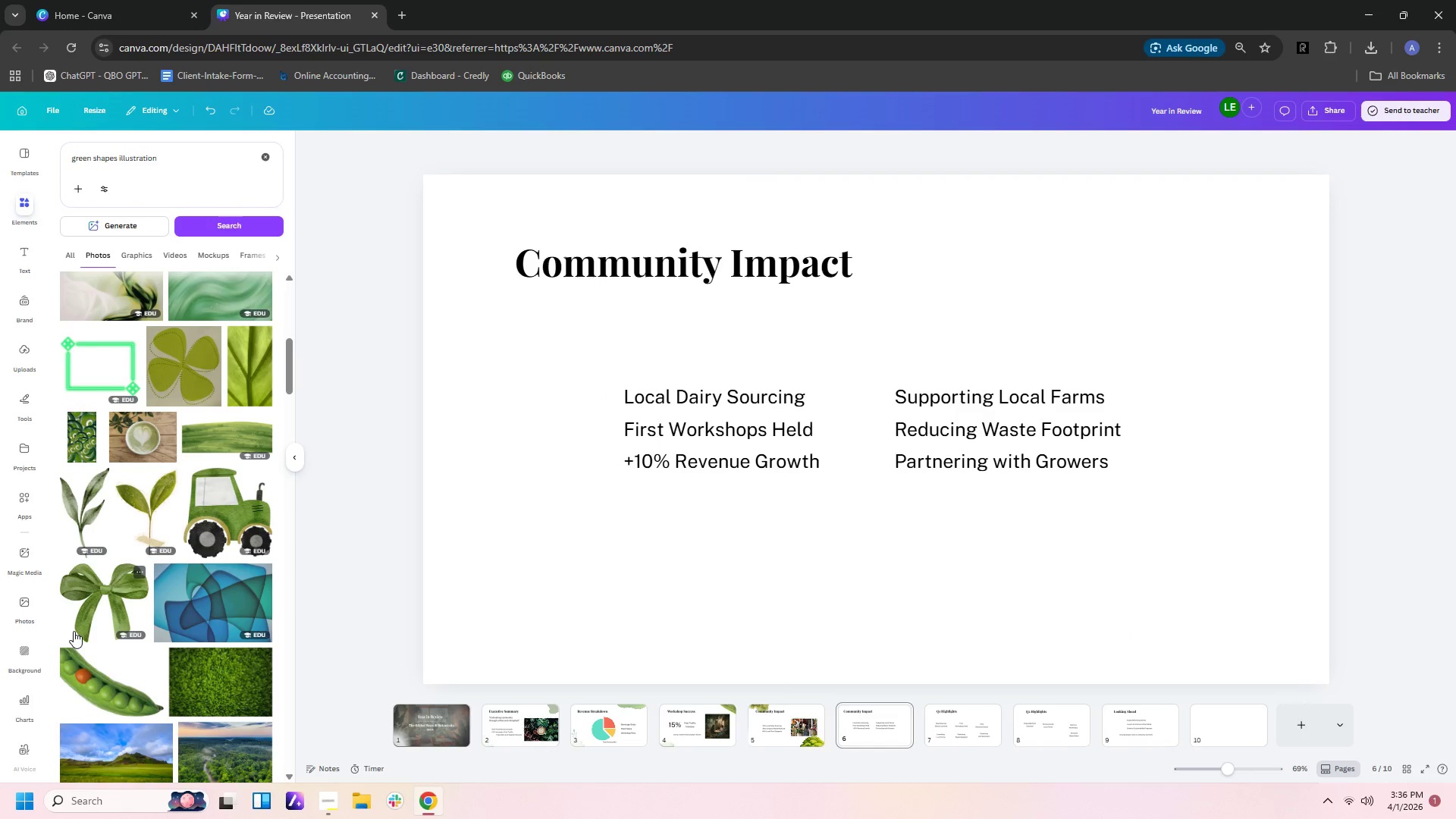 
left_click([86, 591])
 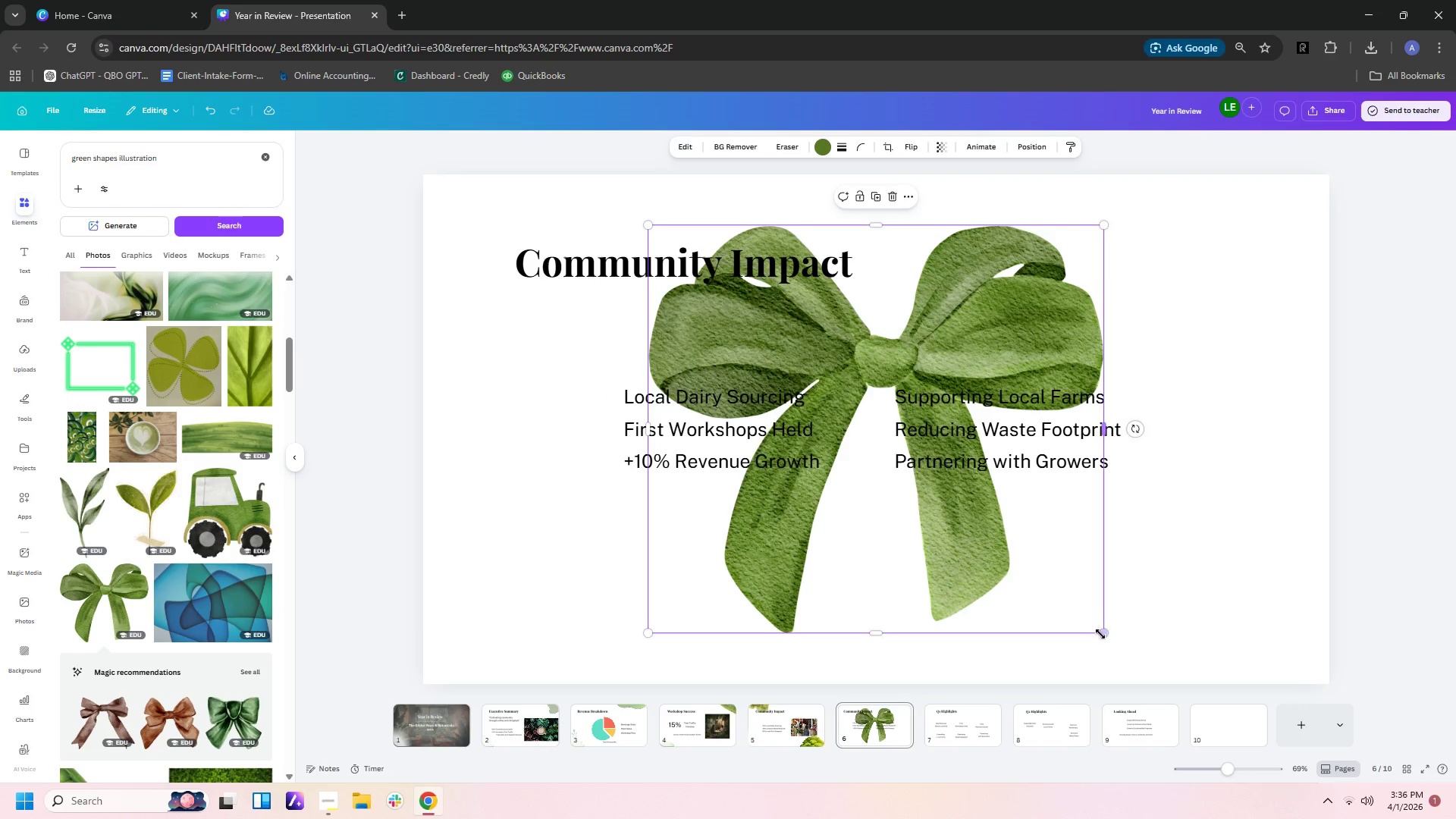 
left_click_drag(start_coordinate=[1106, 633], to_coordinate=[720, 404])
 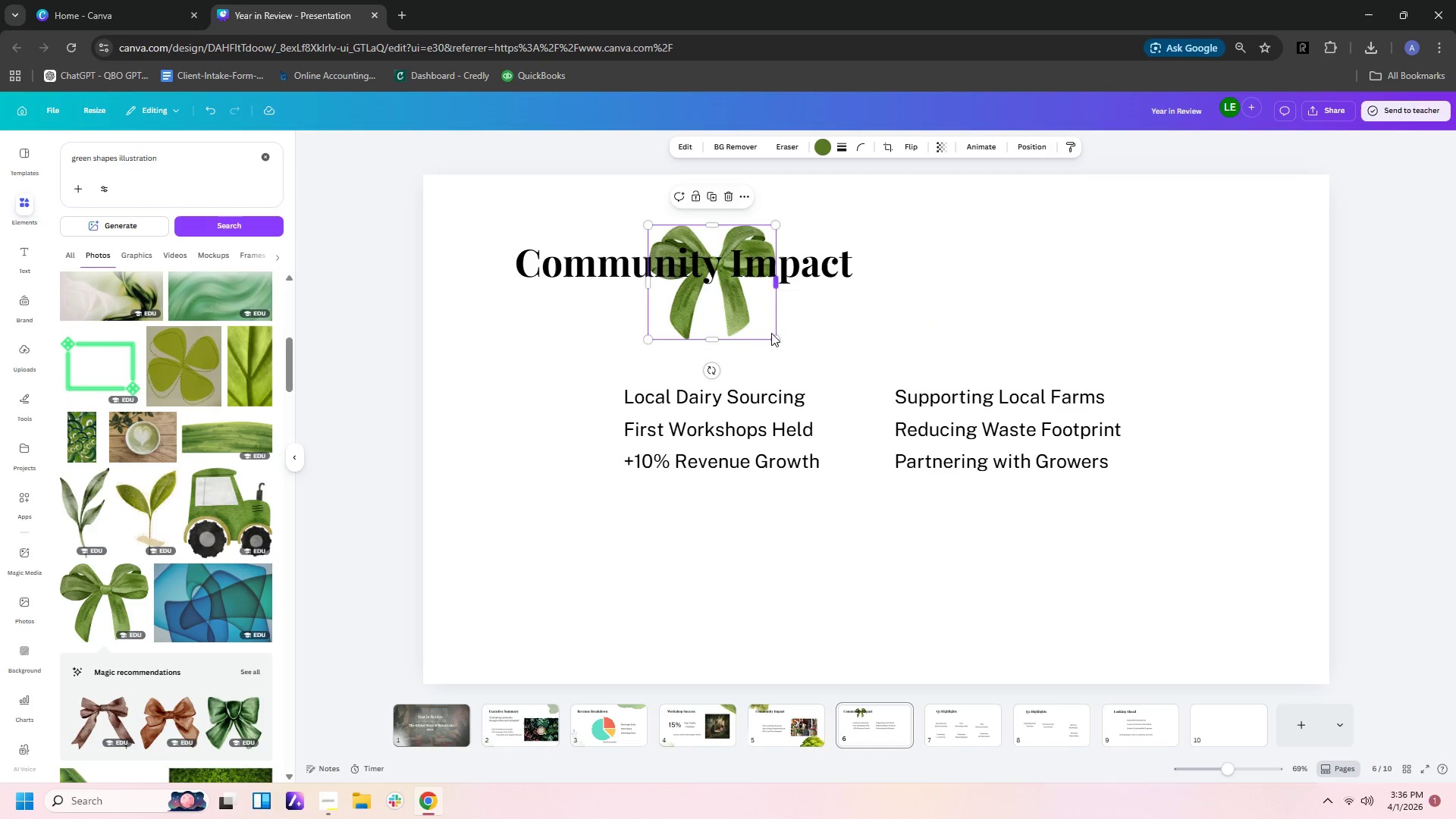 
left_click_drag(start_coordinate=[774, 340], to_coordinate=[811, 382])
 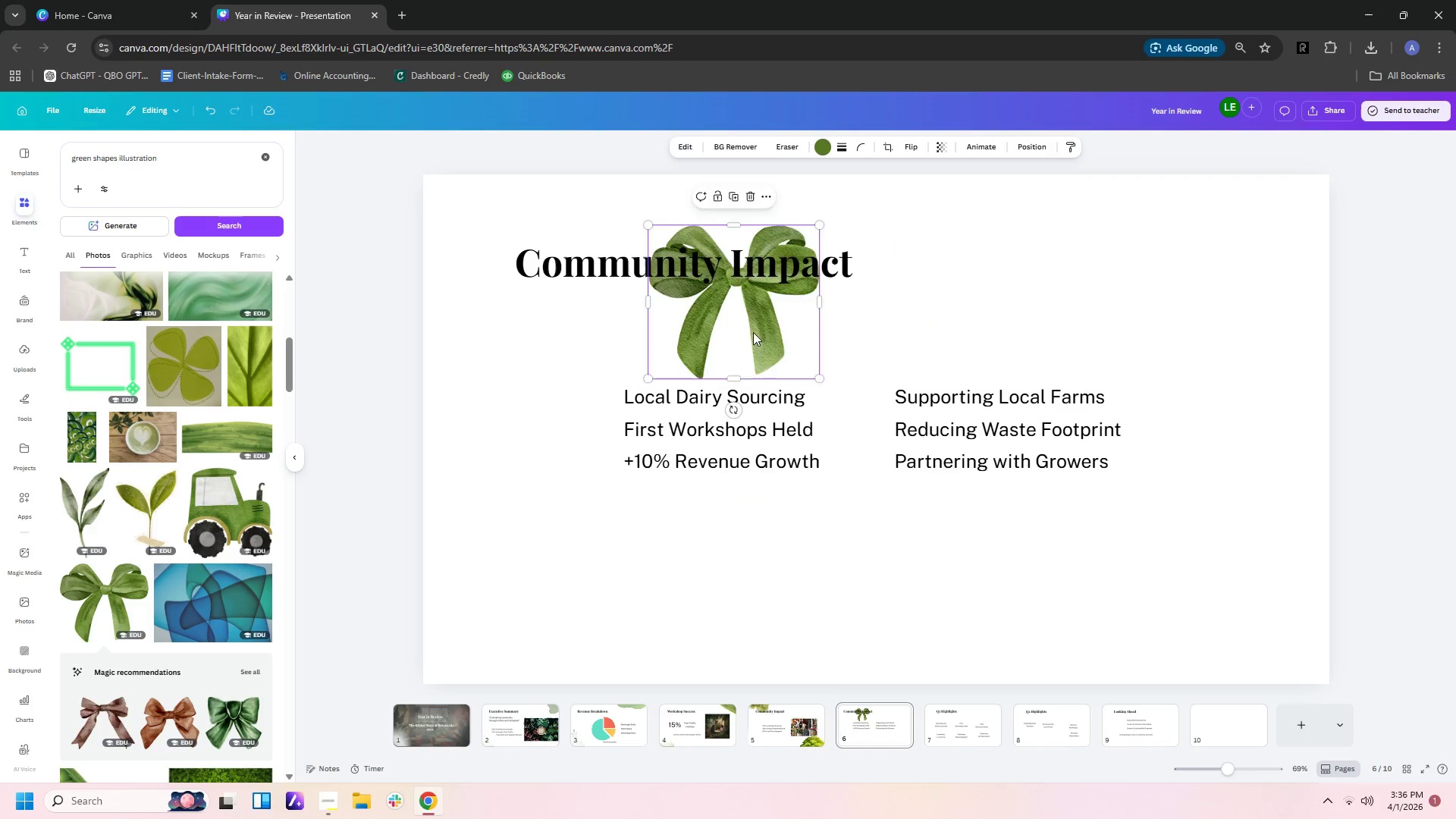 
left_click_drag(start_coordinate=[758, 335], to_coordinate=[1163, 384])
 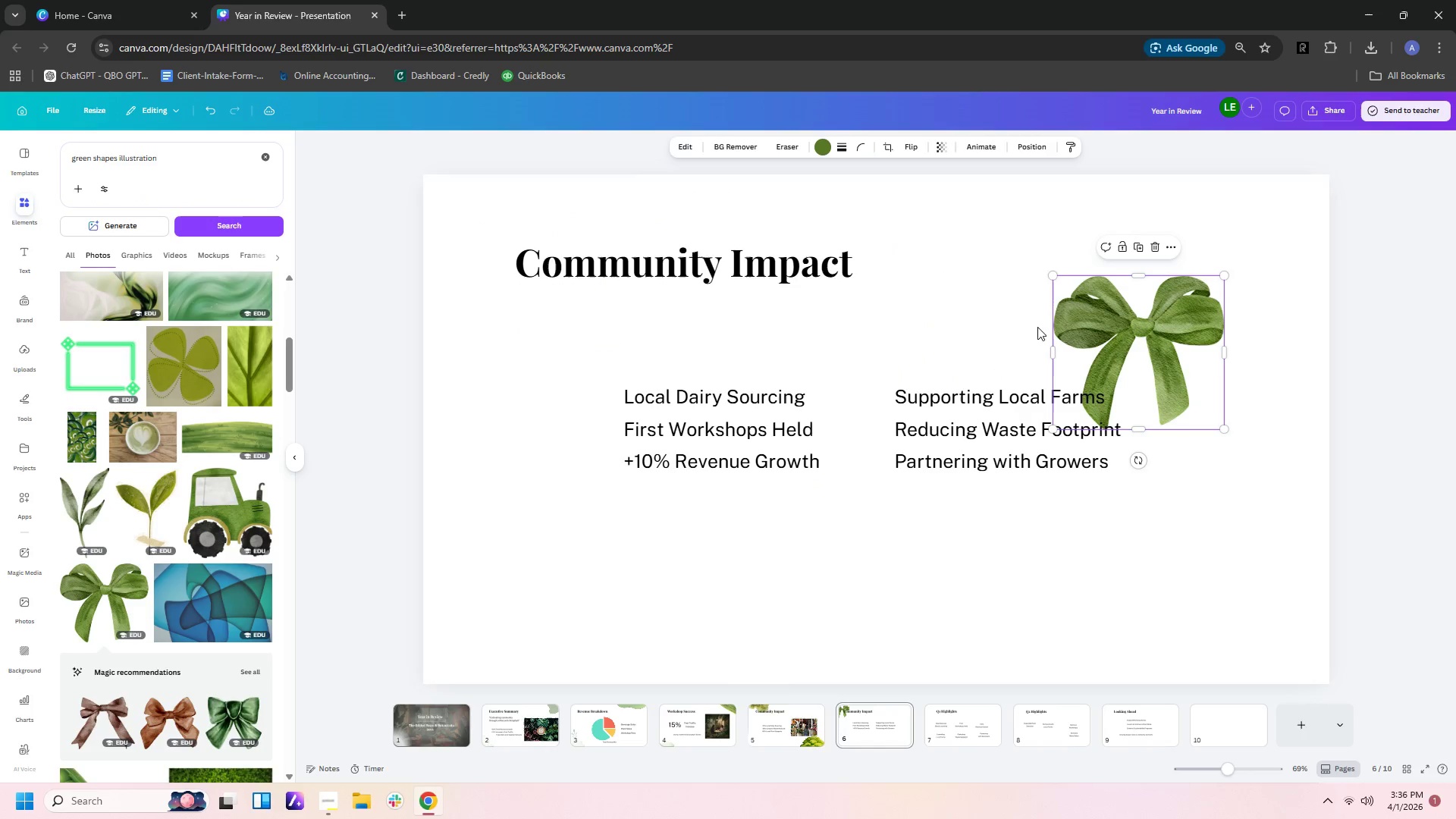 
left_click_drag(start_coordinate=[1024, 318], to_coordinate=[1008, 314])
 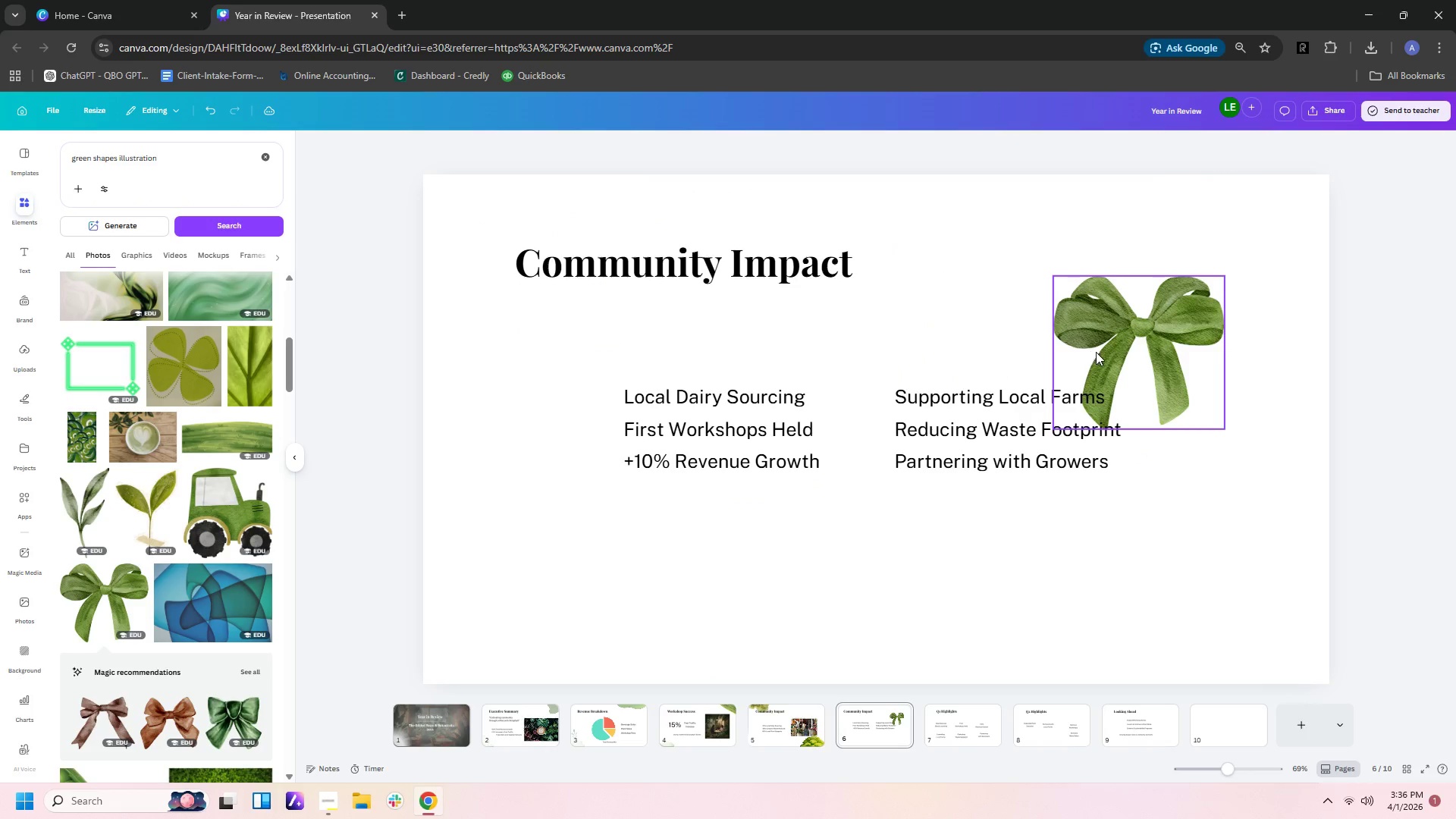 
left_click_drag(start_coordinate=[1096, 352], to_coordinate=[890, 262])
 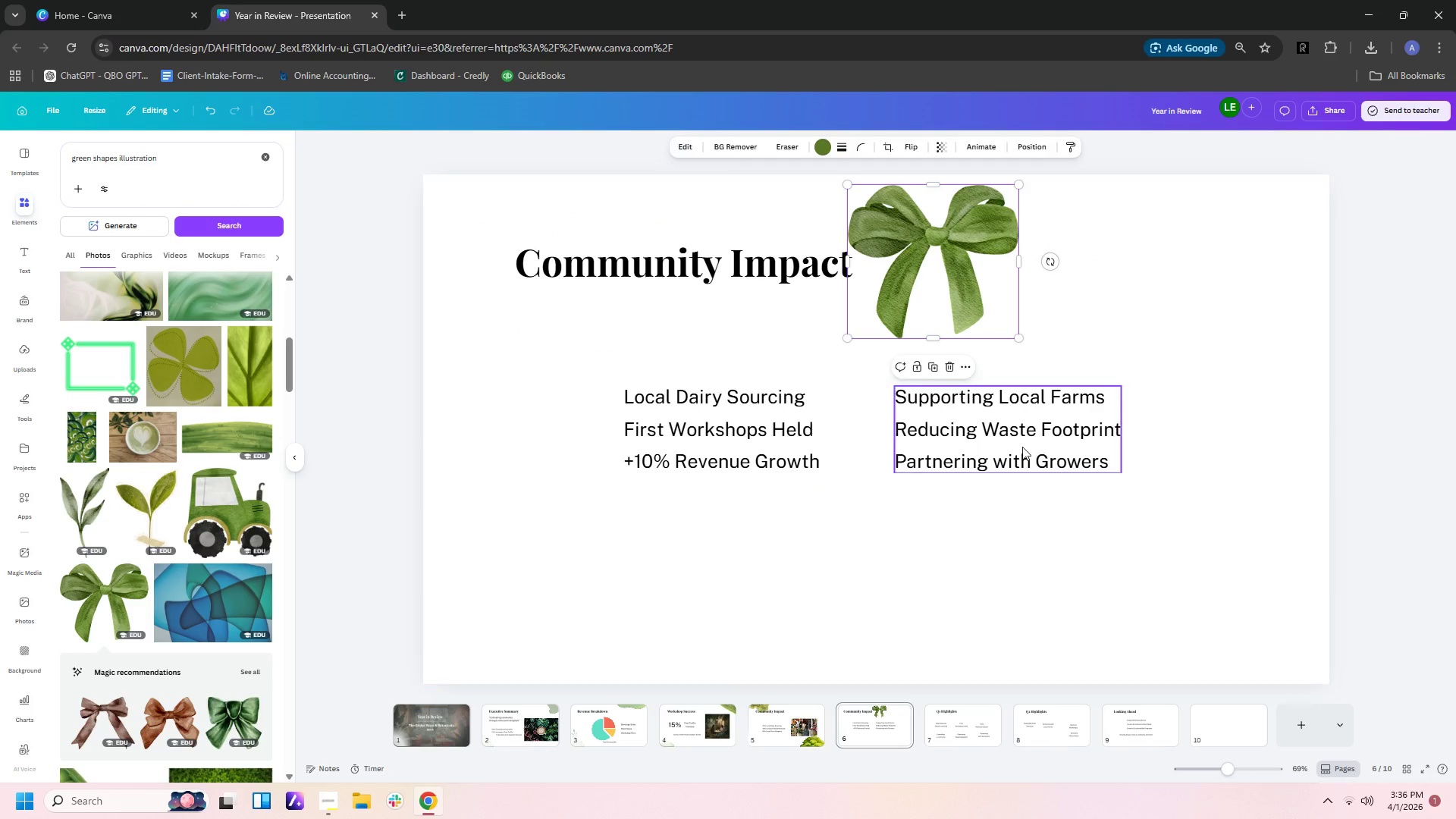 
left_click([1003, 642])
 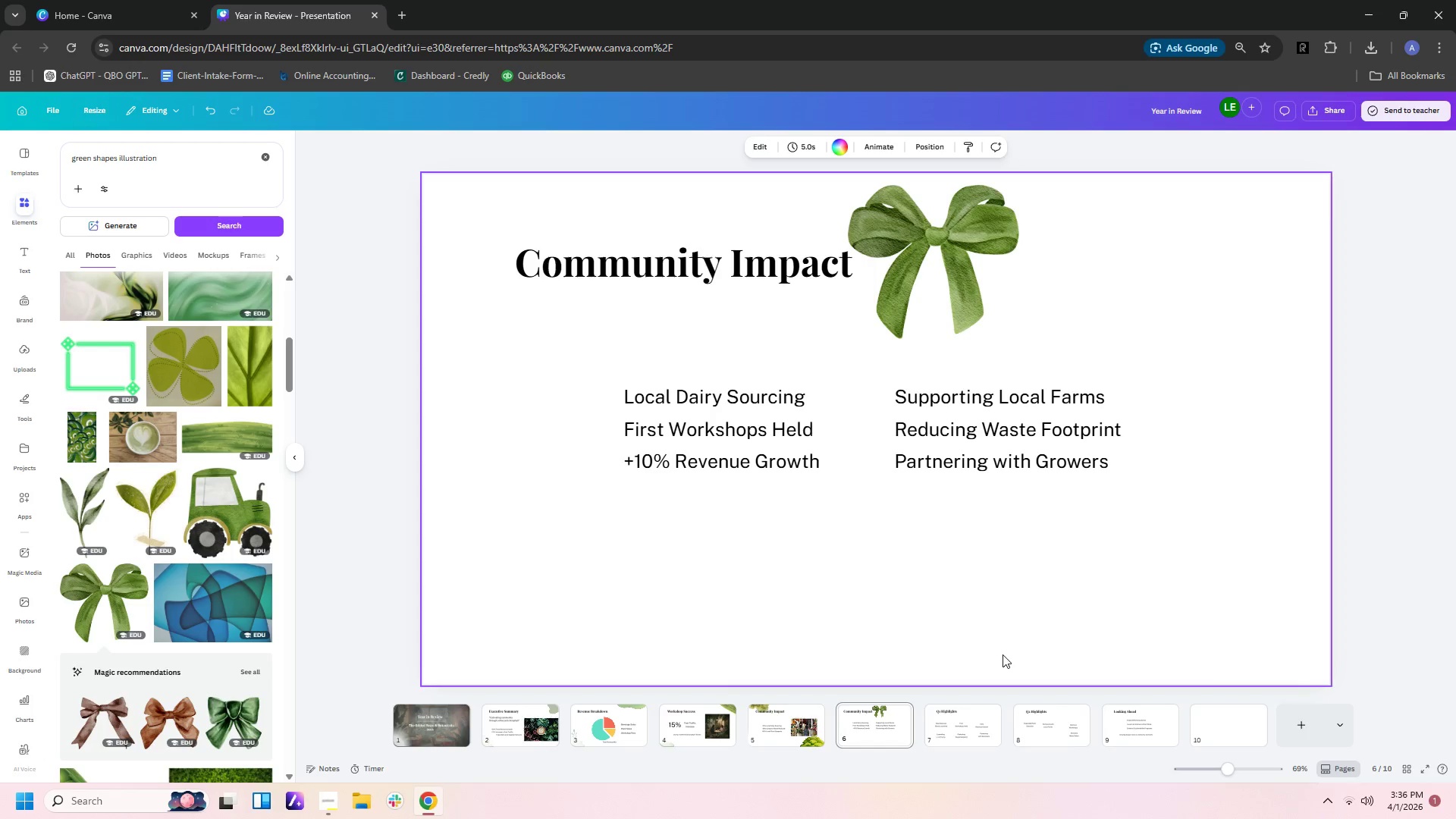 
mouse_move([874, 693])
 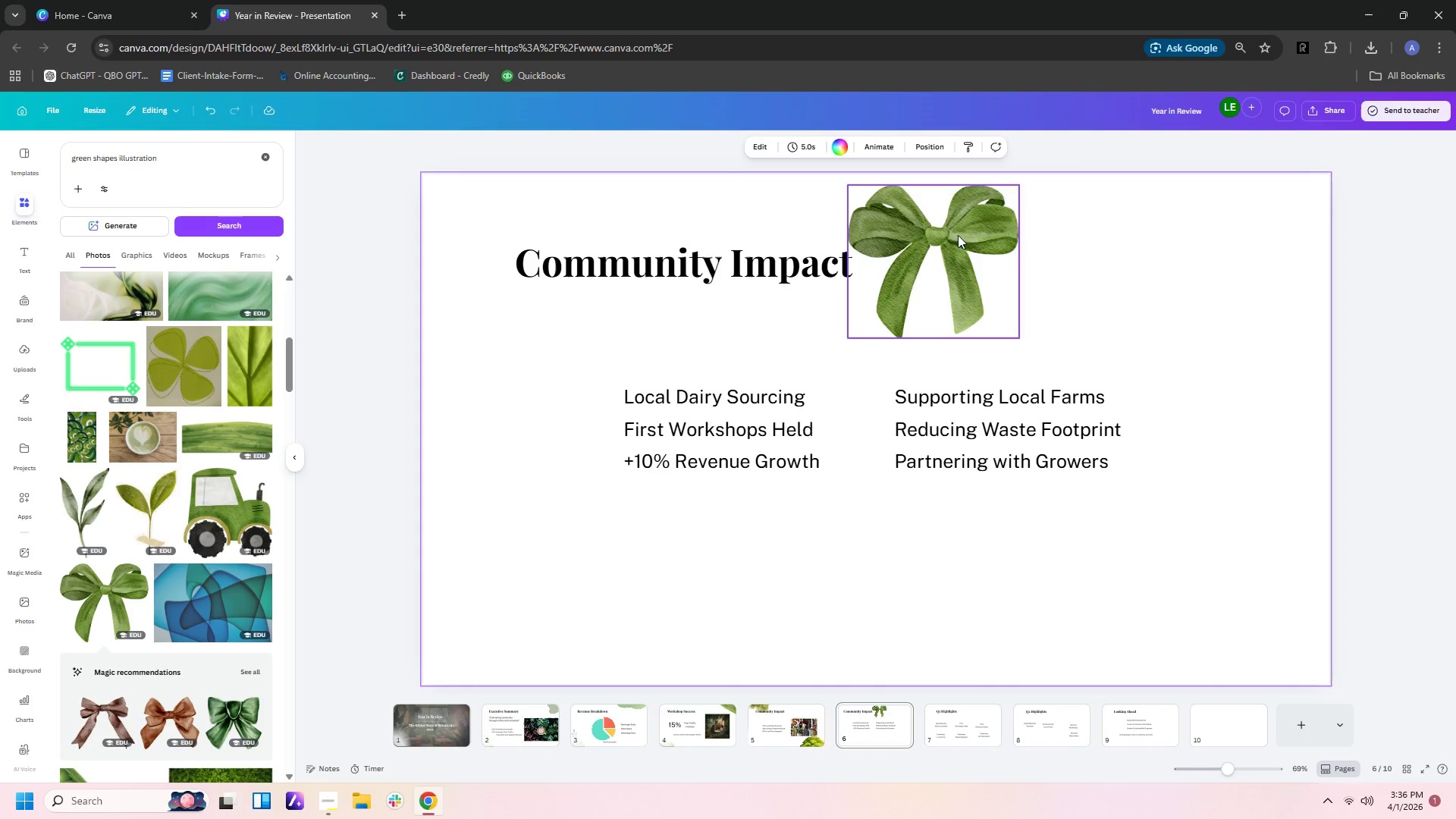 
left_click_drag(start_coordinate=[958, 235], to_coordinate=[957, 247])
 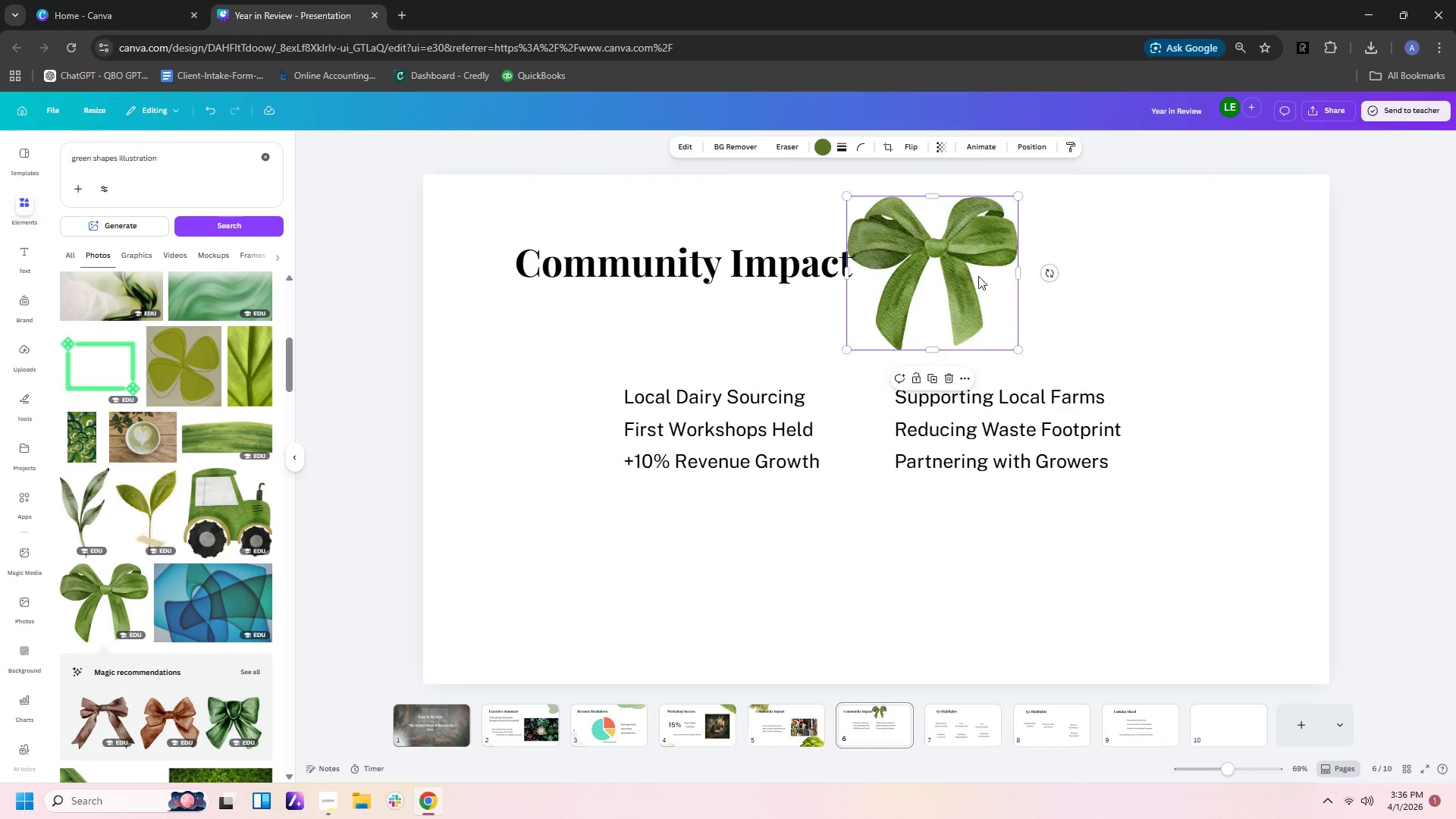 
left_click_drag(start_coordinate=[969, 270], to_coordinate=[1258, 301])
 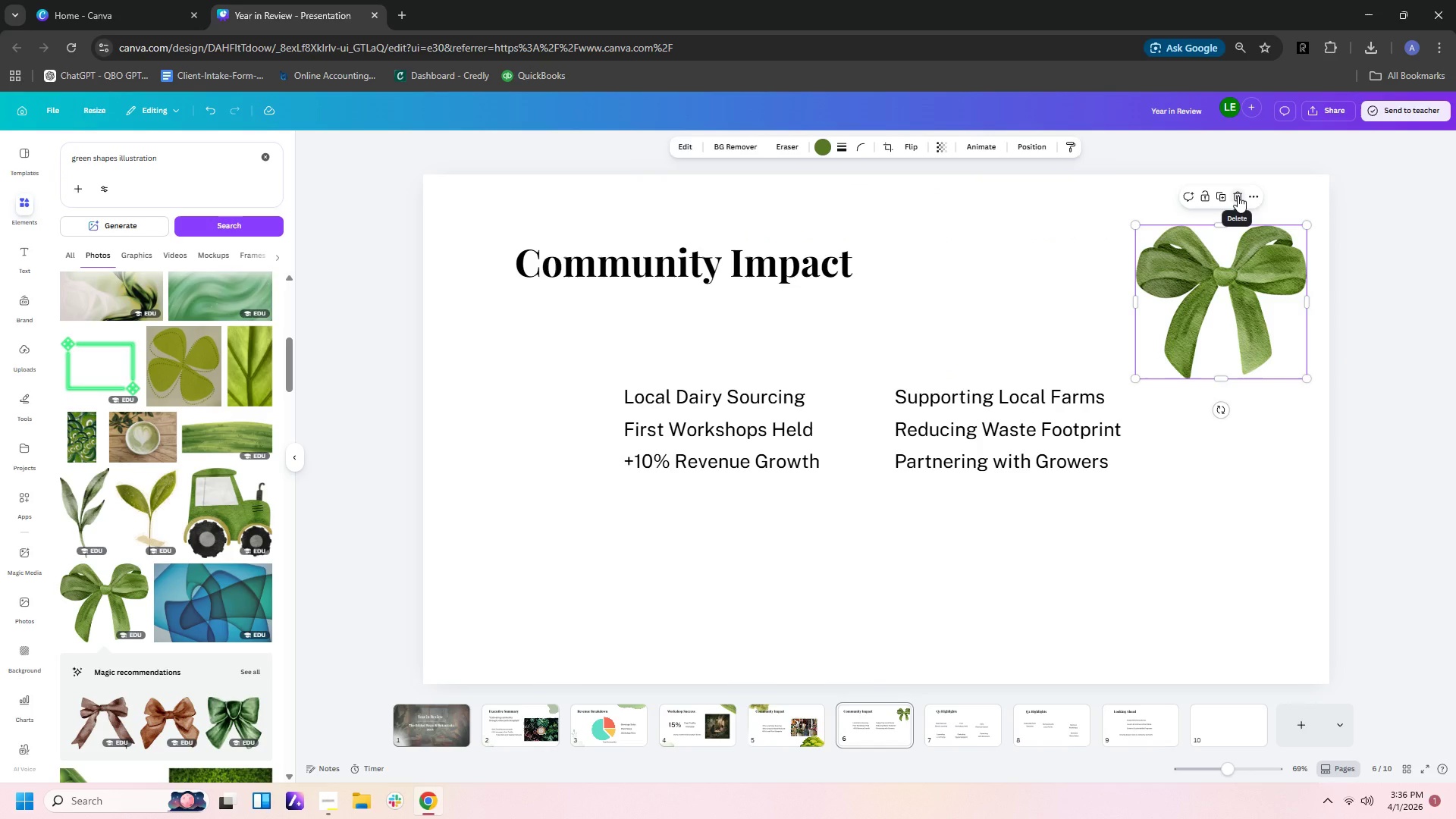 
left_click([1238, 196])
 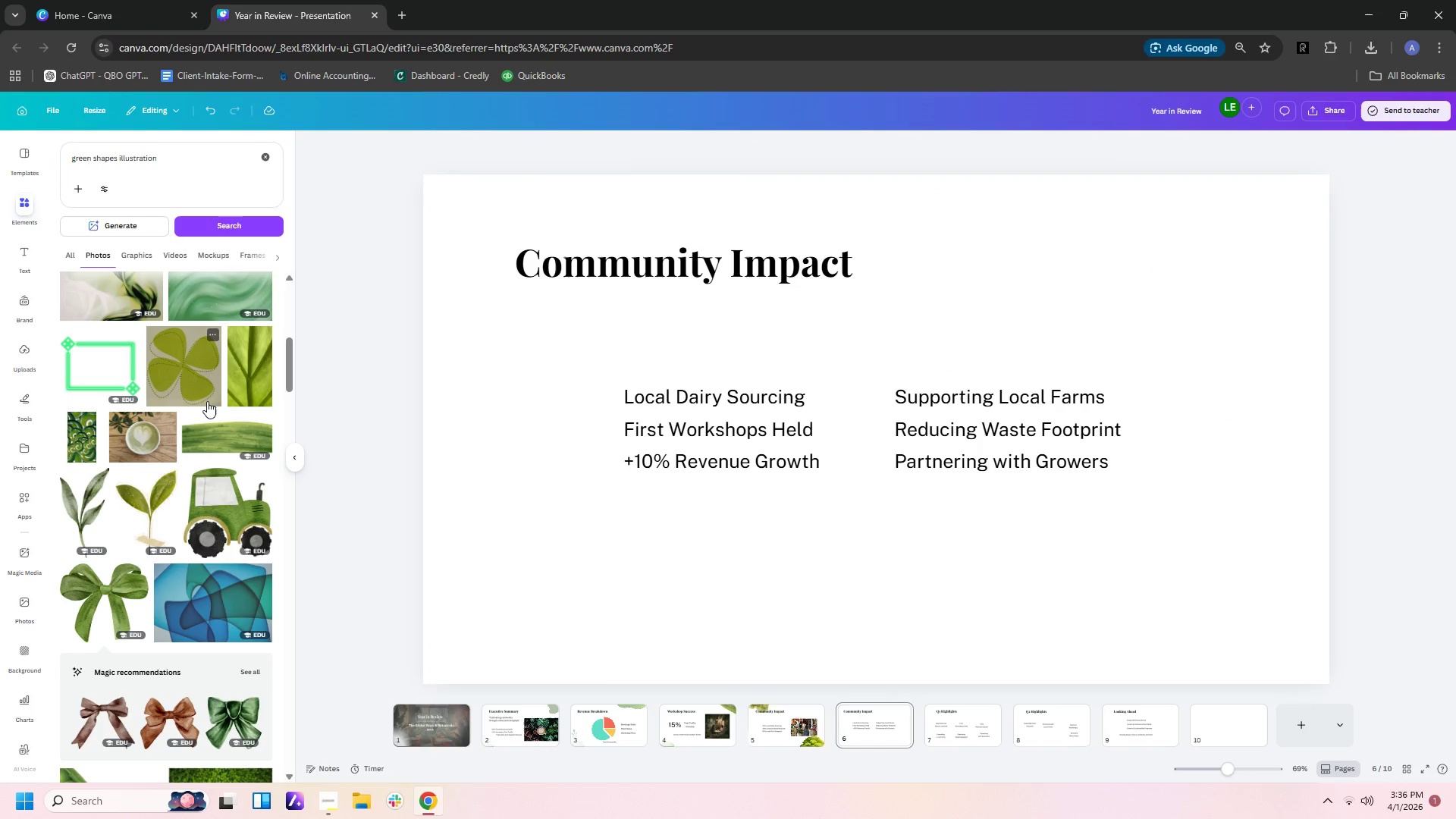 
left_click([197, 394])
 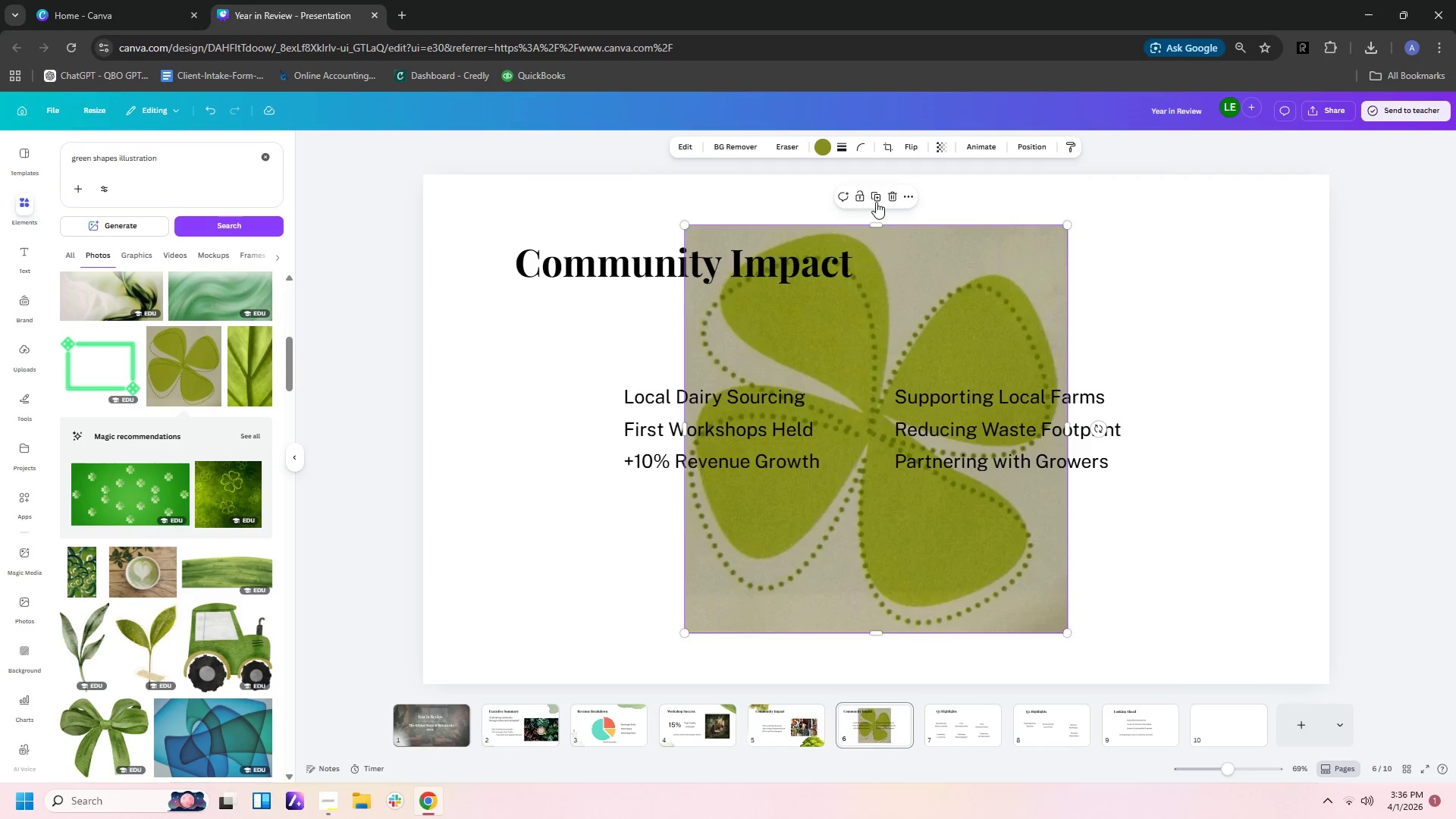 
left_click([892, 193])
 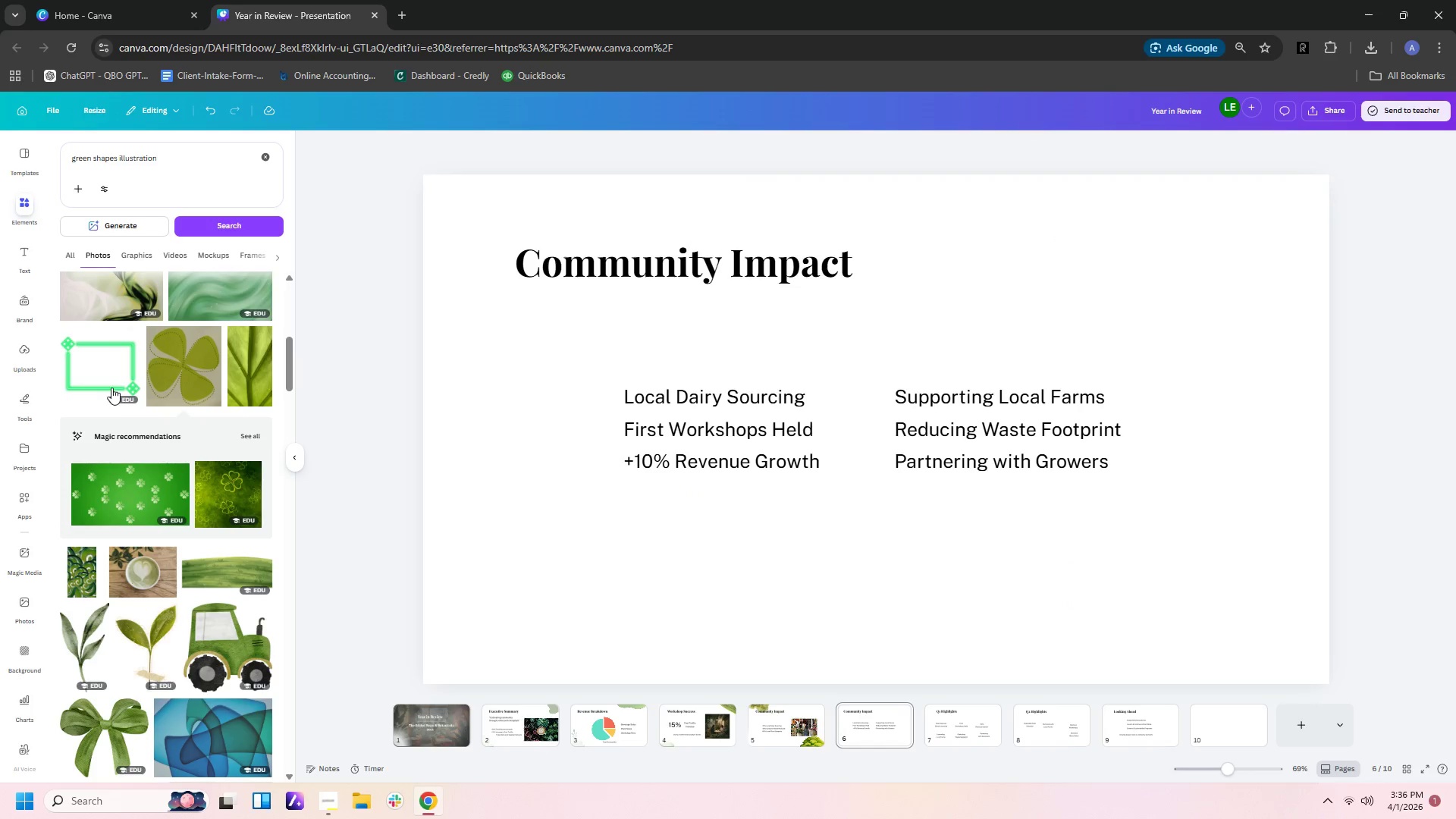 
left_click([90, 378])
 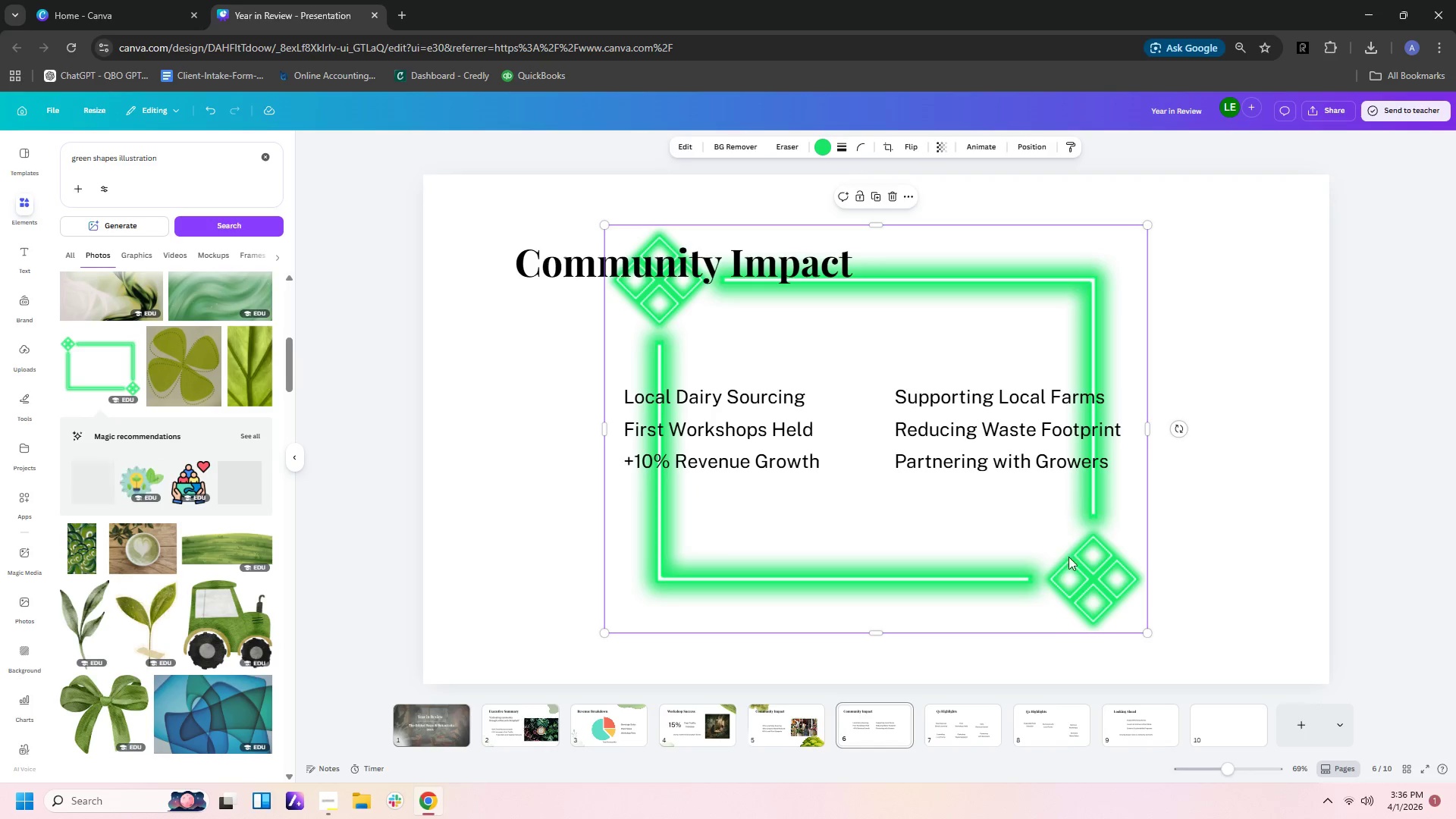 
left_click_drag(start_coordinate=[1027, 562], to_coordinate=[999, 564])
 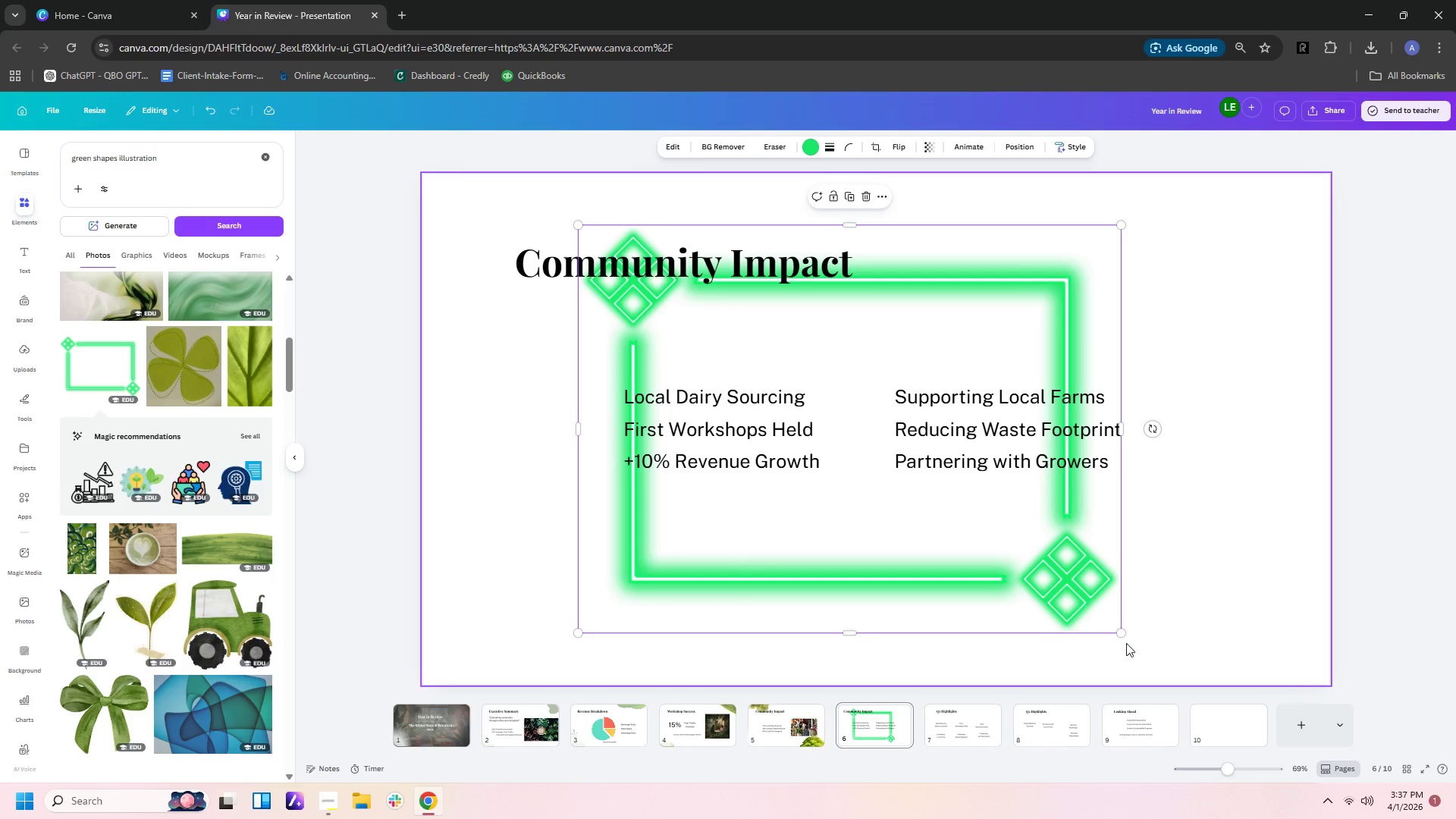 
left_click_drag(start_coordinate=[1121, 634], to_coordinate=[1341, 721])
 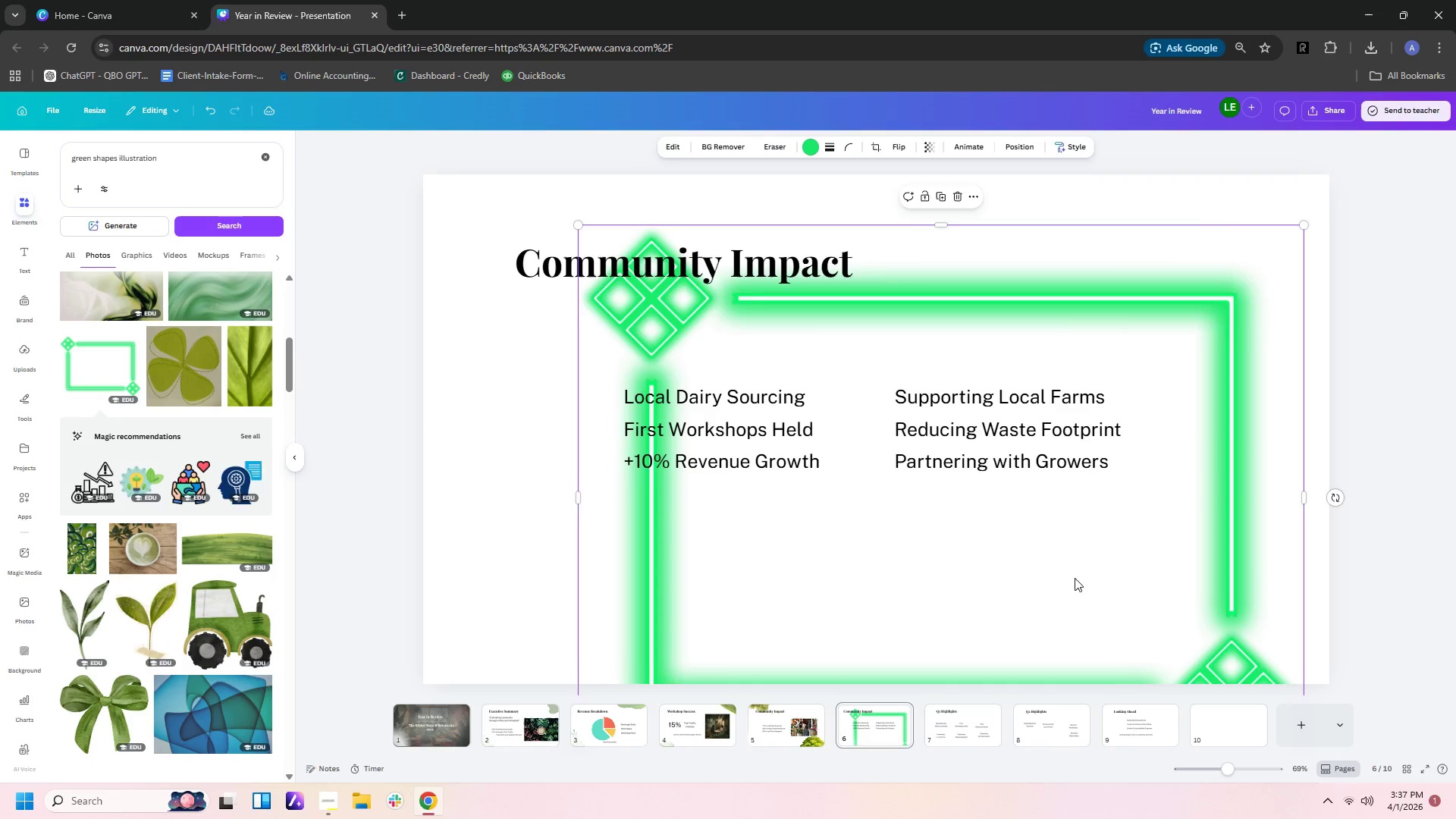 
left_click_drag(start_coordinate=[1066, 570], to_coordinate=[907, 483])
 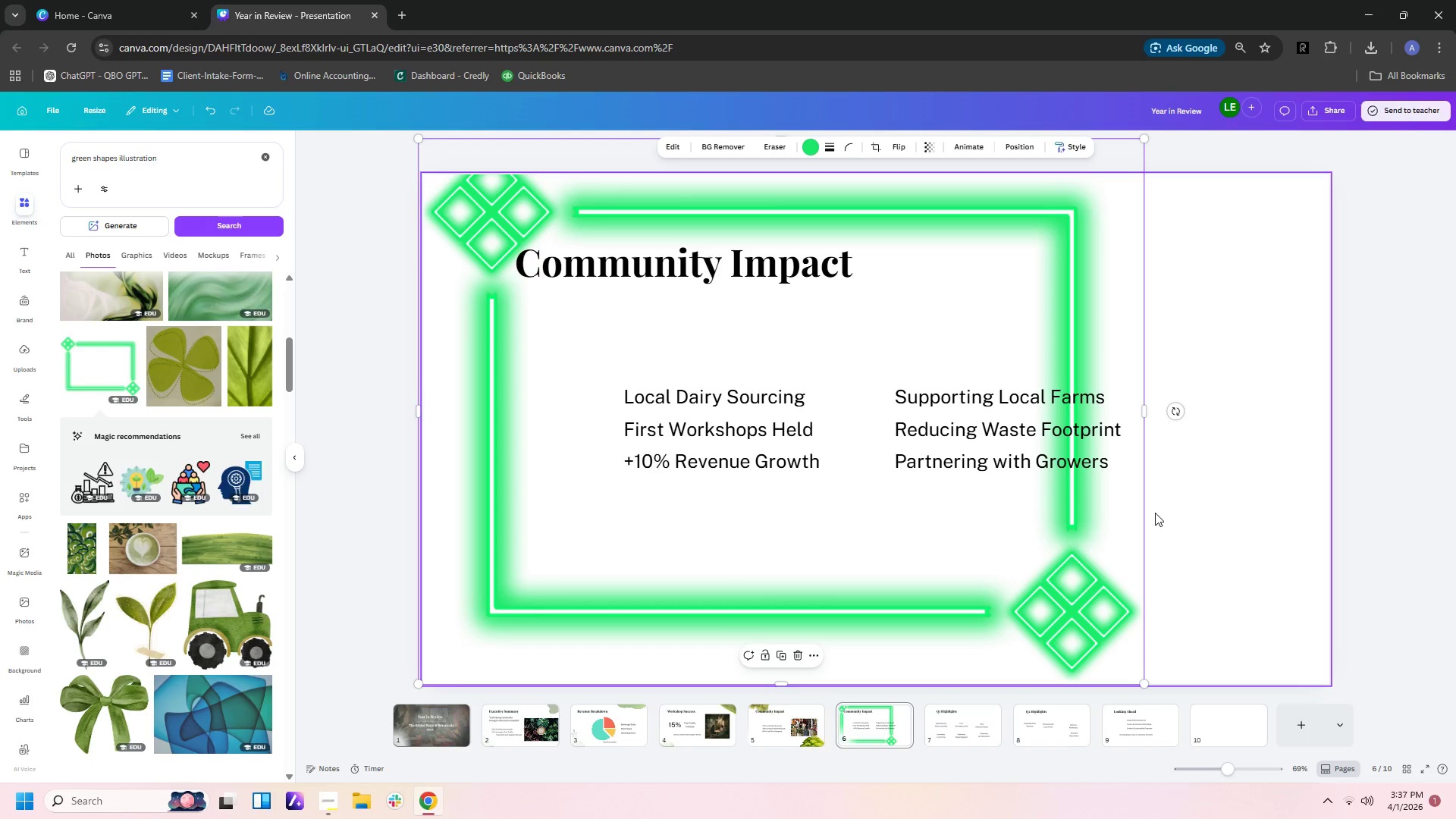 
left_click_drag(start_coordinate=[1144, 414], to_coordinate=[1278, 445])
 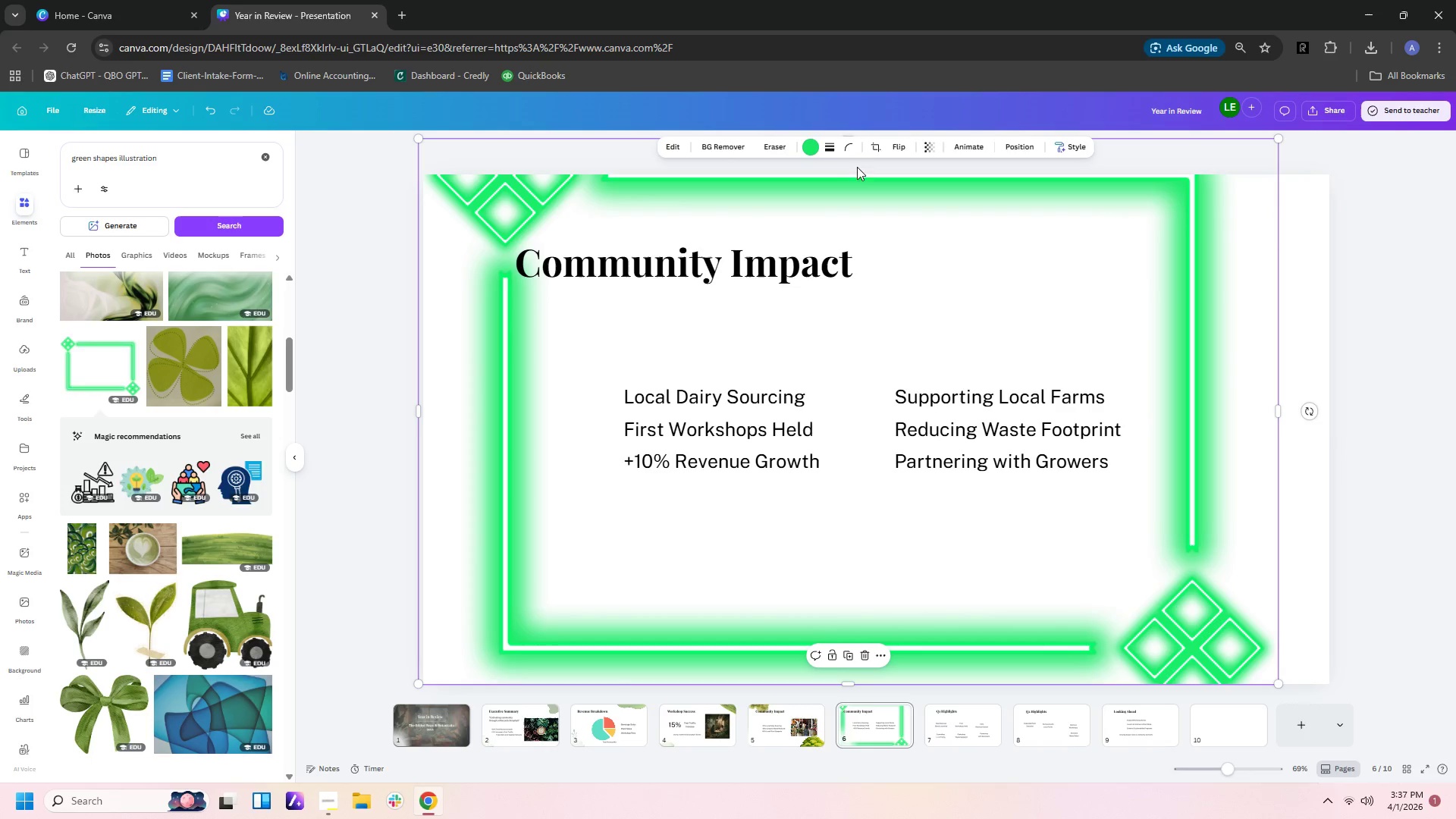 
scroll: coordinate [860, 211], scroll_direction: down, amount: 1.0
 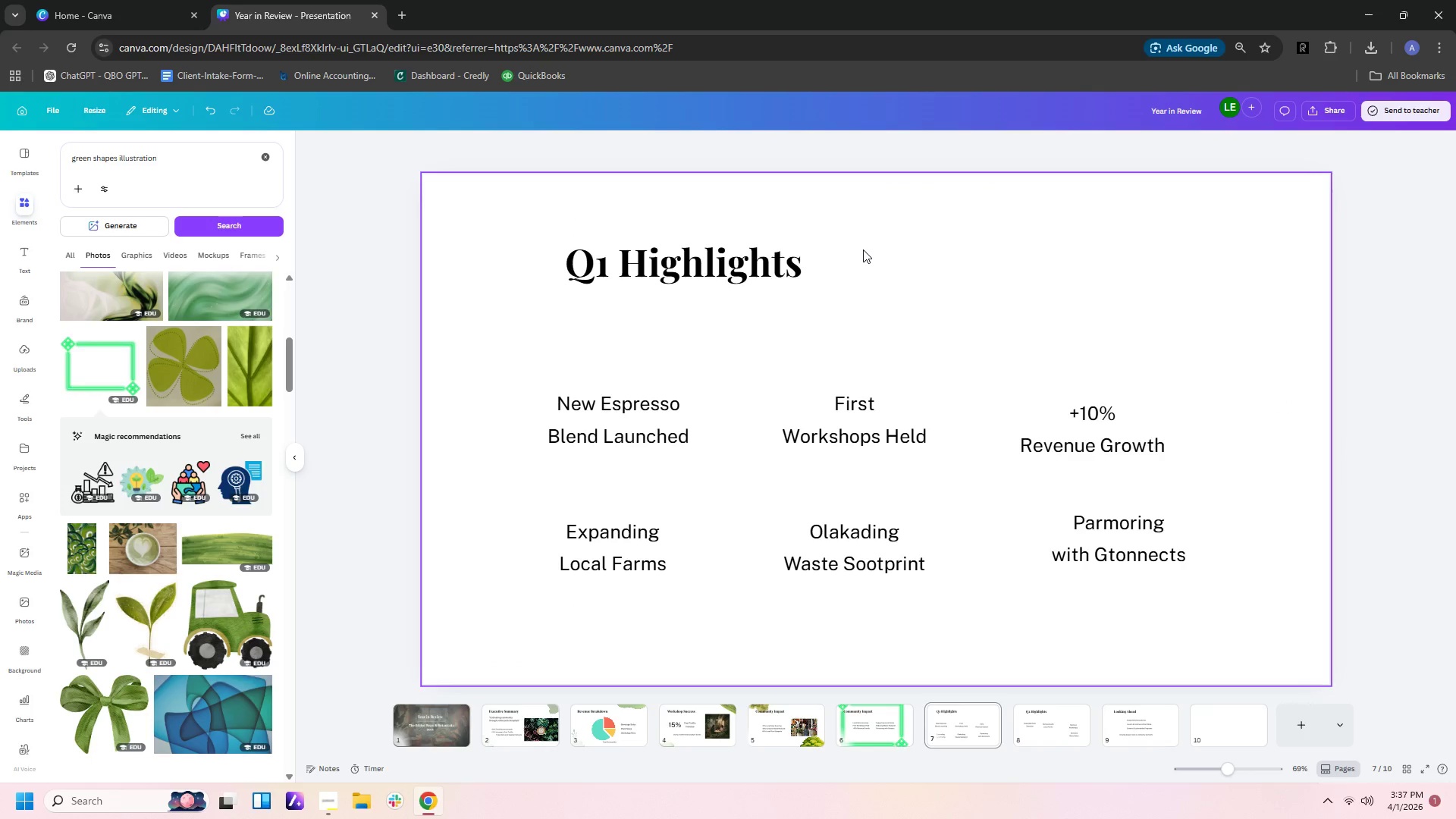 
scroll: coordinate [866, 249], scroll_direction: up, amount: 1.0
 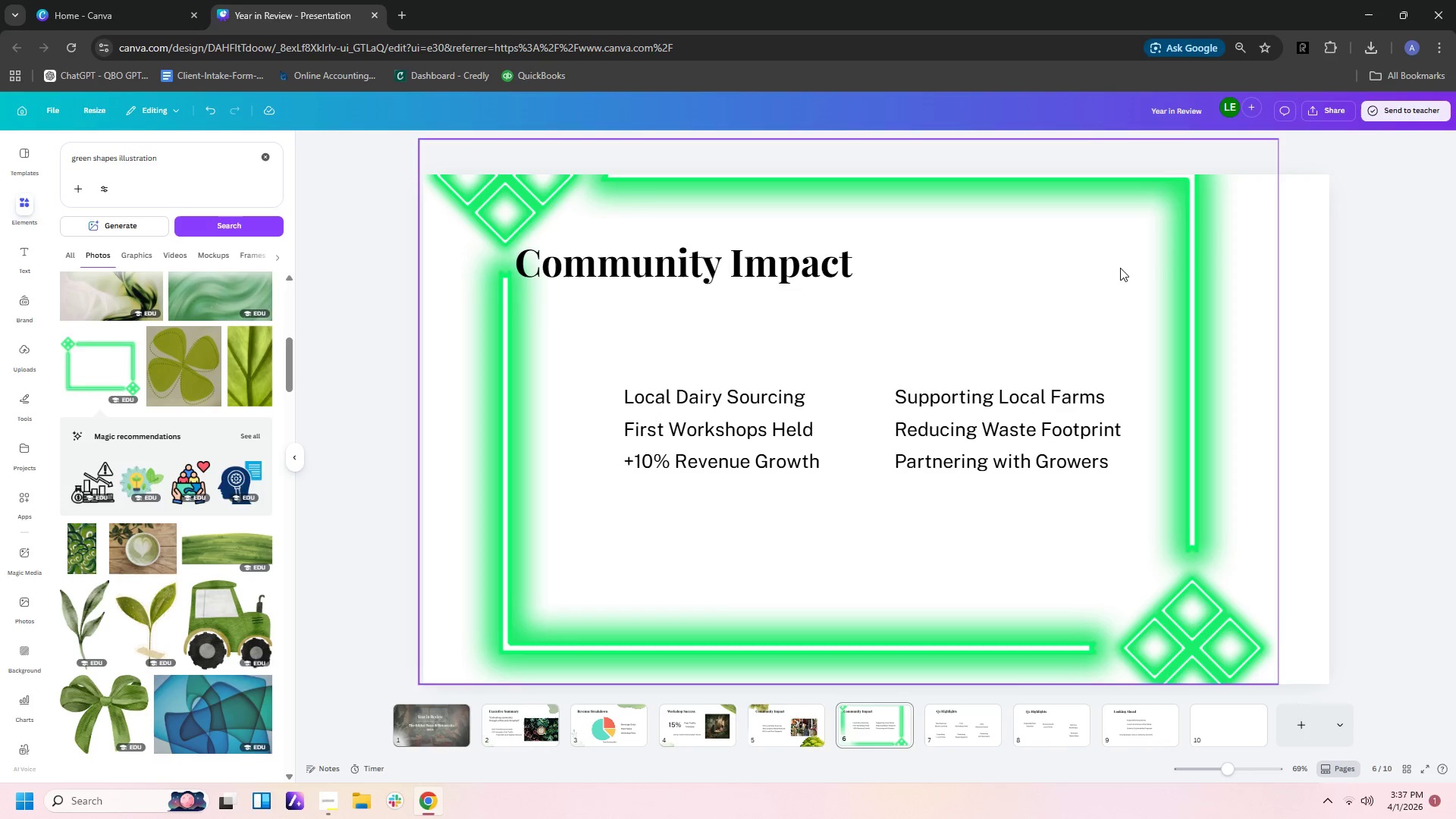 
left_click_drag(start_coordinate=[1122, 274], to_coordinate=[1112, 306])
 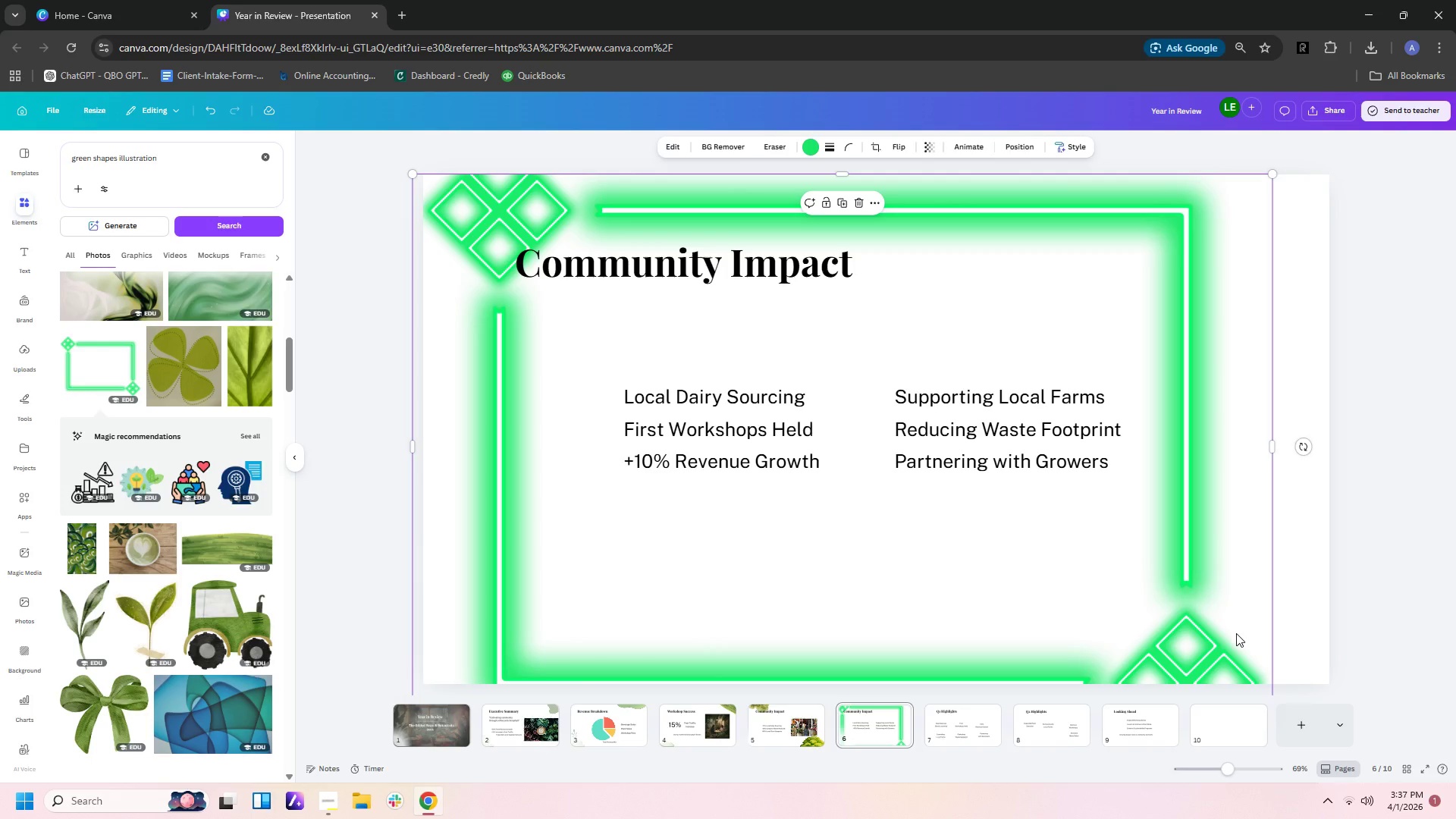 
left_click_drag(start_coordinate=[1235, 634], to_coordinate=[1238, 581])
 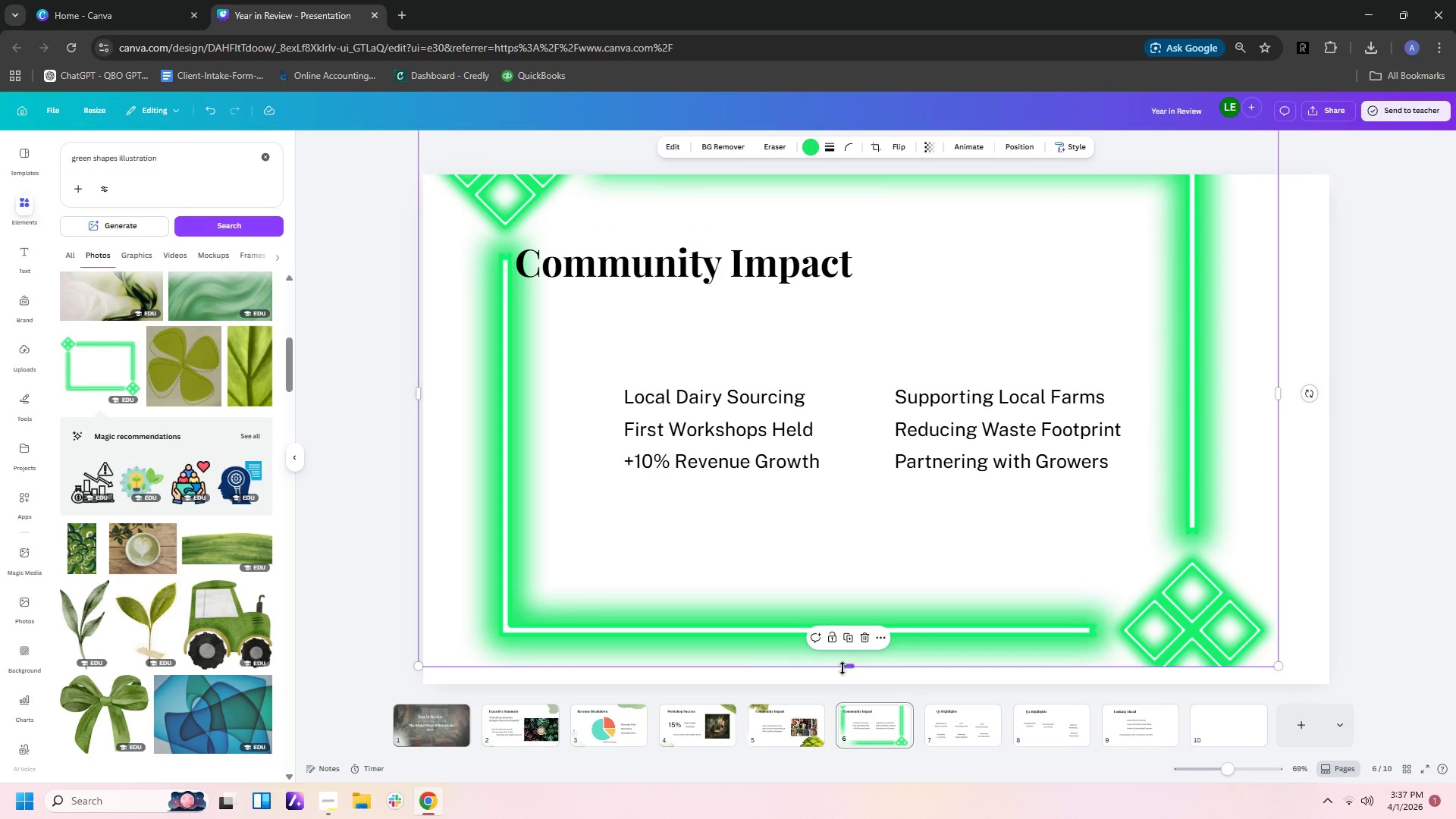 
left_click_drag(start_coordinate=[838, 668], to_coordinate=[862, 629])
 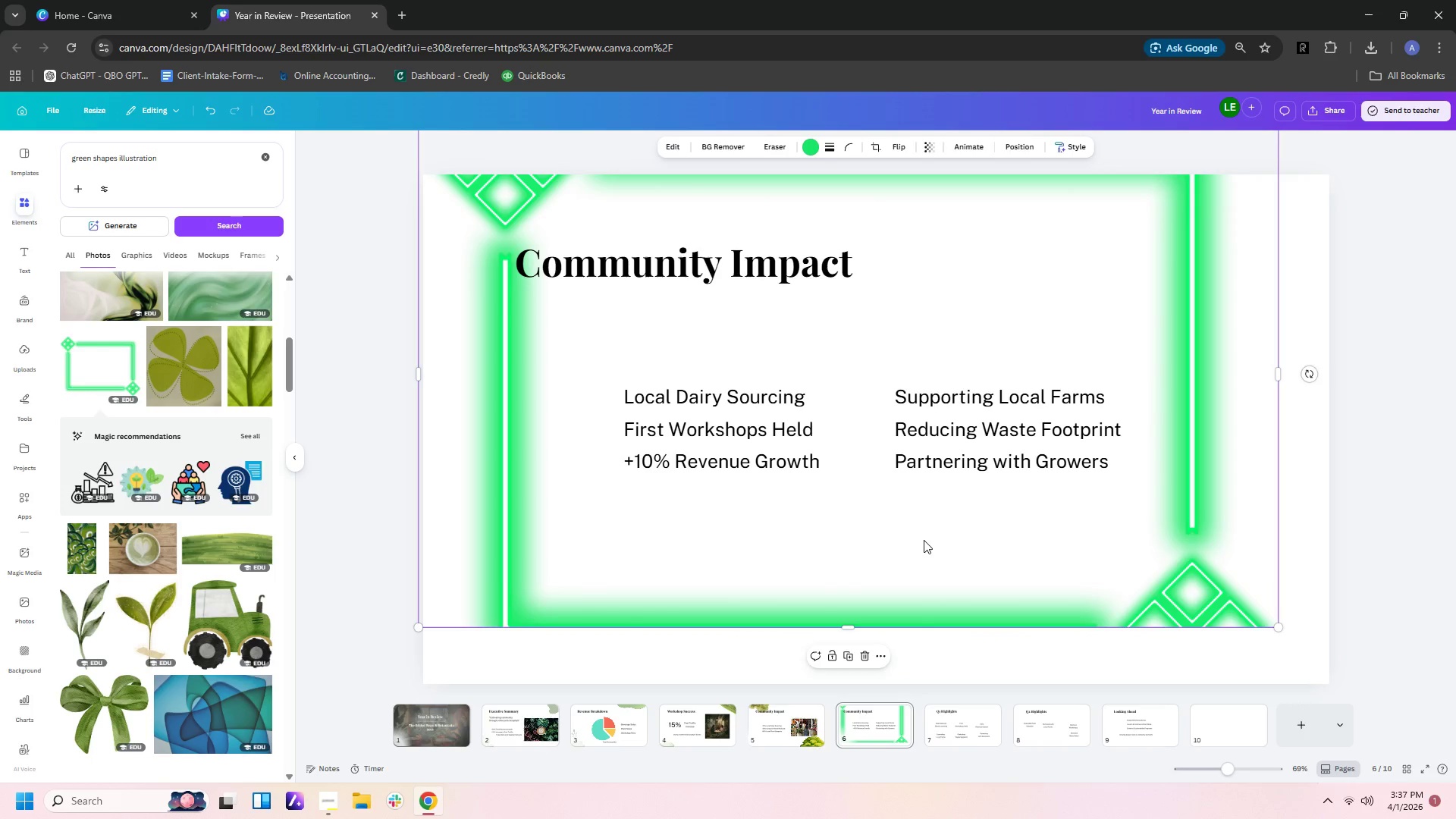 
left_click_drag(start_coordinate=[924, 540], to_coordinate=[973, 598])
 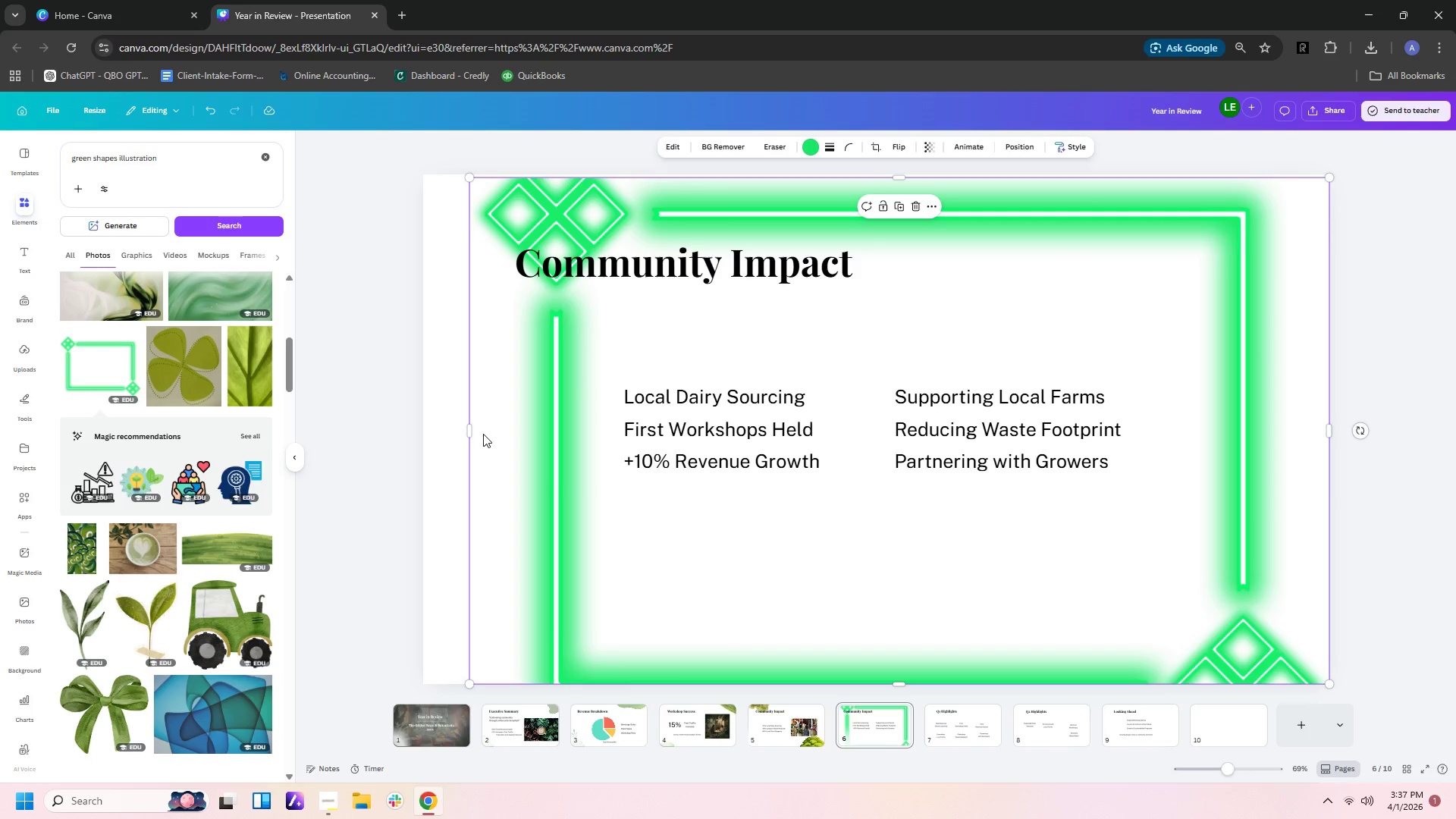 
left_click_drag(start_coordinate=[472, 438], to_coordinate=[340, 457])
 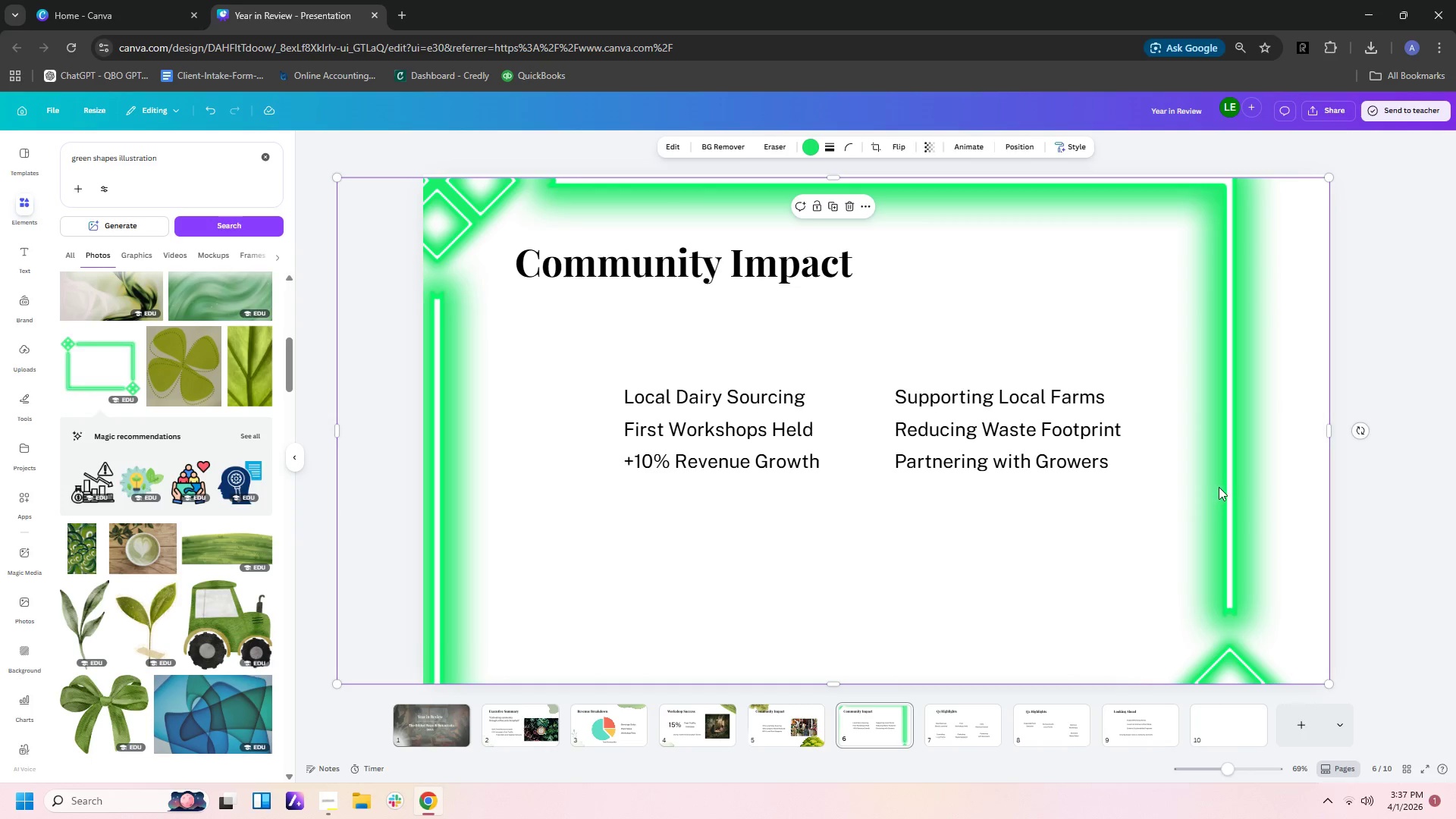 
left_click([1219, 485])
 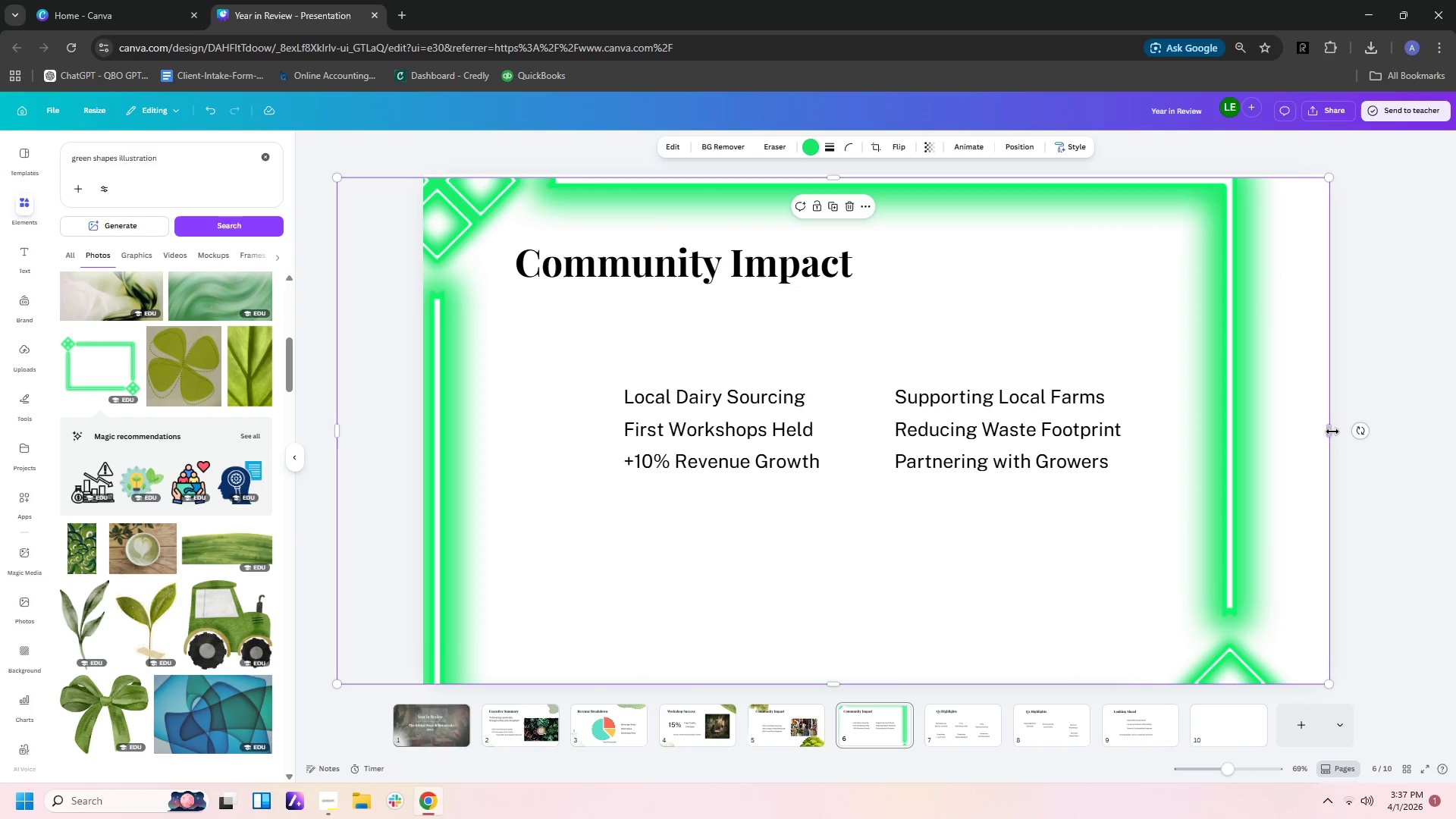 
left_click_drag(start_coordinate=[1328, 429], to_coordinate=[1386, 446])
 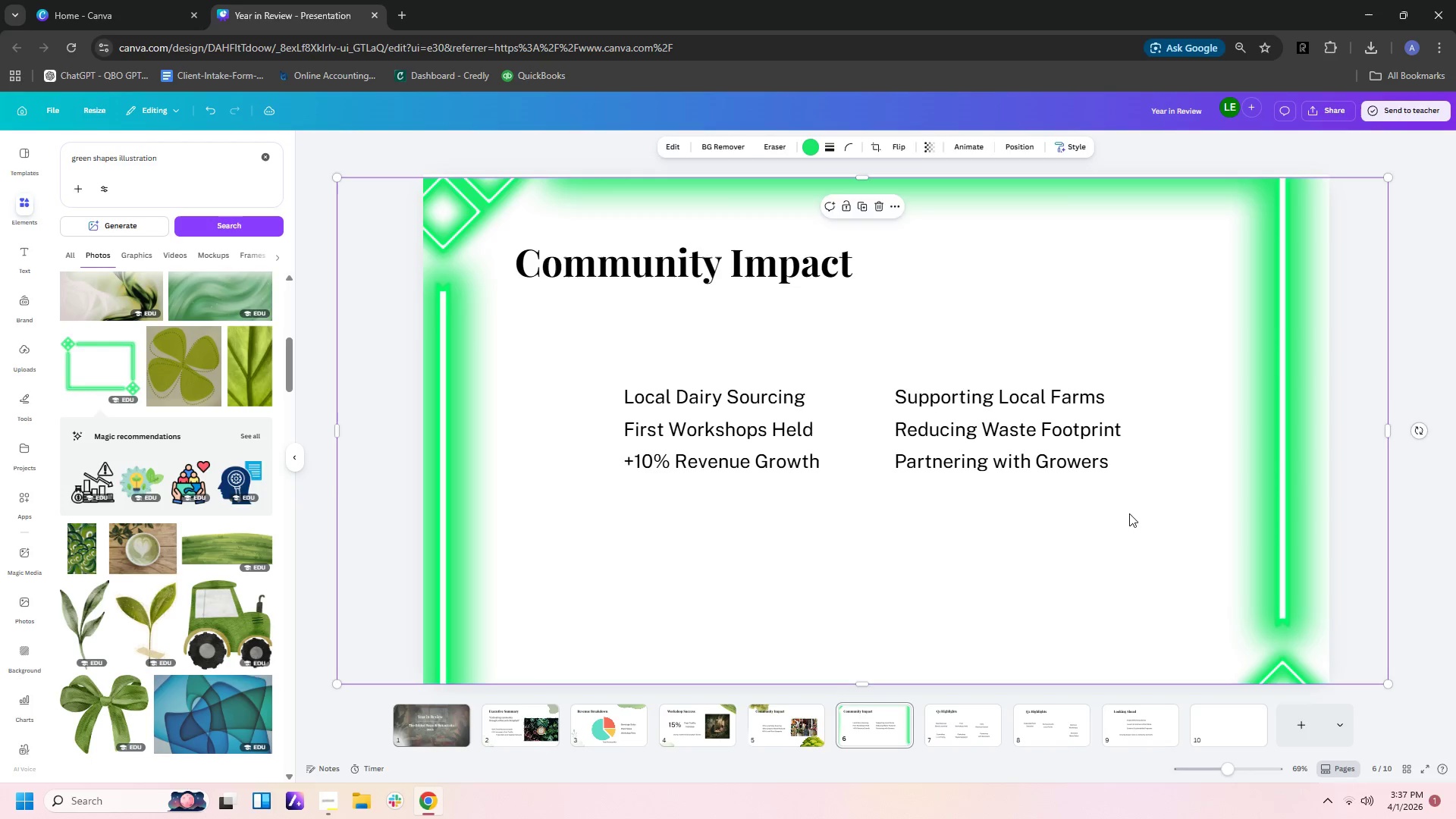 
left_click_drag(start_coordinate=[1129, 513], to_coordinate=[1139, 447])
 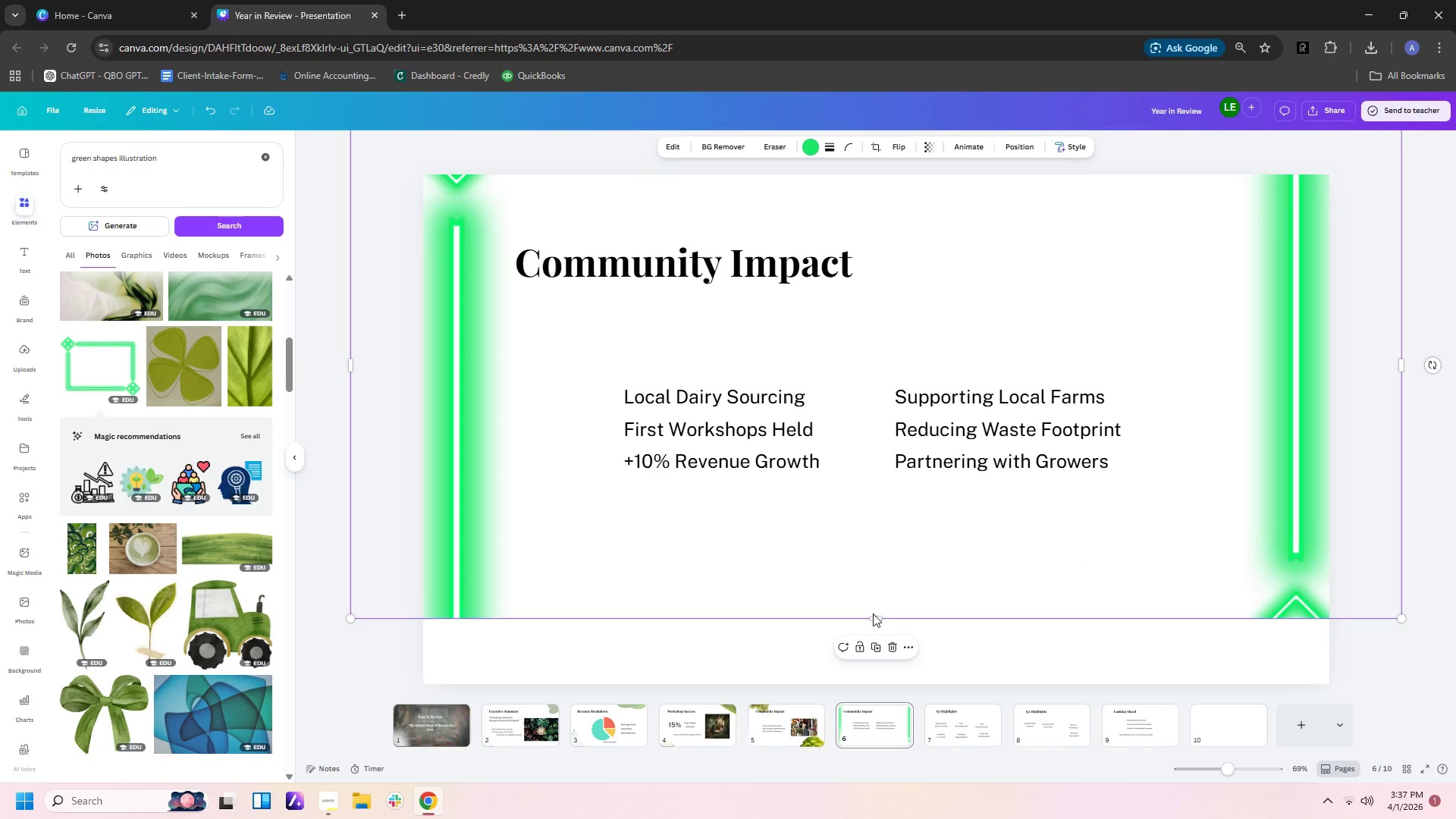 
left_click_drag(start_coordinate=[873, 616], to_coordinate=[886, 585])
 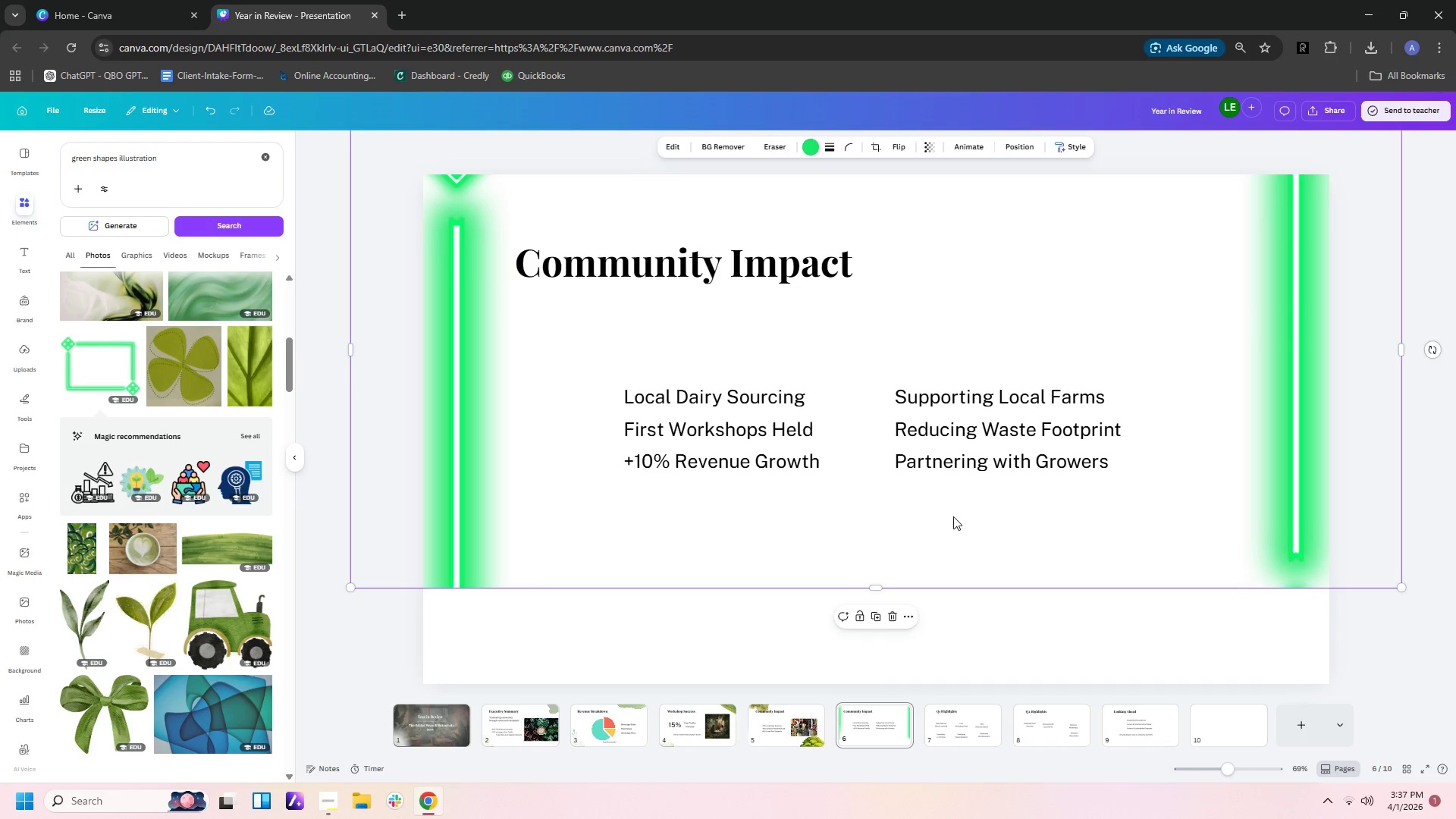 
left_click_drag(start_coordinate=[955, 518], to_coordinate=[958, 611])
 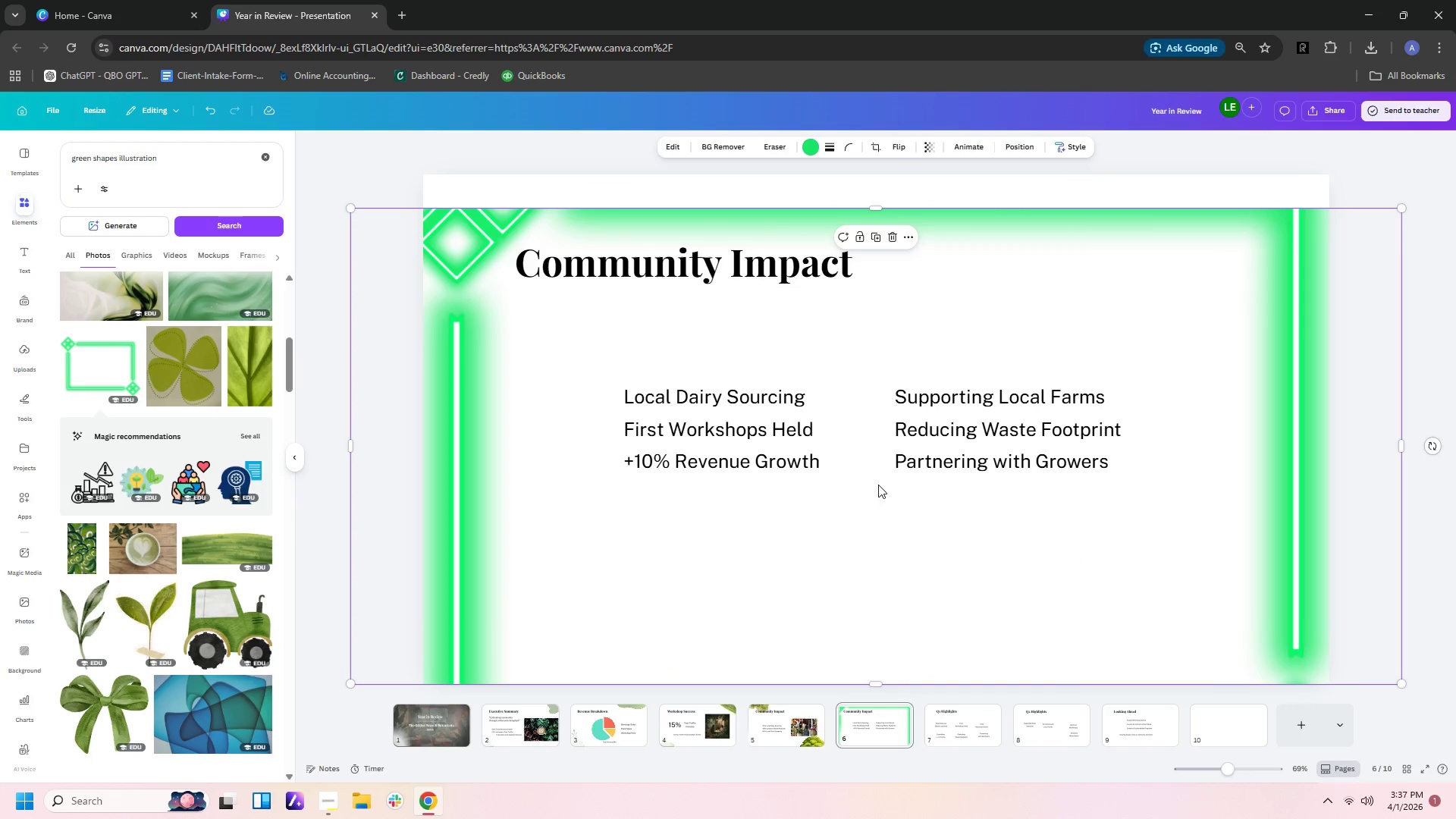 
left_click_drag(start_coordinate=[896, 545], to_coordinate=[904, 526])
 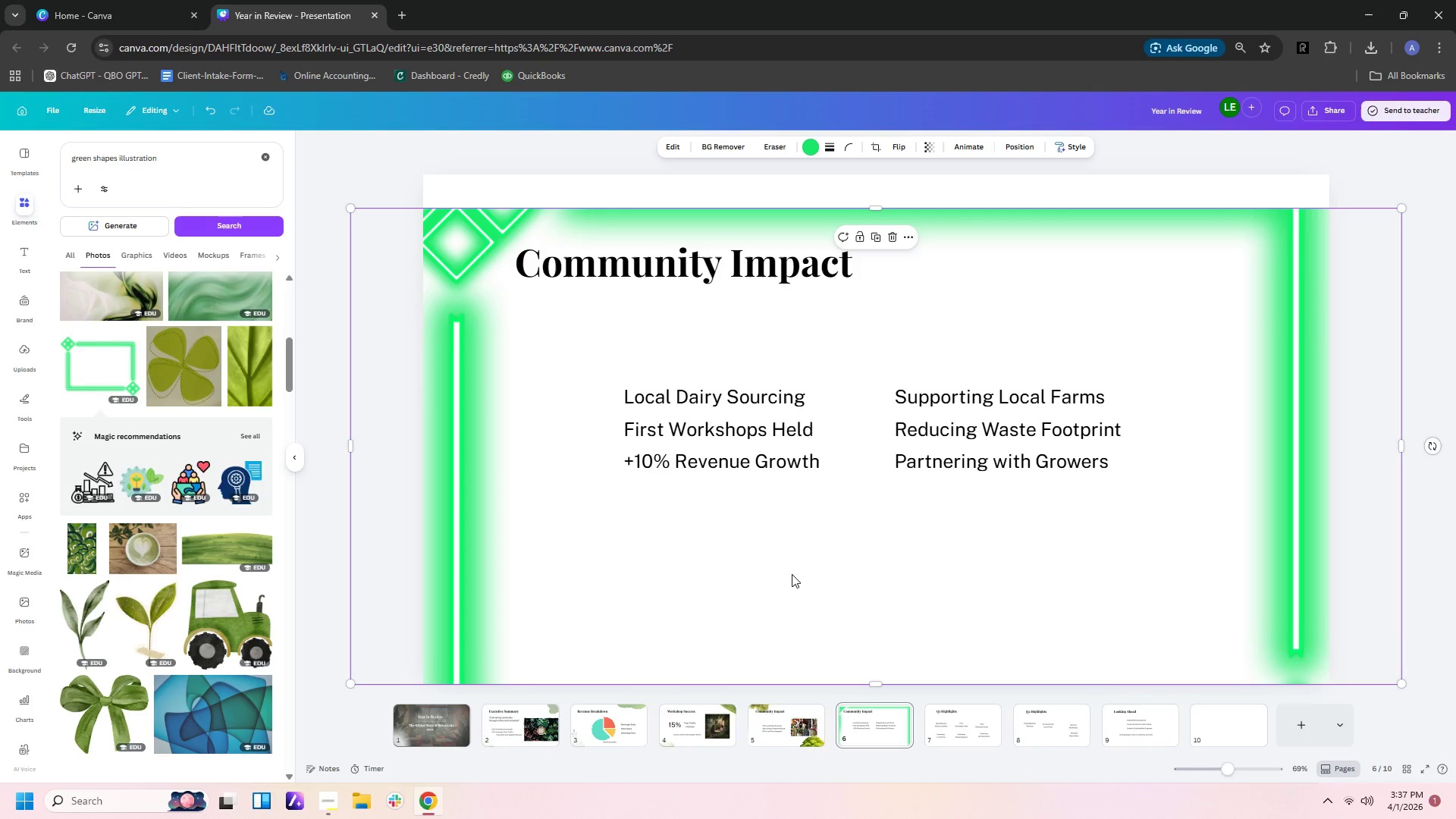 
left_click_drag(start_coordinate=[811, 588], to_coordinate=[821, 570])
 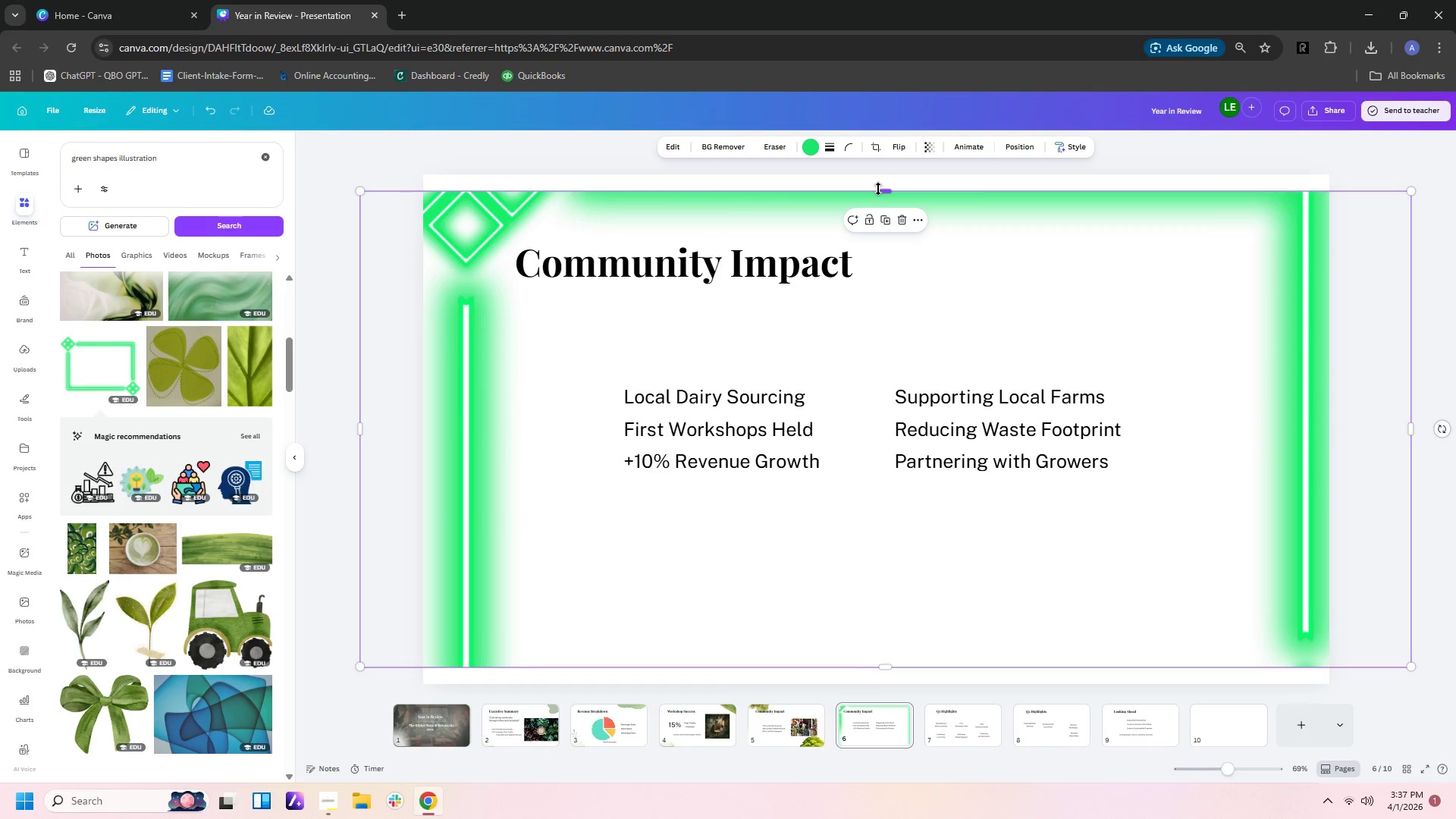 
left_click_drag(start_coordinate=[884, 194], to_coordinate=[882, 268])
 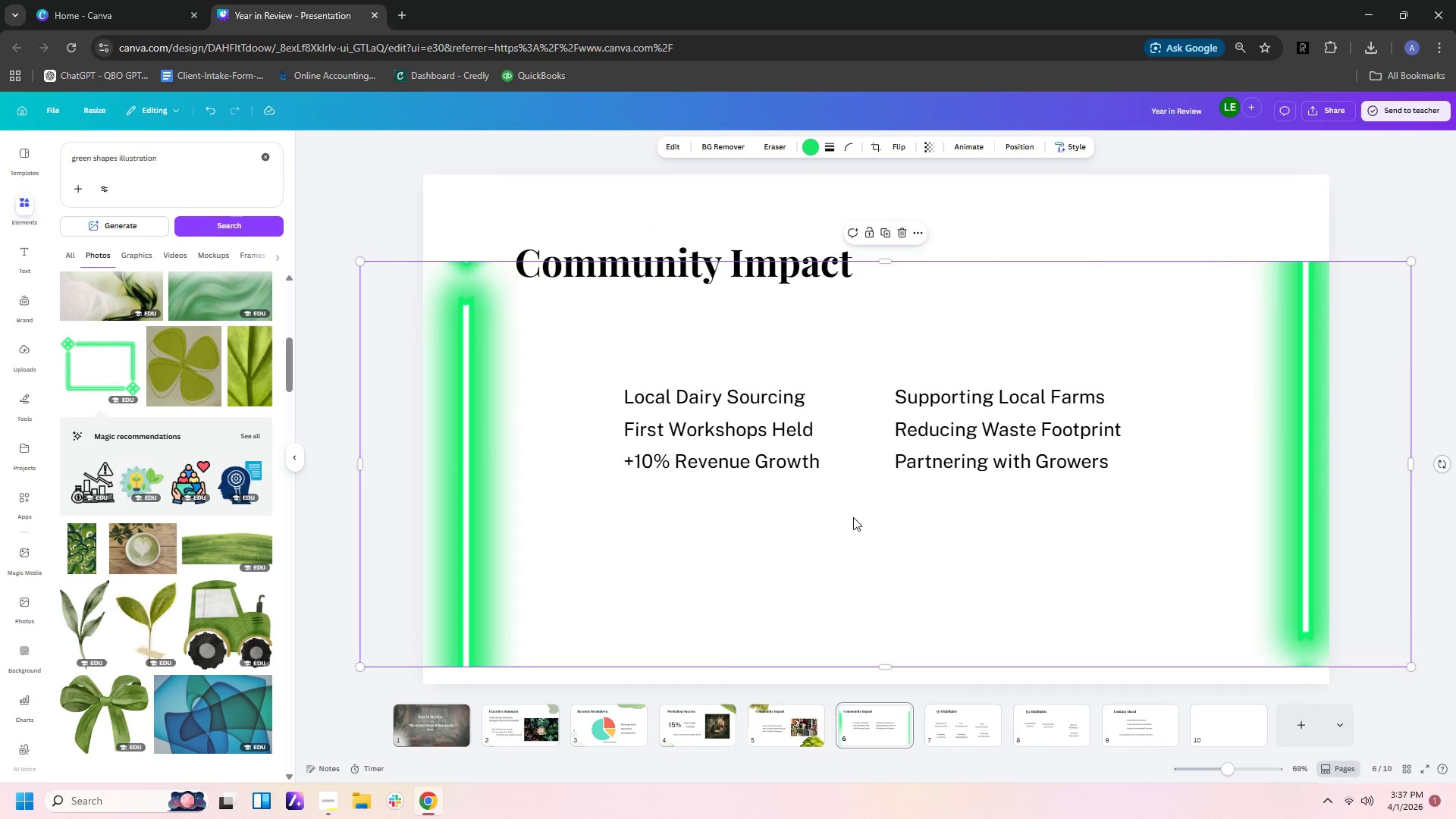 
left_click_drag(start_coordinate=[853, 517], to_coordinate=[848, 481])
 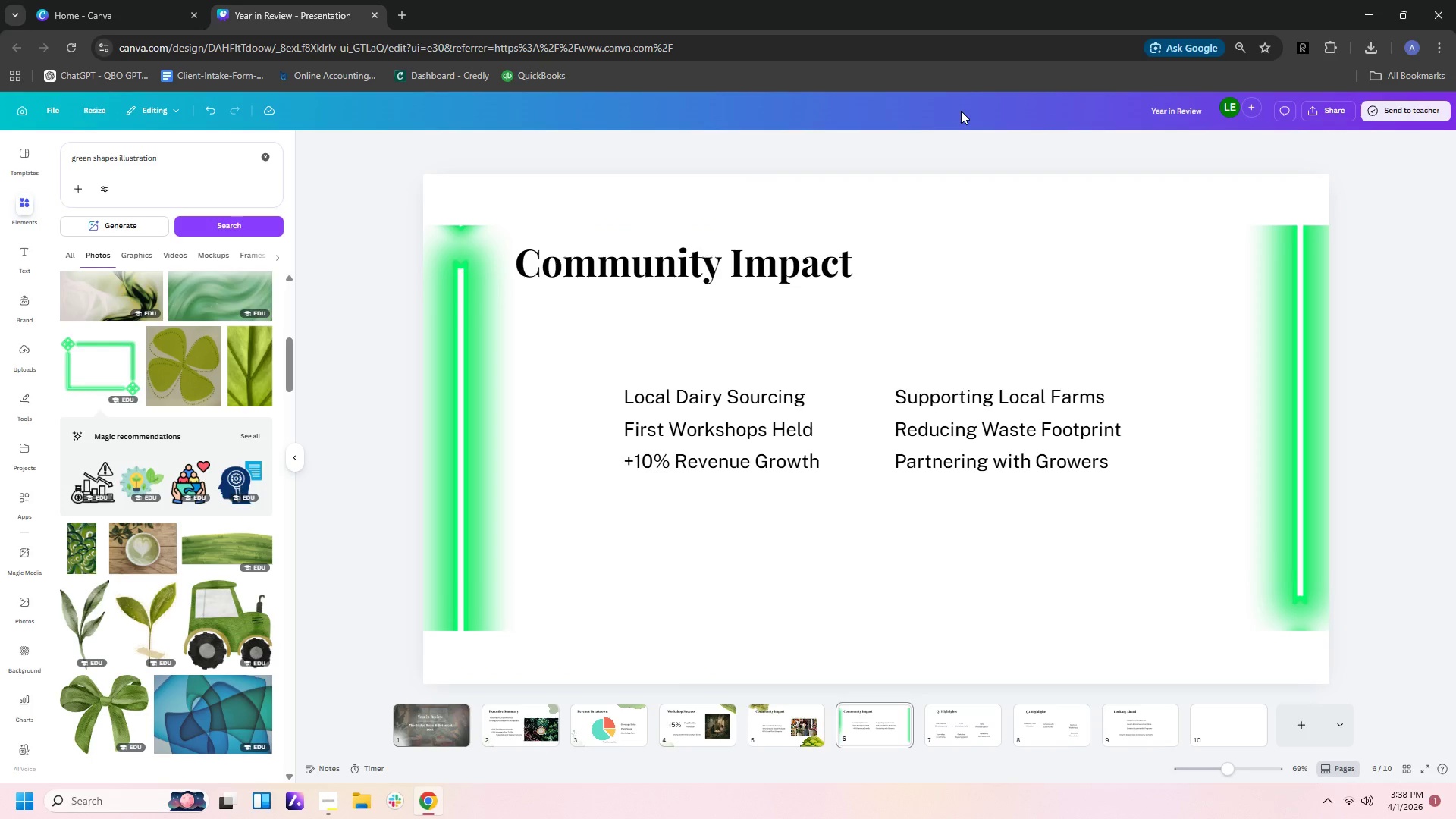 
wait(5.12)
 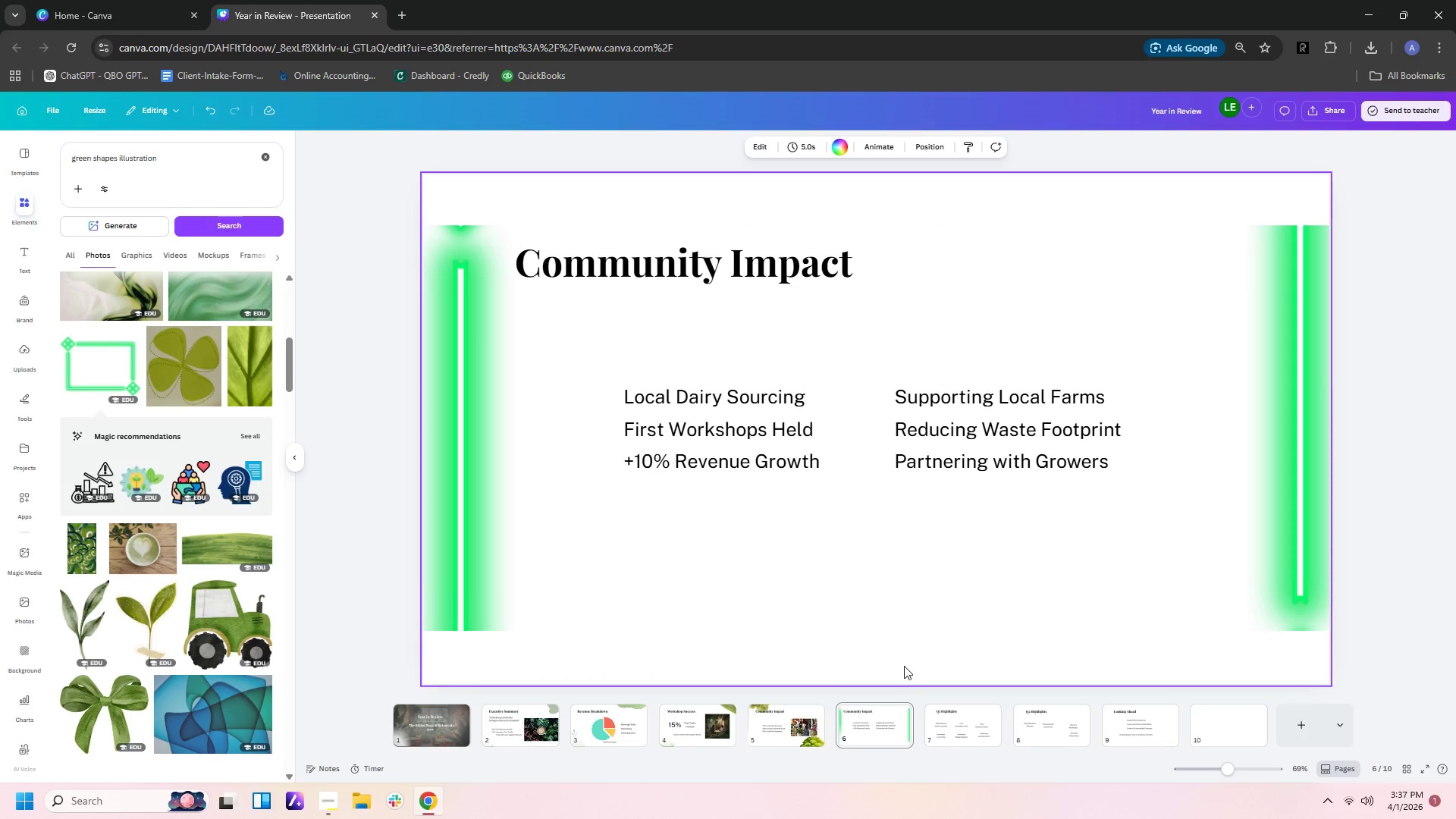 
left_click([872, 424])
 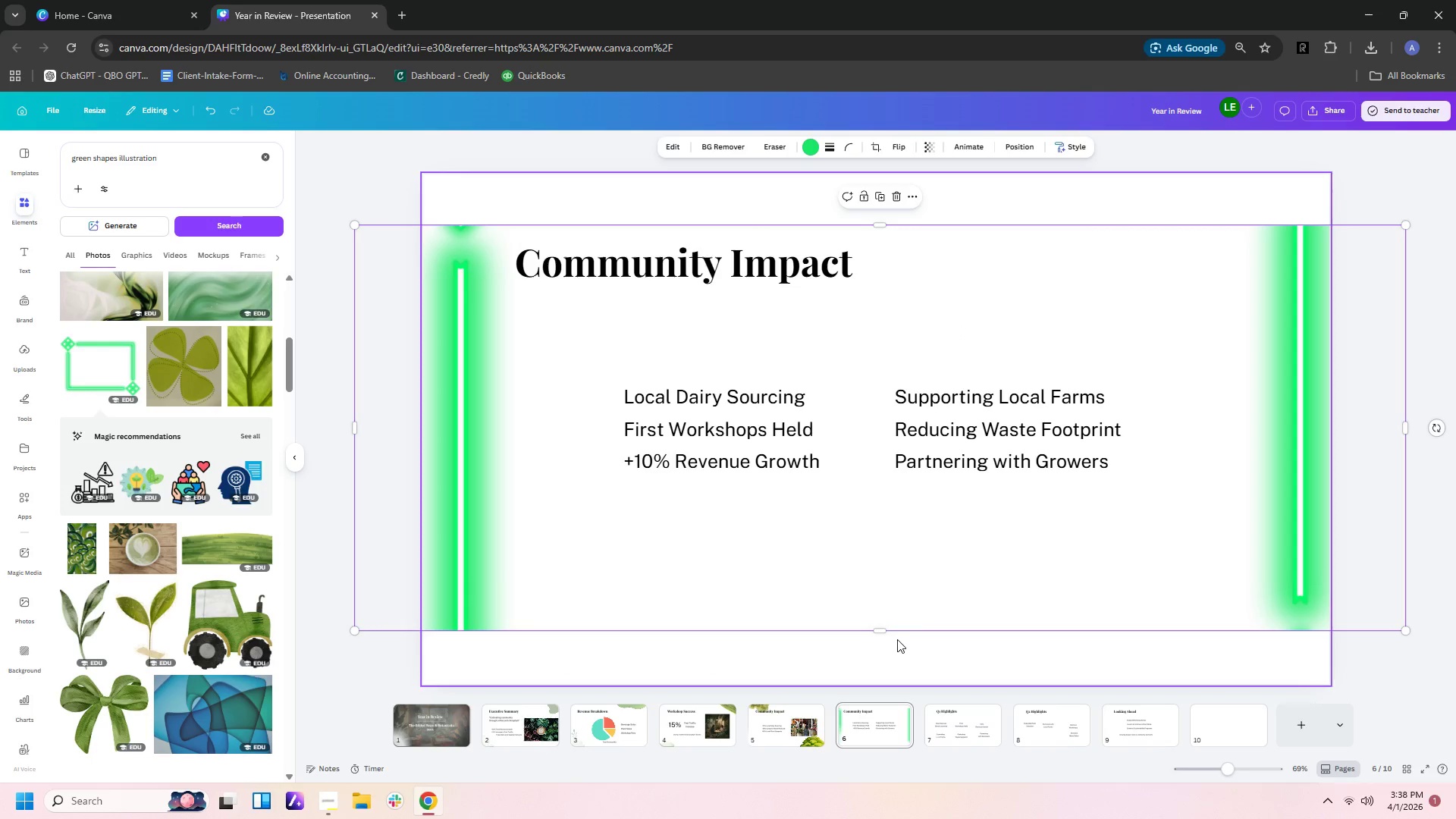 
left_click_drag(start_coordinate=[881, 631], to_coordinate=[879, 719])
 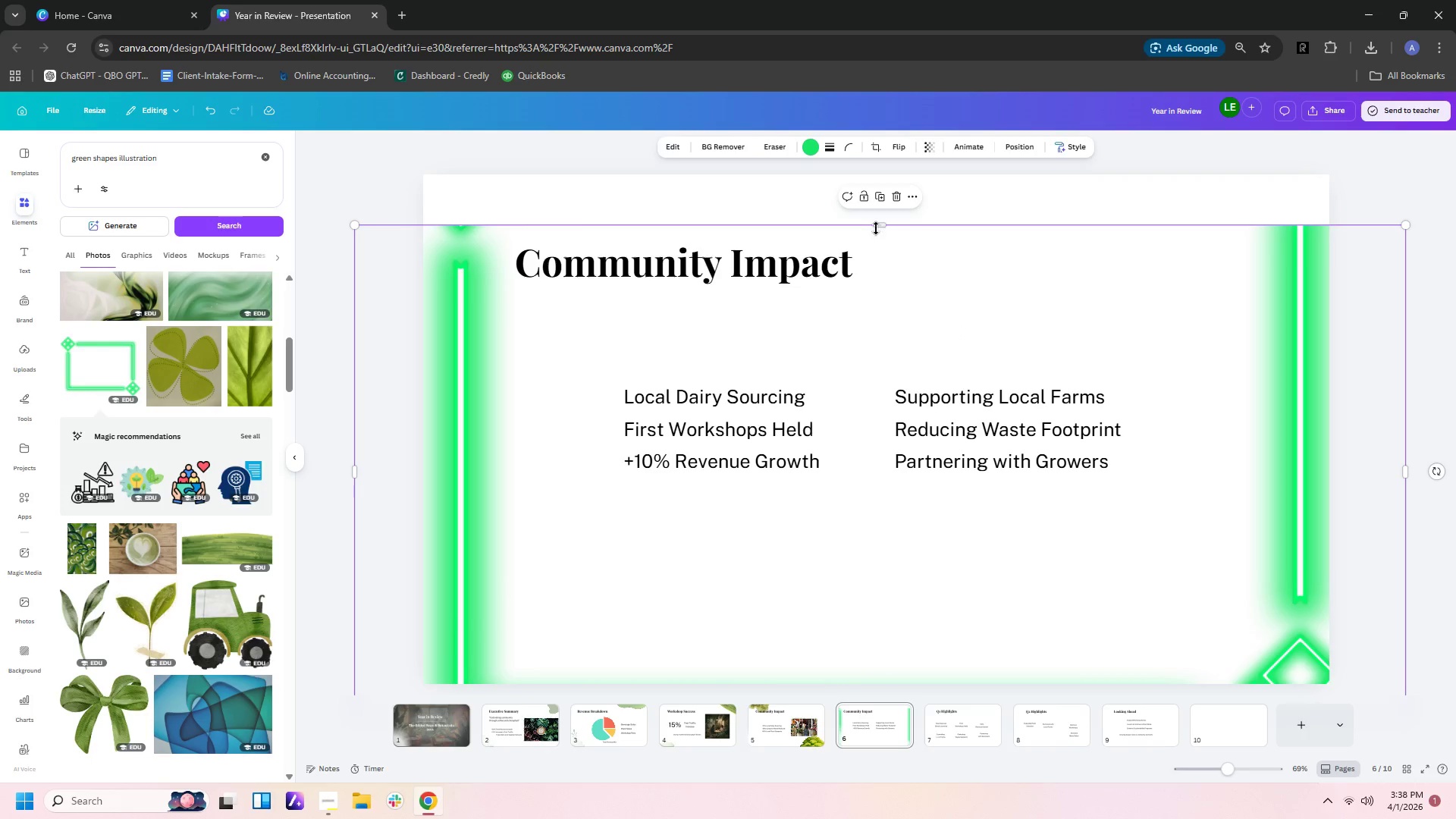 
left_click_drag(start_coordinate=[880, 223], to_coordinate=[893, 145])
 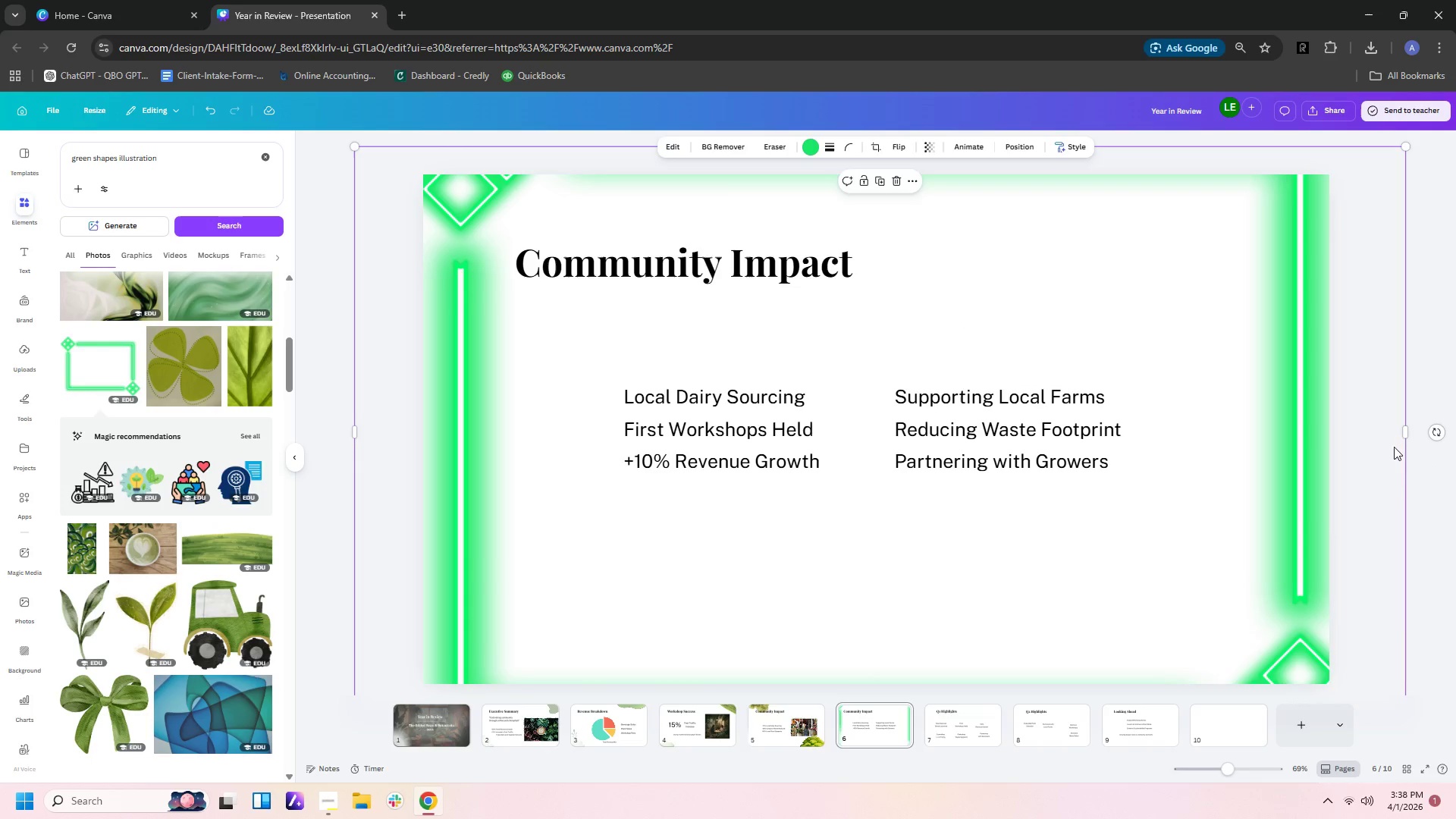 
left_click_drag(start_coordinate=[1403, 424], to_coordinate=[1326, 451])
 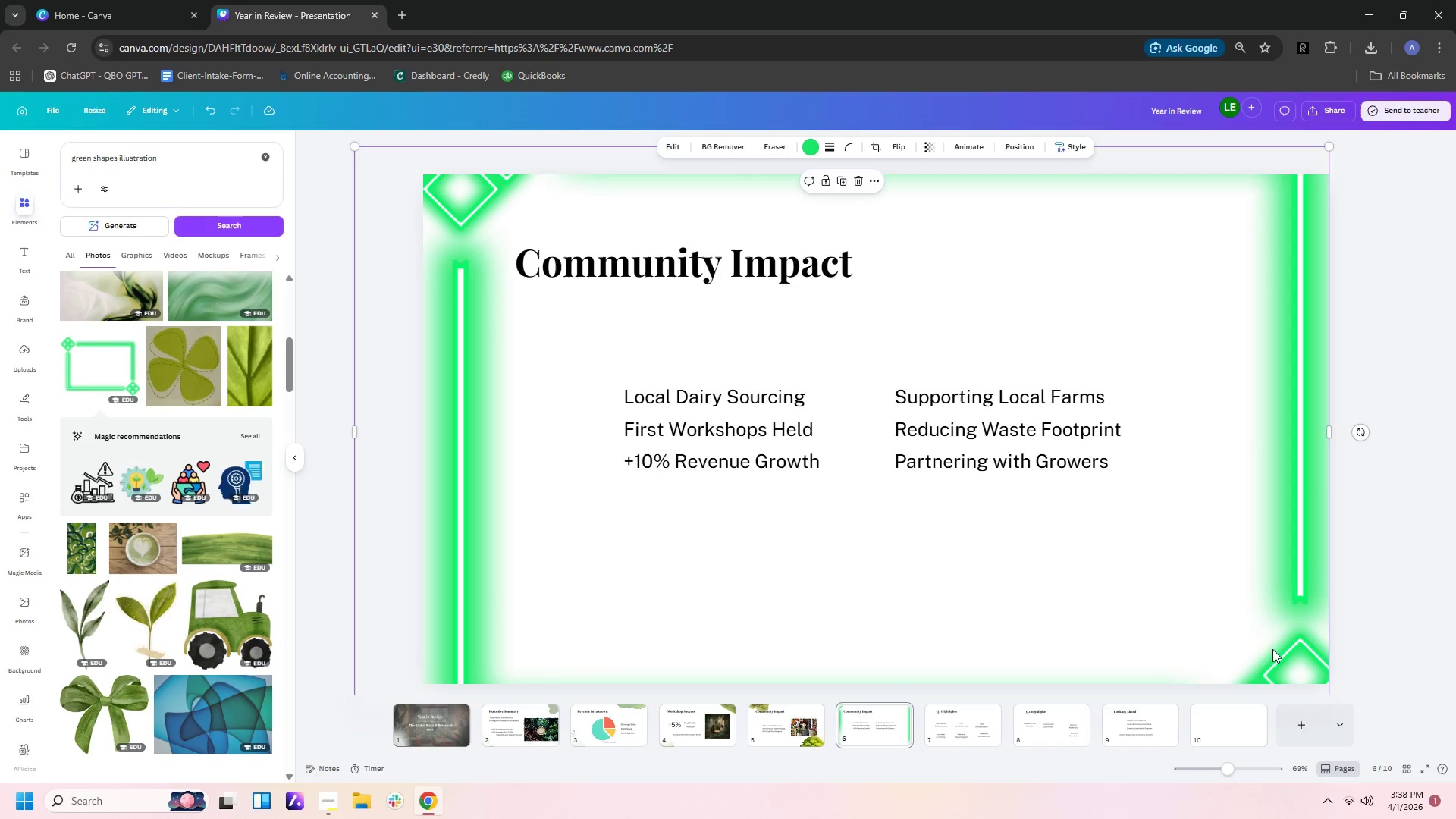 
left_click_drag(start_coordinate=[1233, 607], to_coordinate=[1228, 539])
 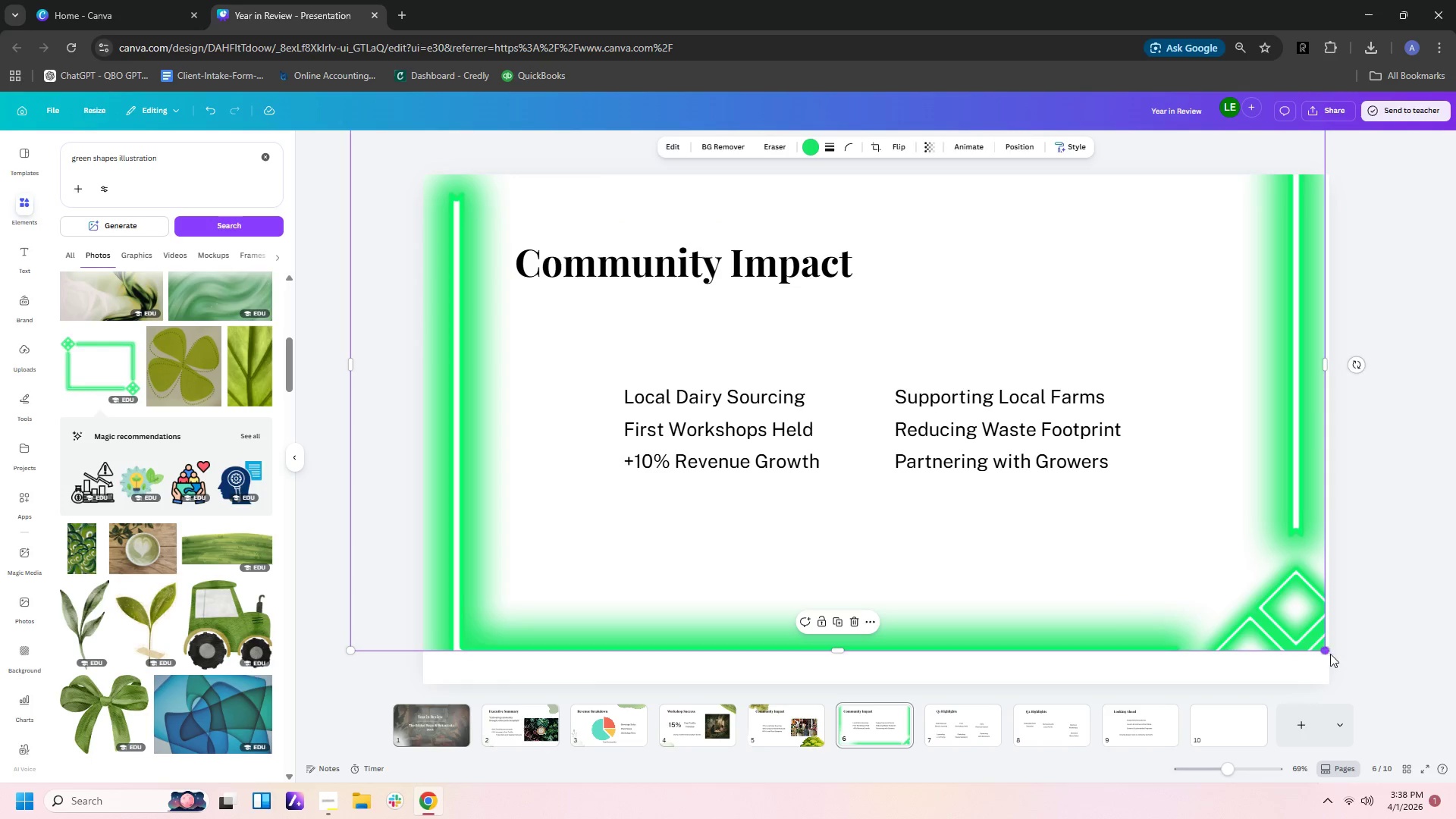 
left_click_drag(start_coordinate=[1331, 654], to_coordinate=[1325, 648])
 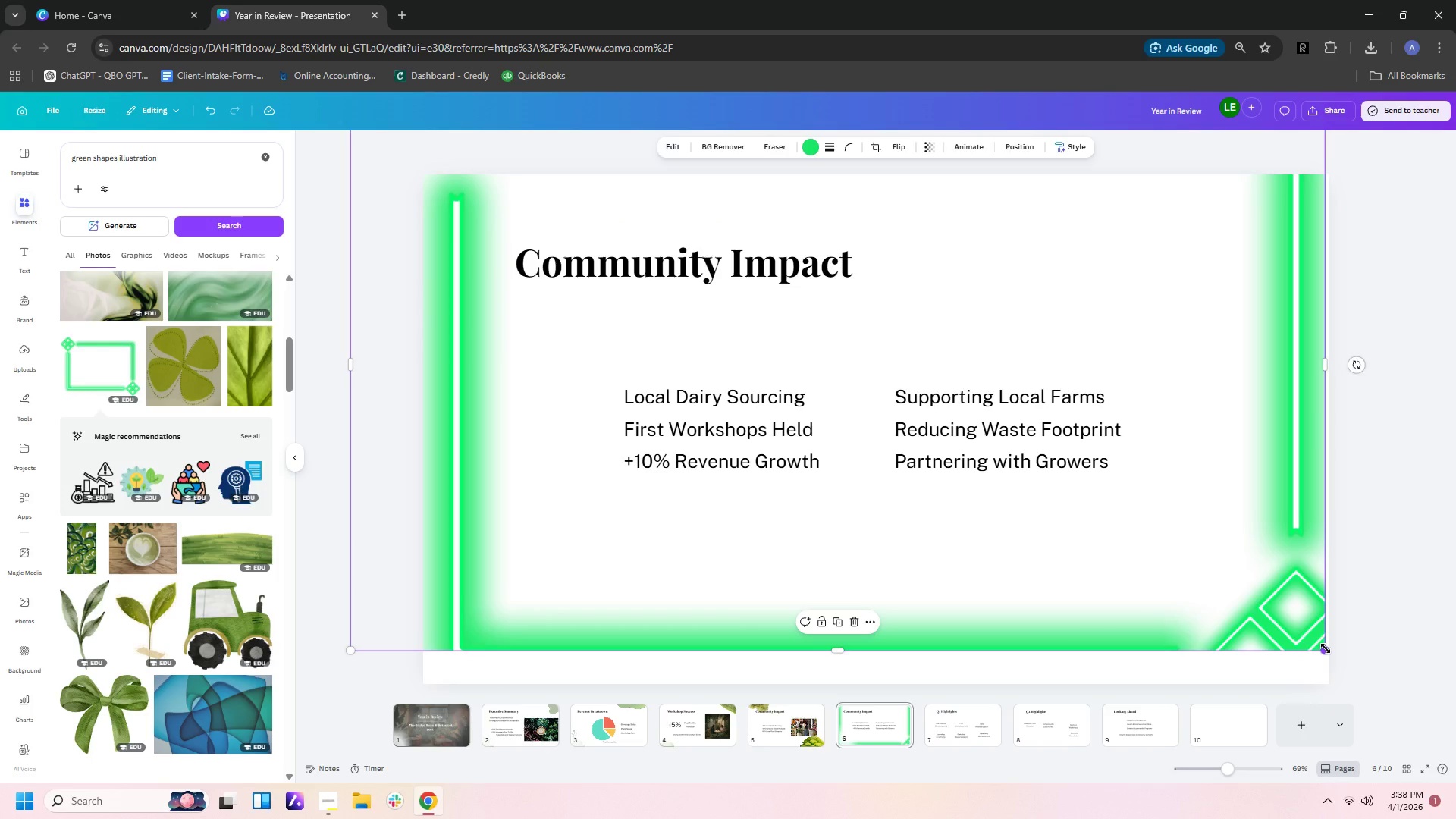 
left_click_drag(start_coordinate=[1326, 648], to_coordinate=[1141, 519])
 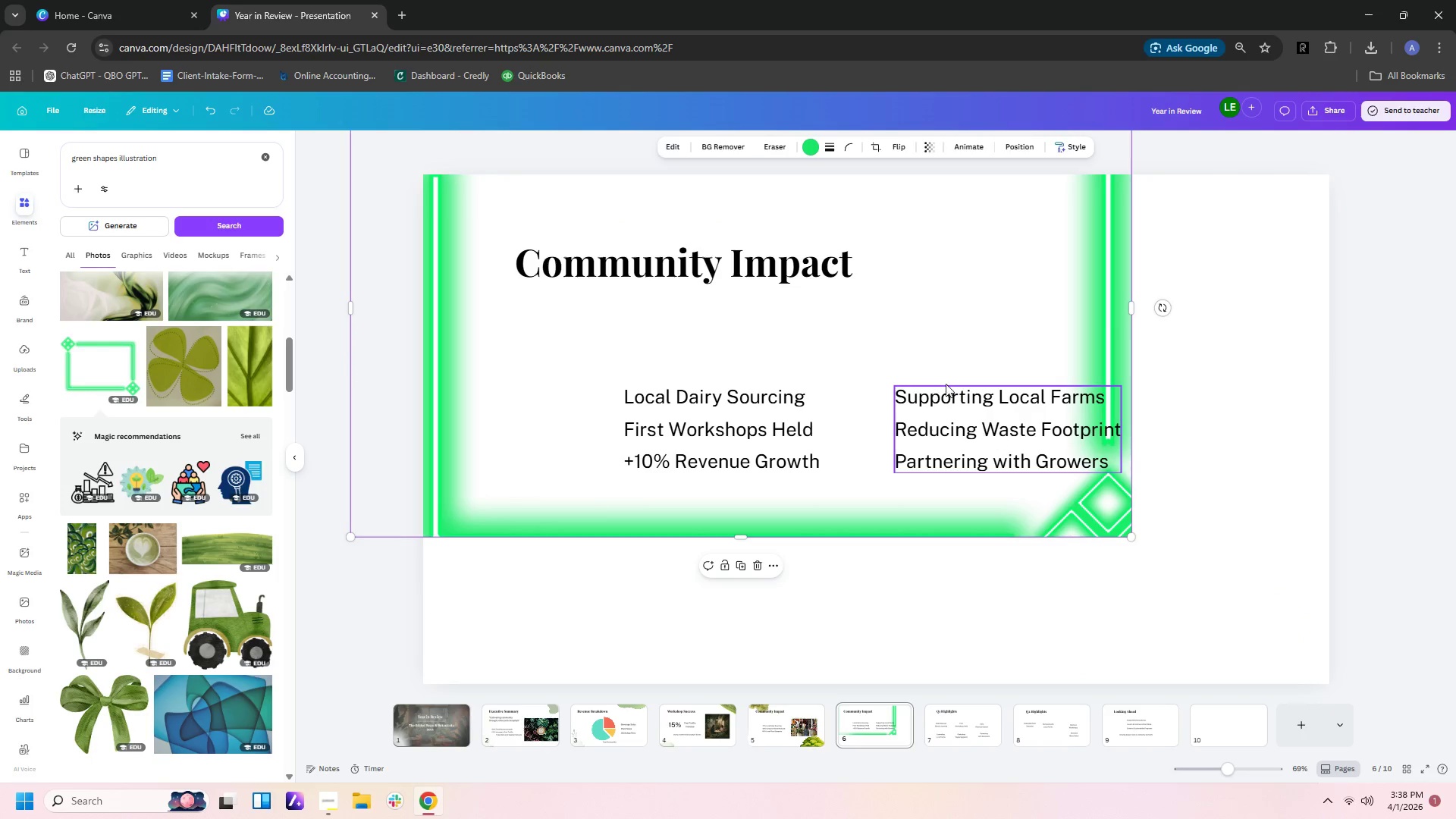 
left_click_drag(start_coordinate=[904, 287], to_coordinate=[997, 396])
 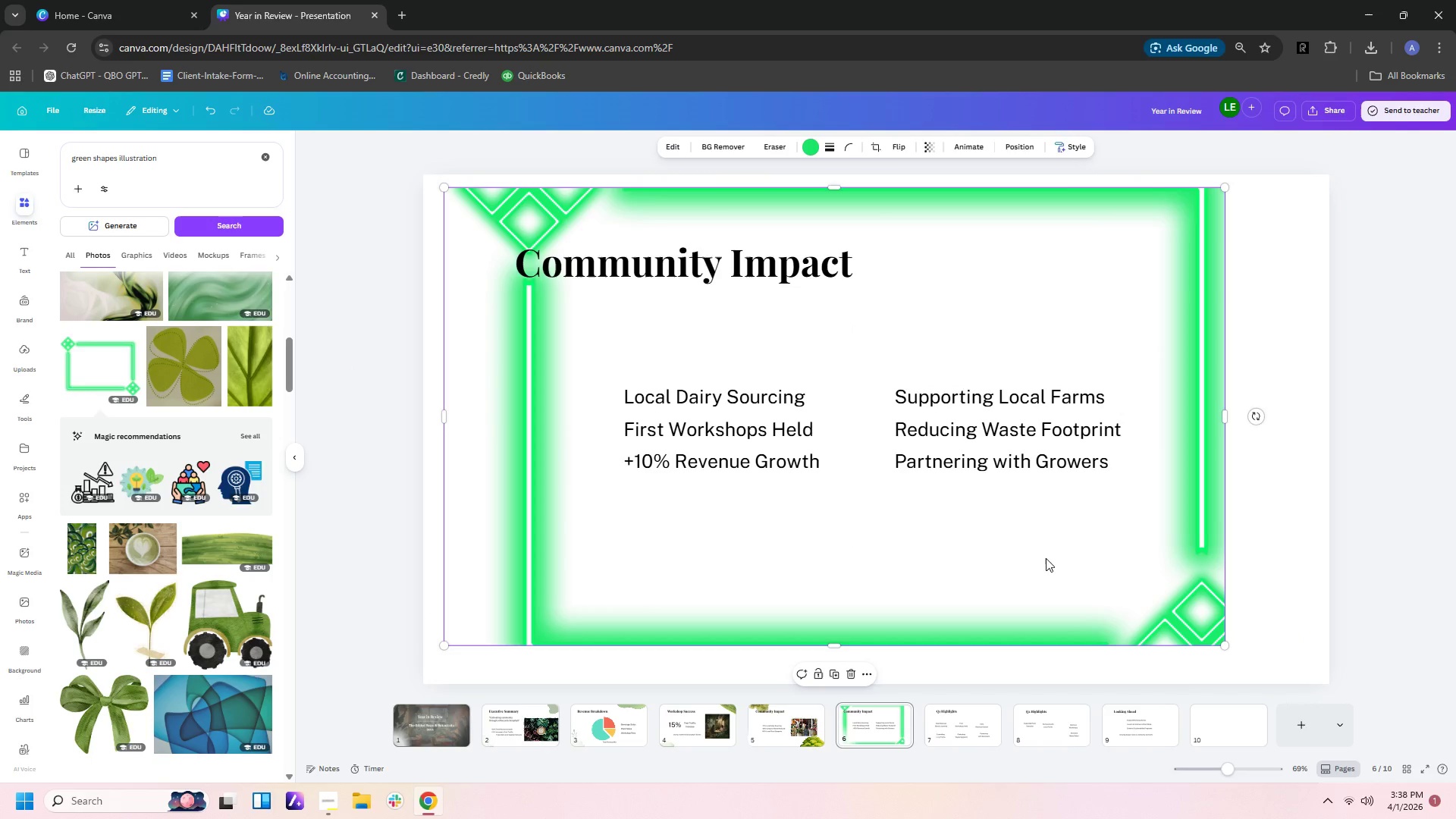 
left_click_drag(start_coordinate=[1049, 565], to_coordinate=[1057, 569])
 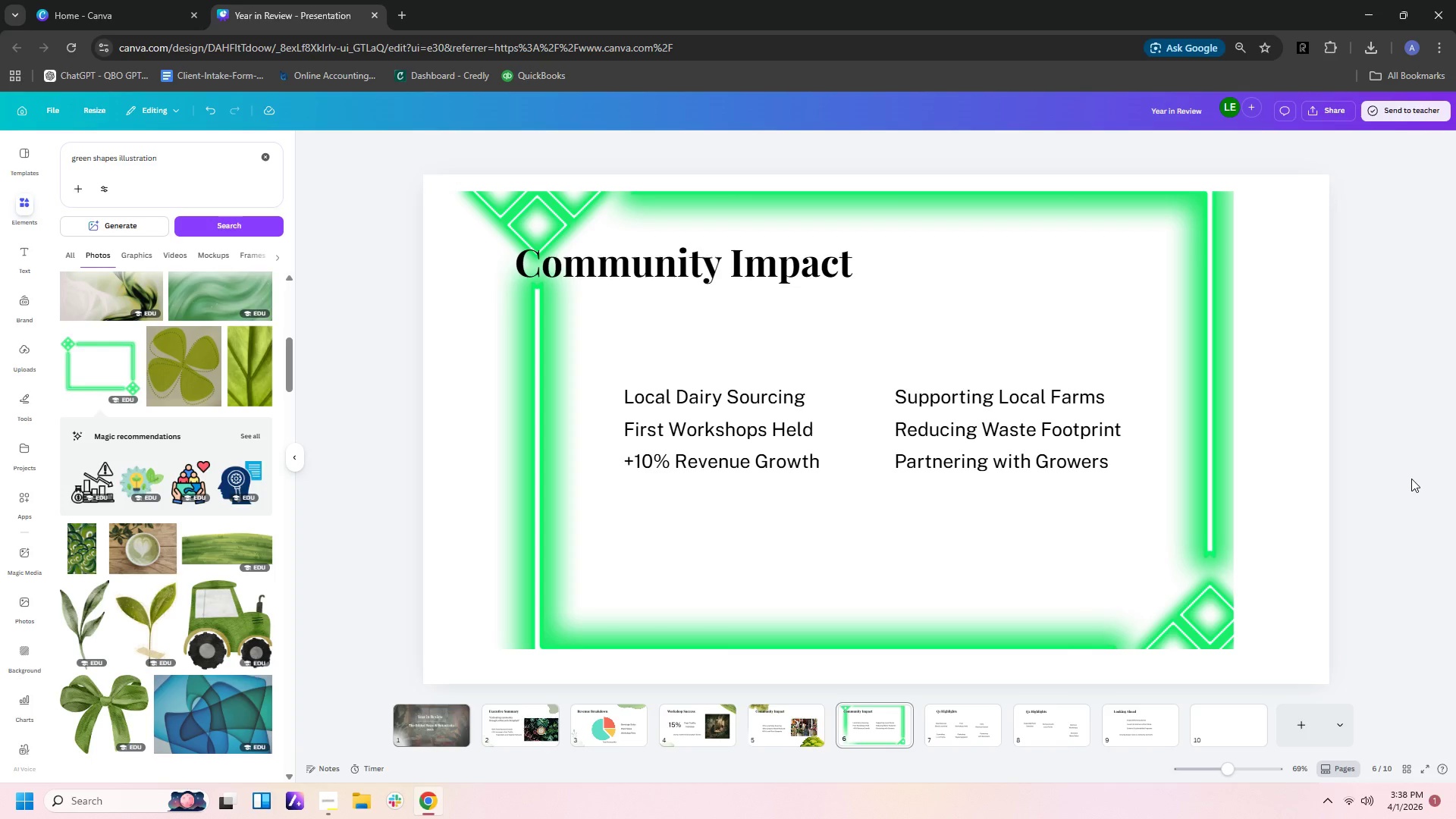 
wait(16.28)
 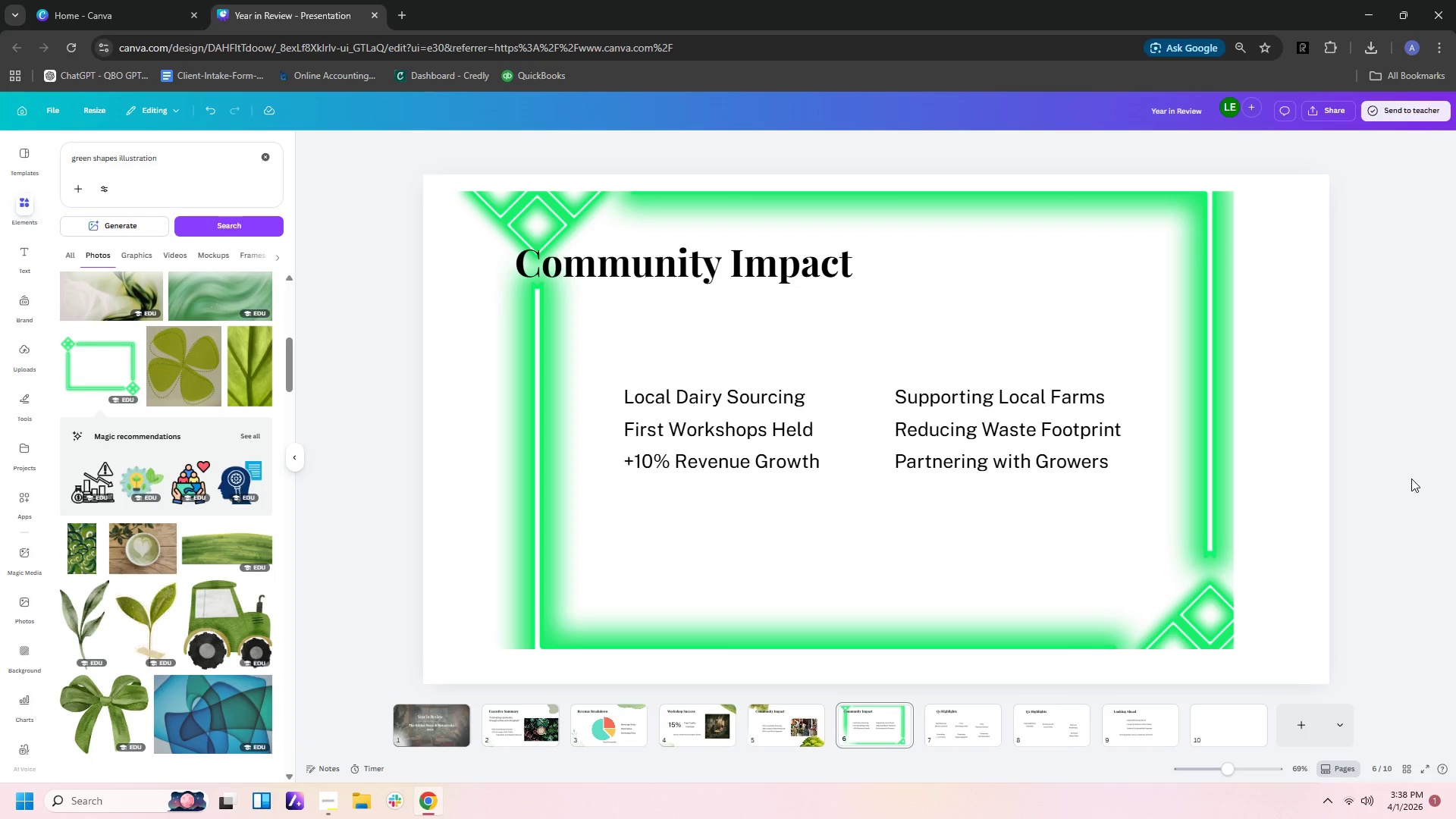 
left_click([457, 337])
 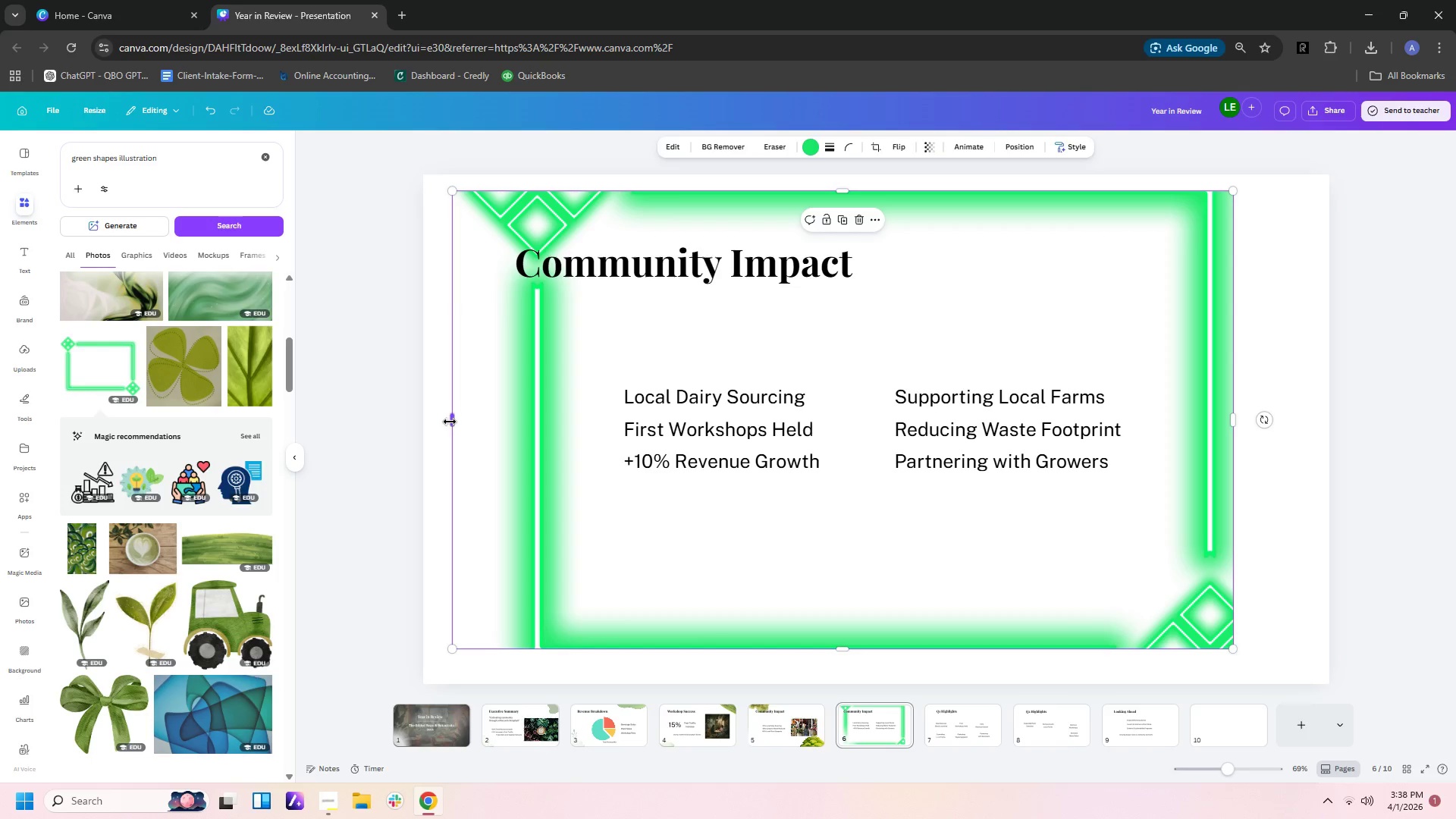 
left_click_drag(start_coordinate=[450, 422], to_coordinate=[516, 430])
 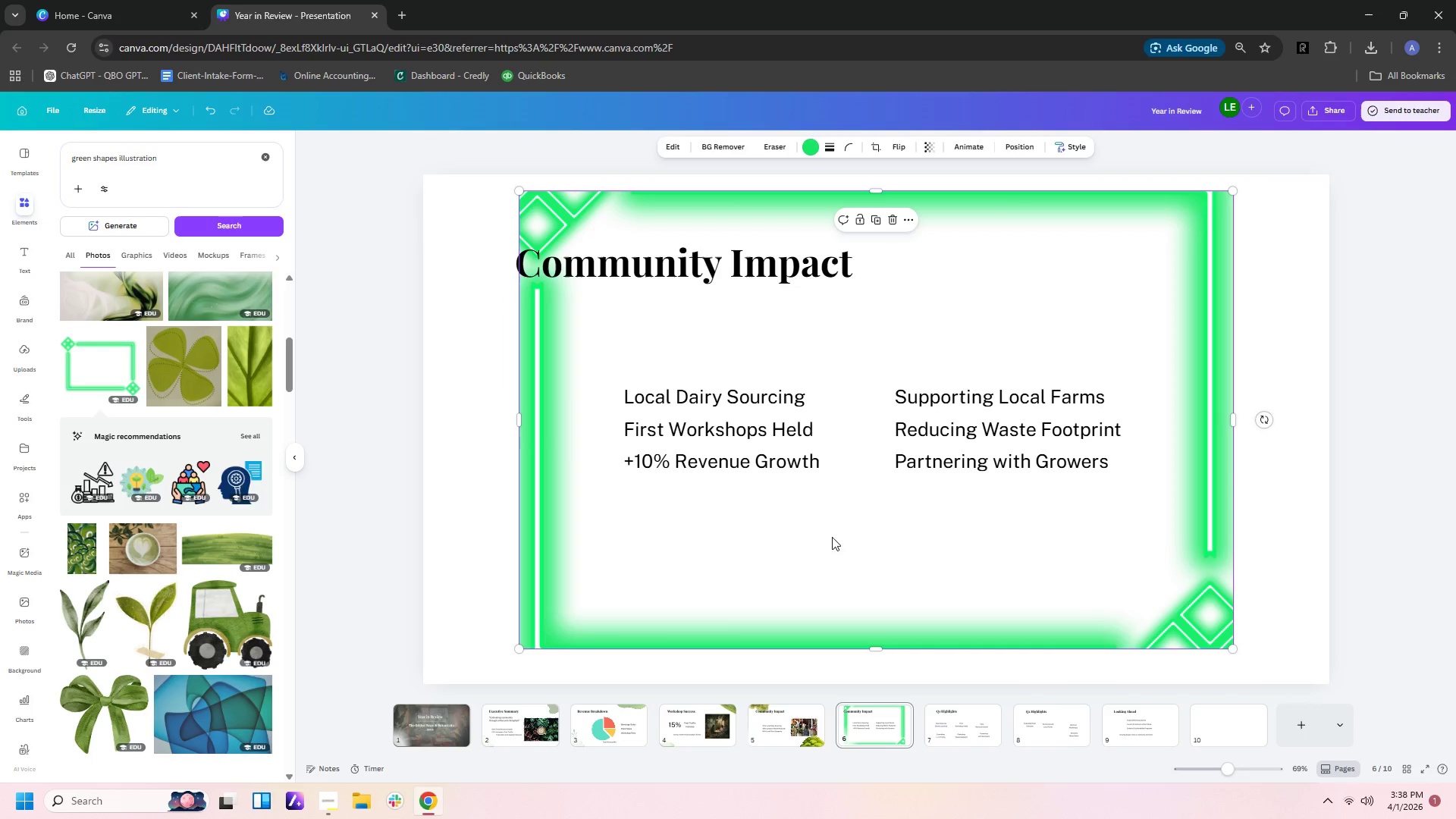 
left_click_drag(start_coordinate=[849, 539], to_coordinate=[814, 541])
 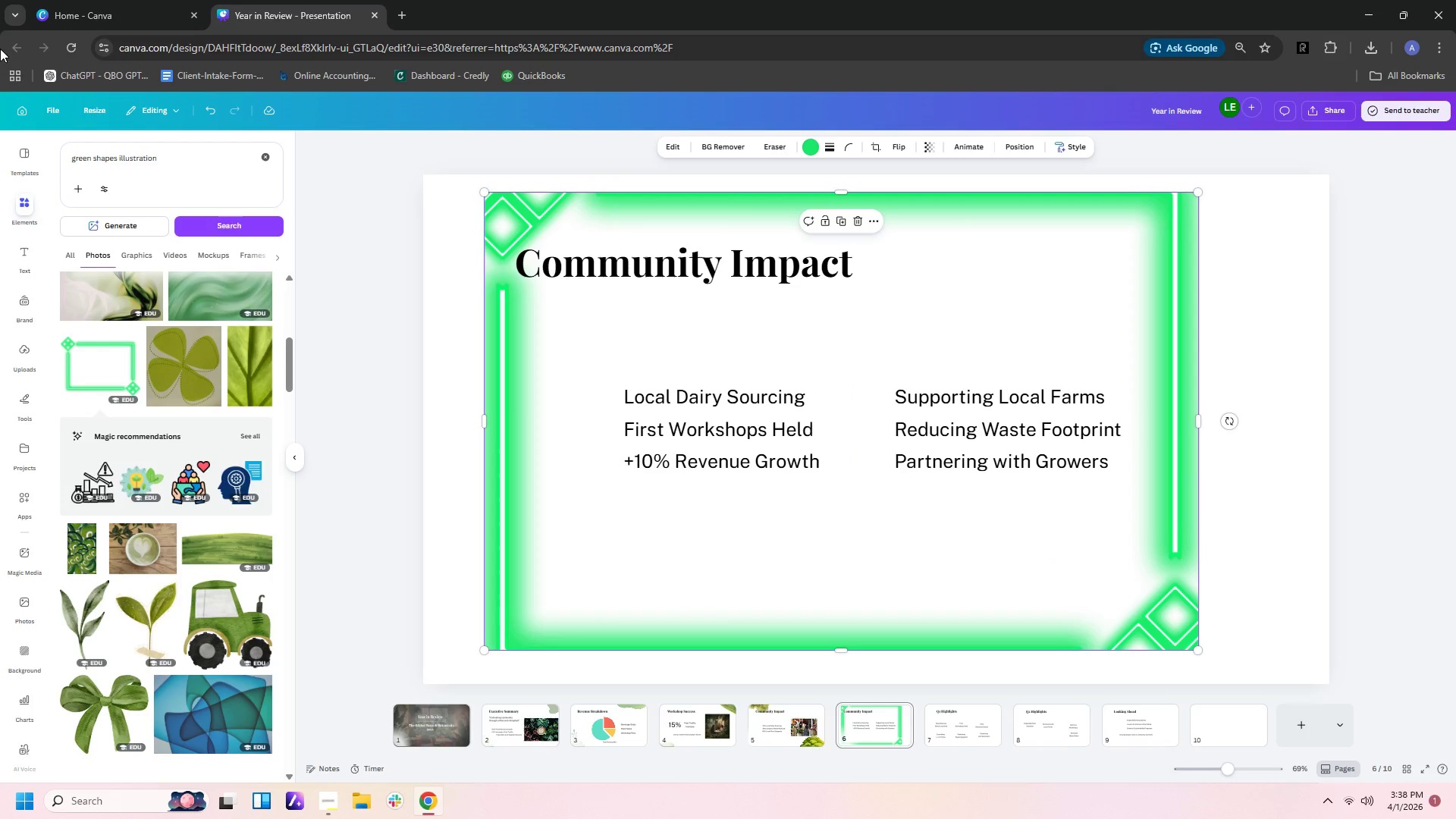 
wait(6.05)
 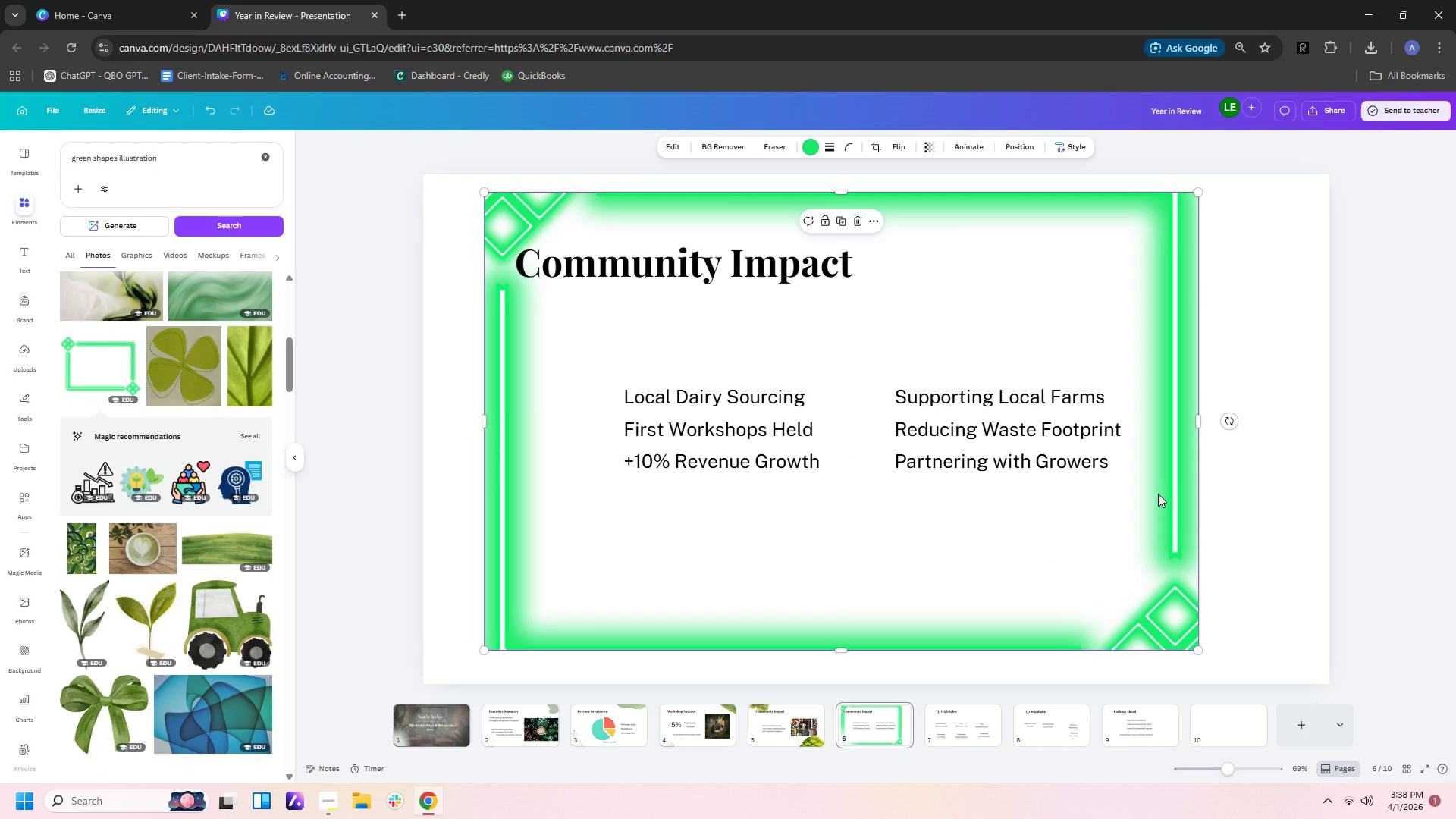 
scroll: coordinate [198, 466], scroll_direction: down, amount: 5.0
 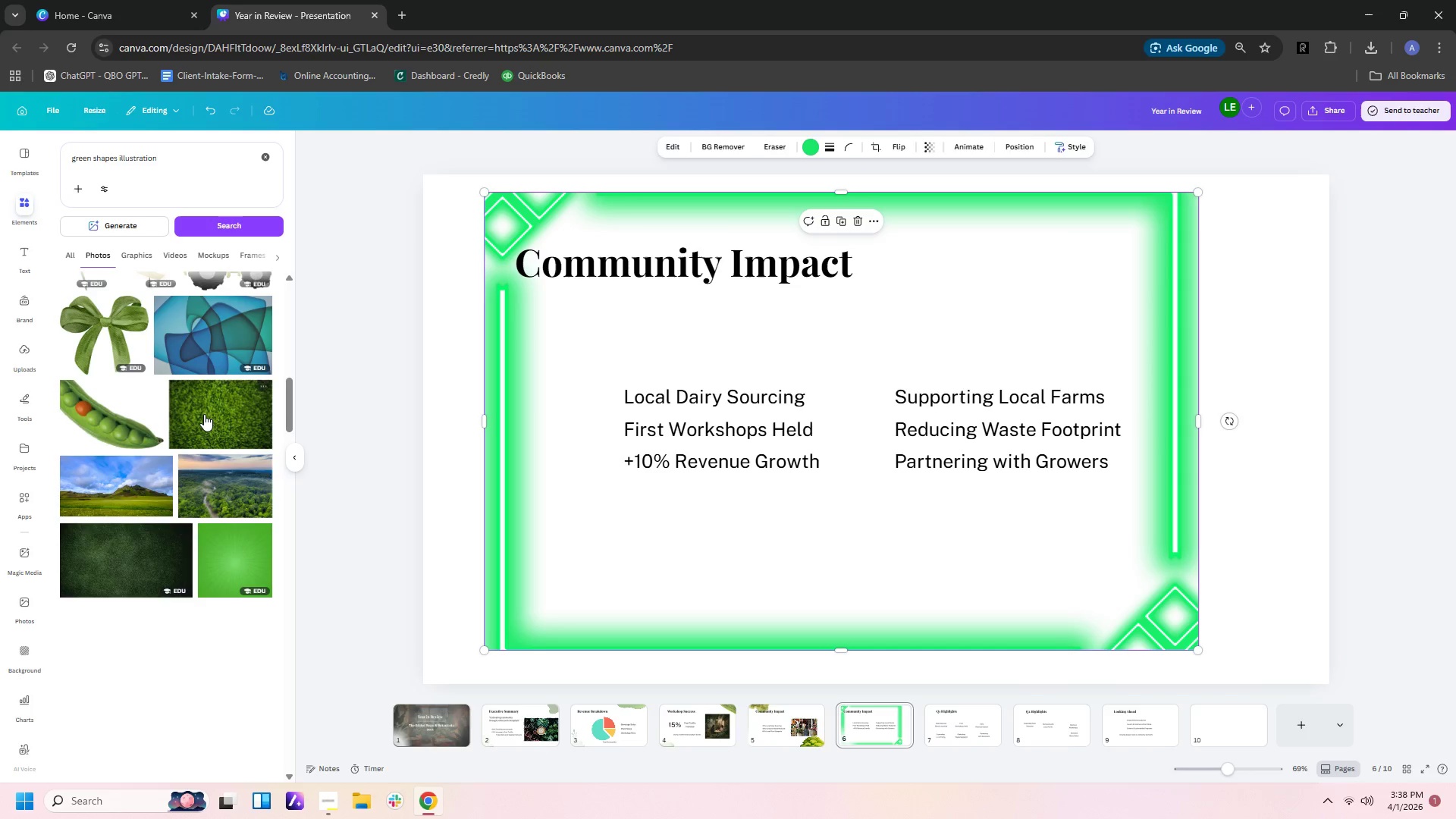 
left_click([204, 414])
 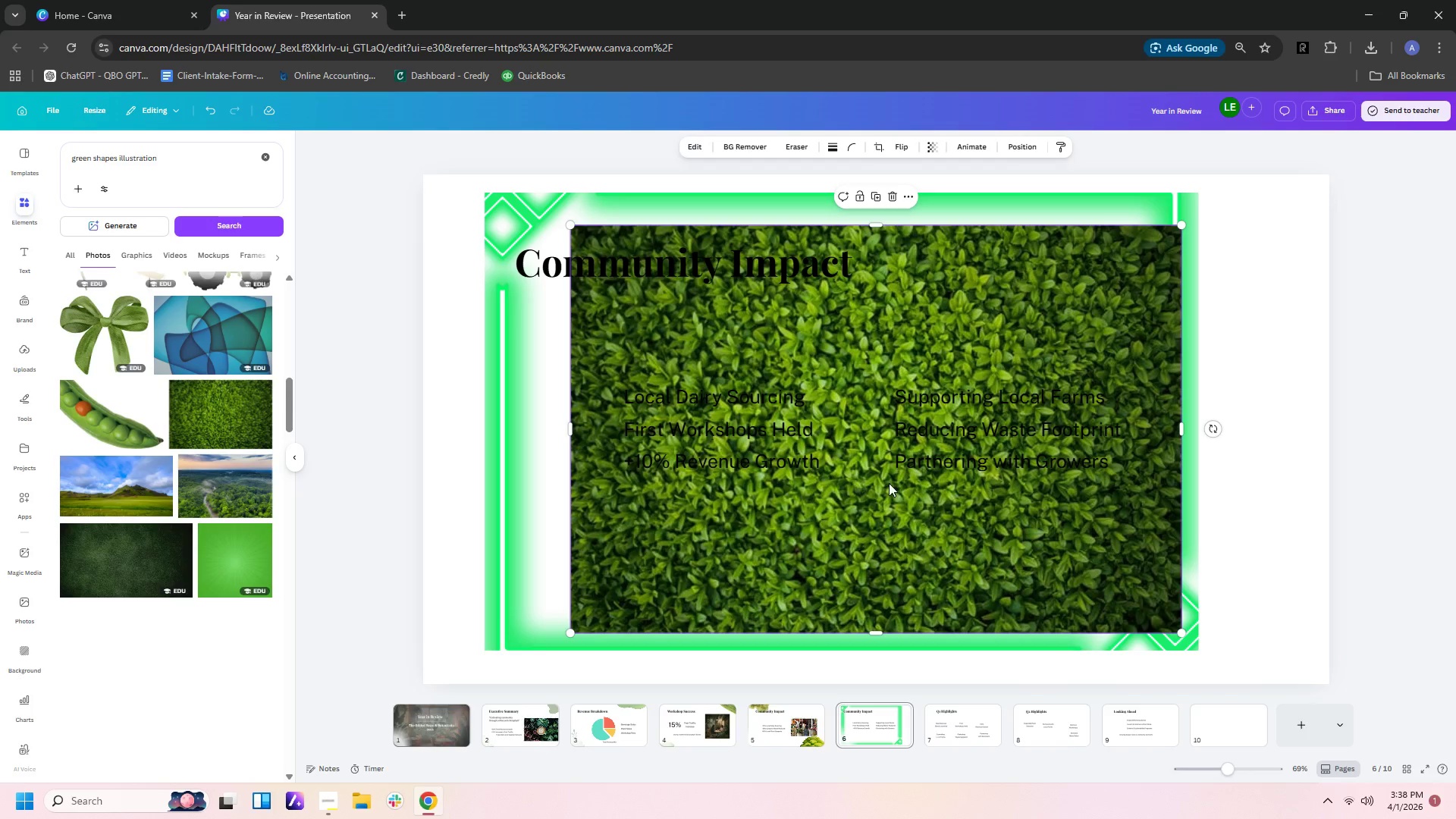 
left_click_drag(start_coordinate=[889, 483], to_coordinate=[780, 483])
 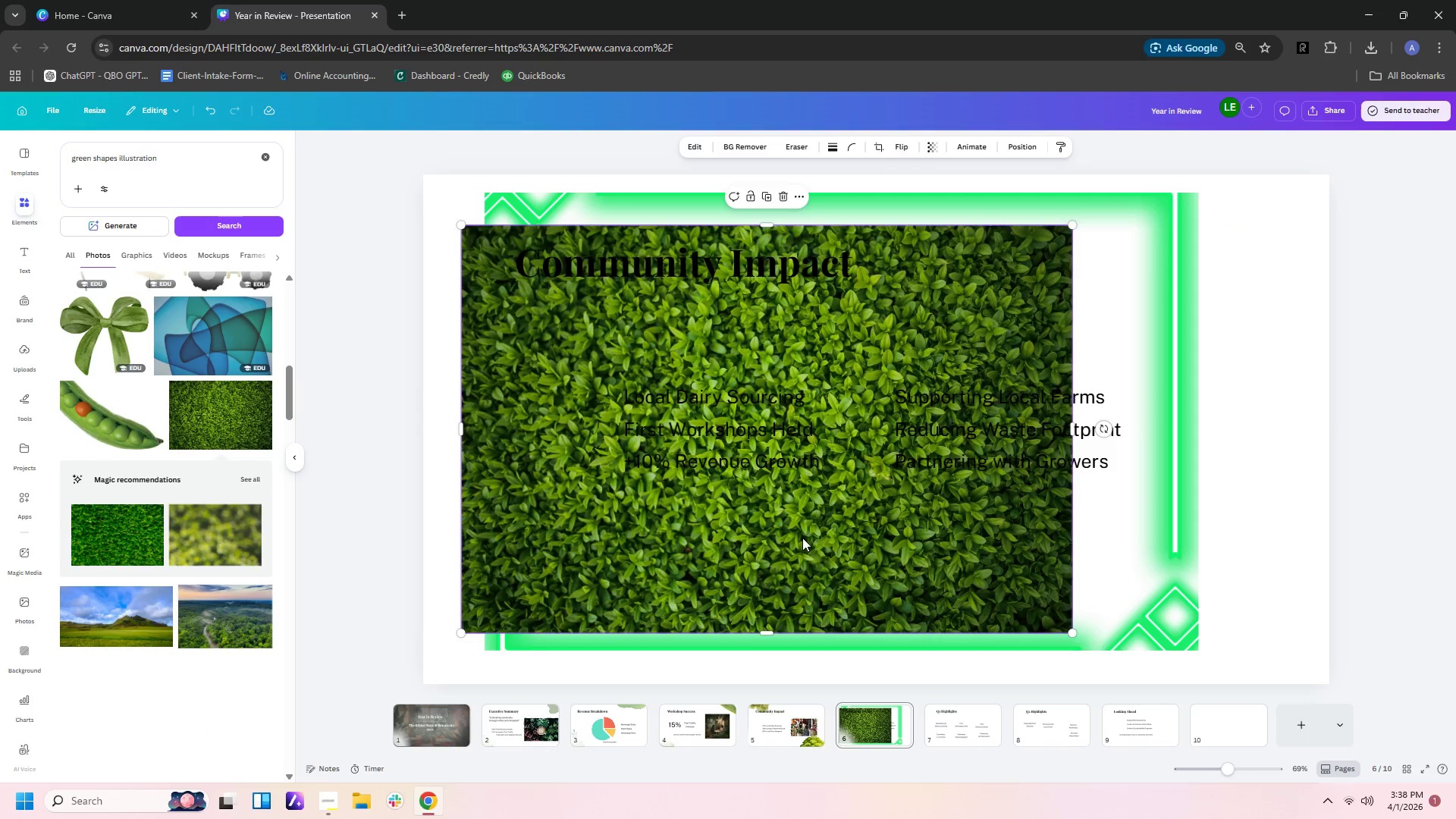 
left_click_drag(start_coordinate=[802, 538], to_coordinate=[857, 538])
 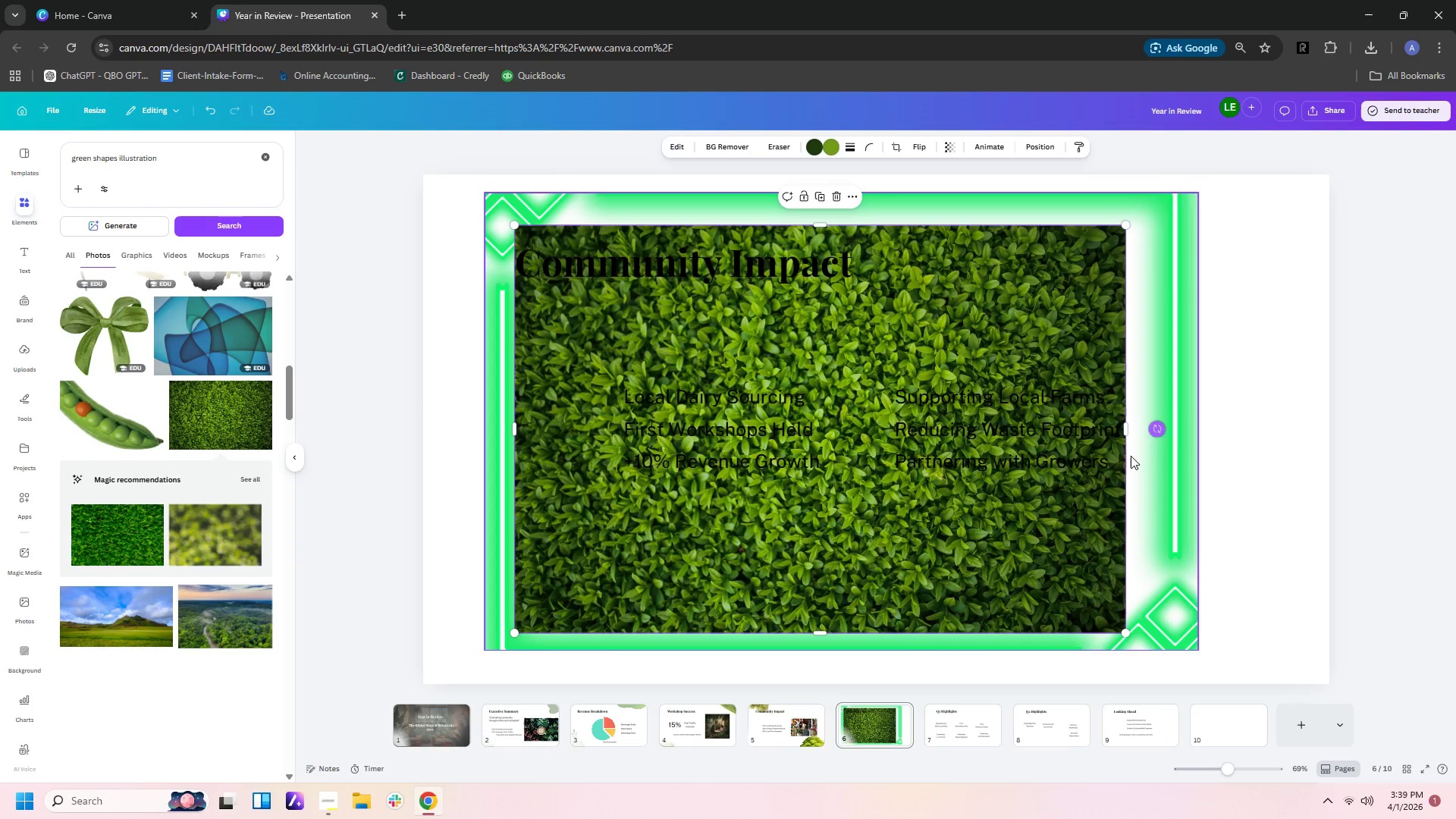 
wait(7.03)
 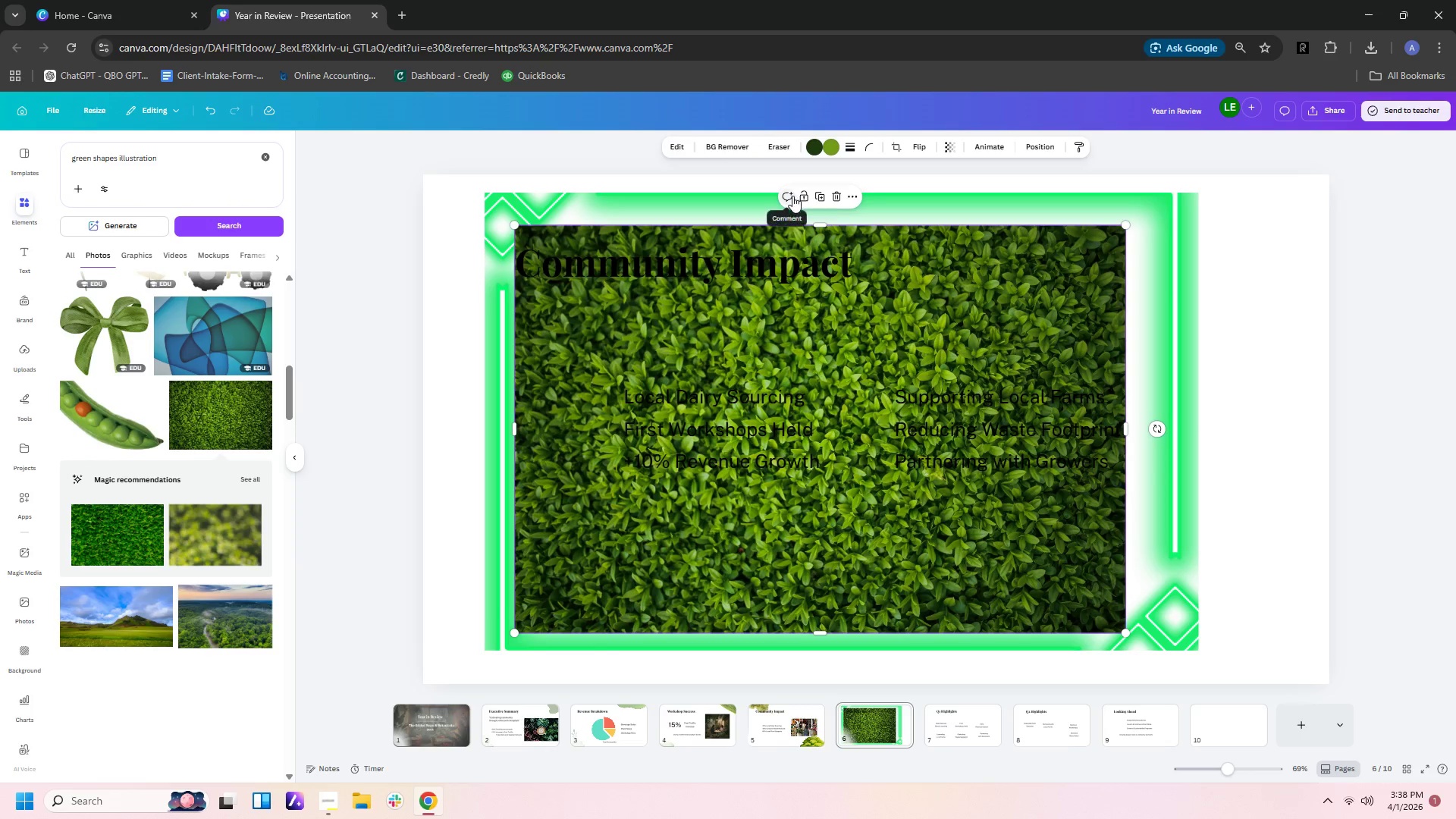 
left_click_drag(start_coordinate=[910, 508], to_coordinate=[1099, 480])
 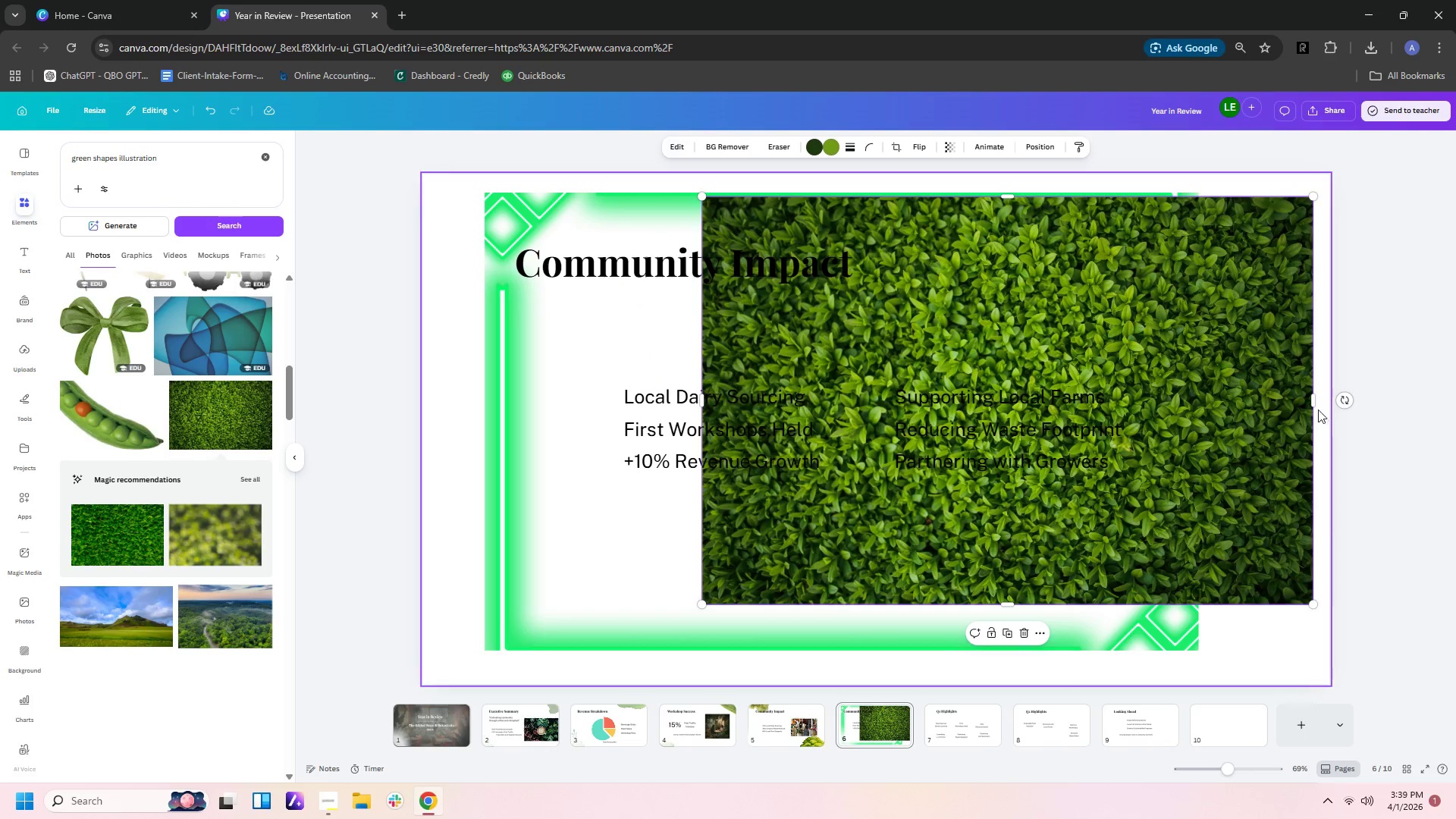 
left_click_drag(start_coordinate=[1313, 403], to_coordinate=[877, 460])
 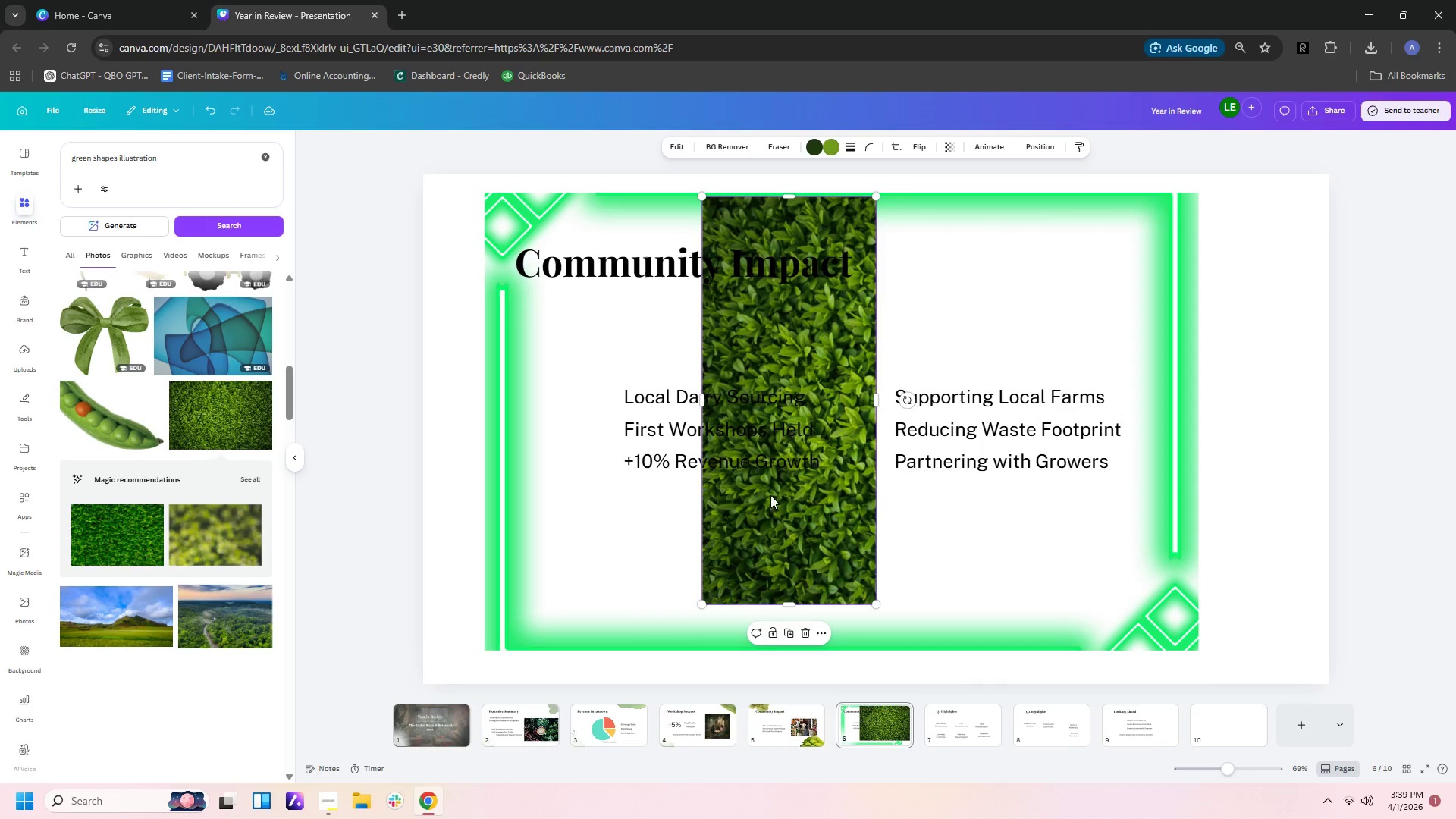 
left_click_drag(start_coordinate=[777, 497], to_coordinate=[1269, 475])
 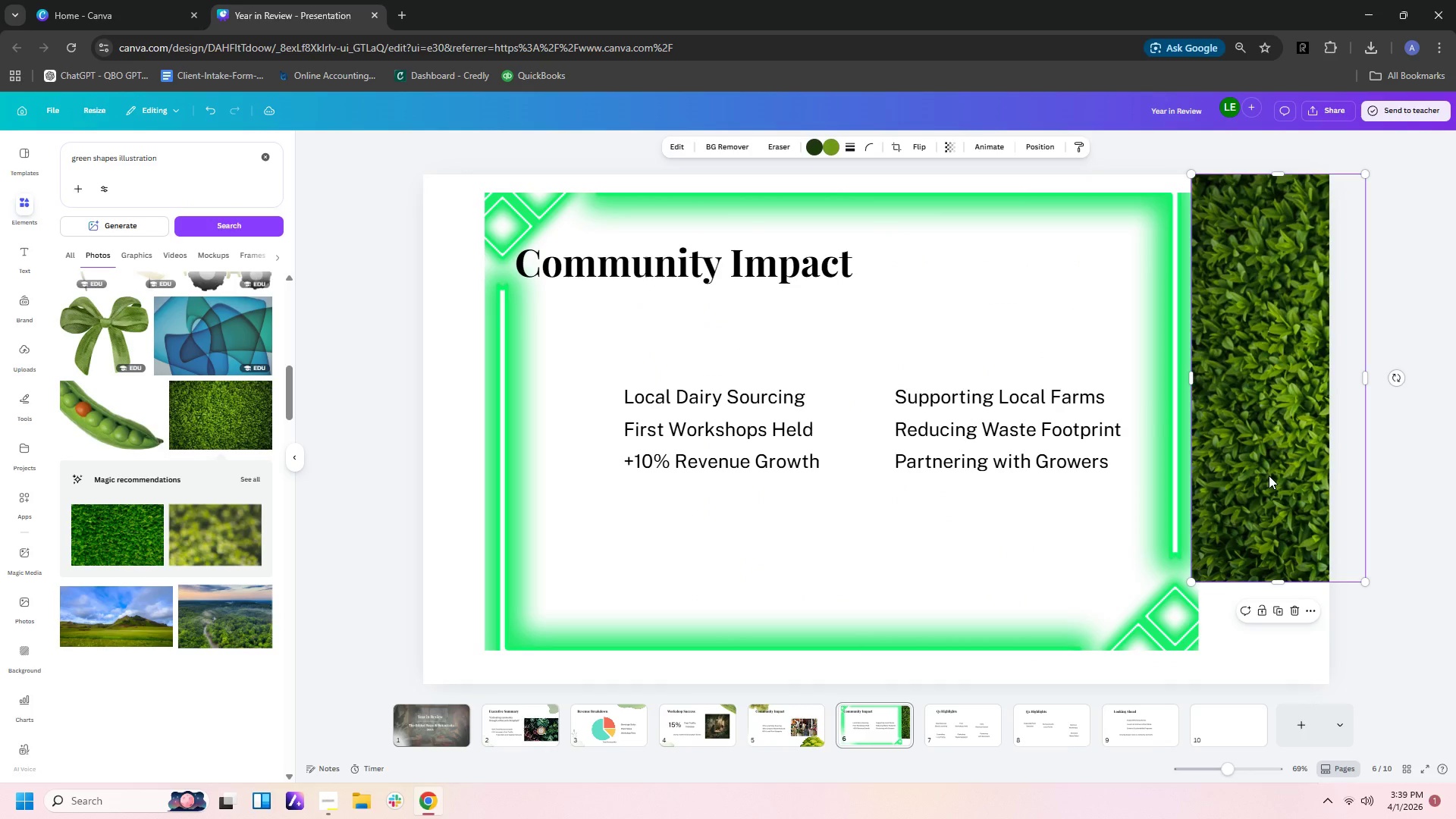 
left_click_drag(start_coordinate=[1269, 475], to_coordinate=[1280, 476])
 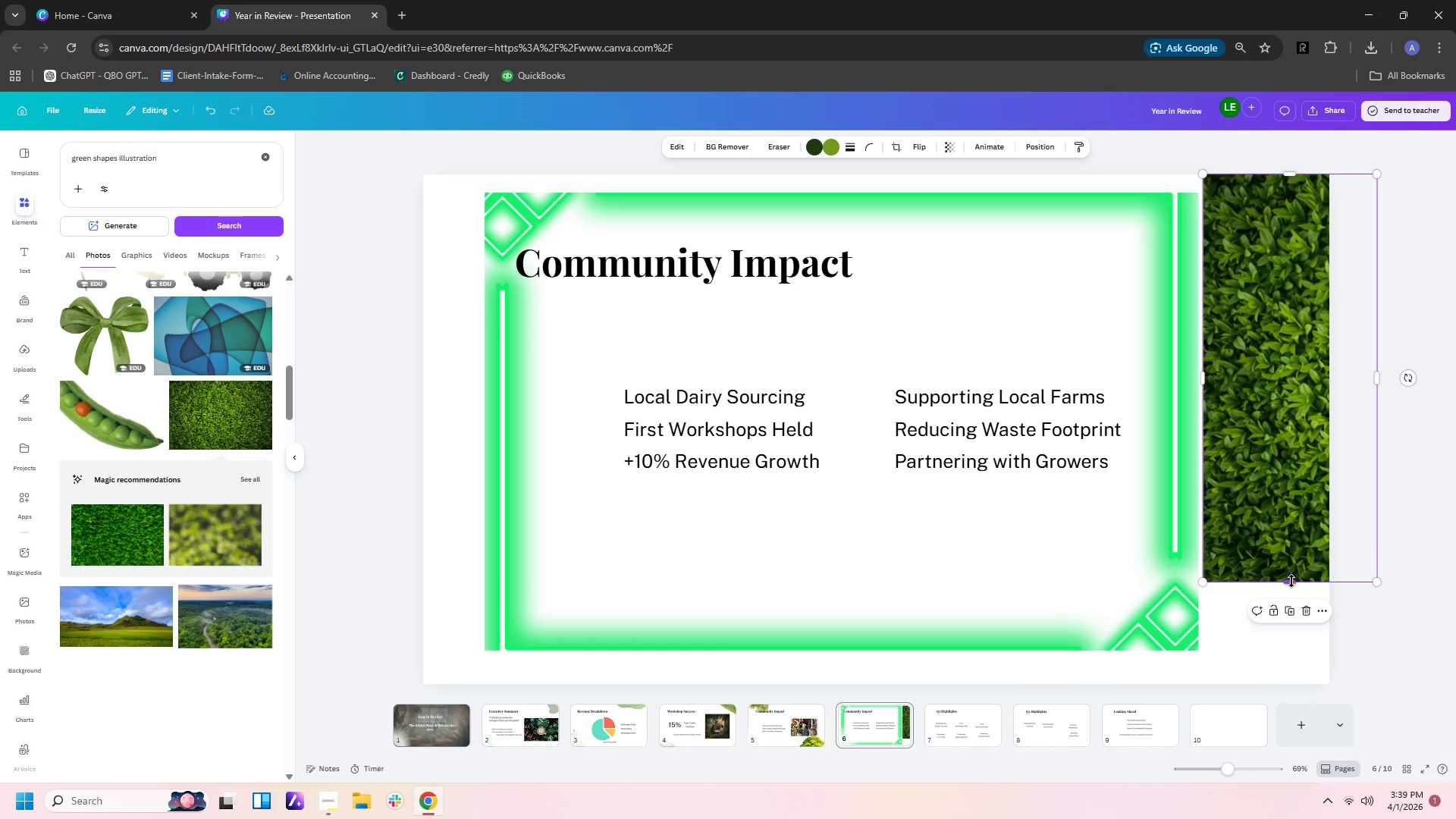 
left_click_drag(start_coordinate=[1291, 581], to_coordinate=[1304, 686])
 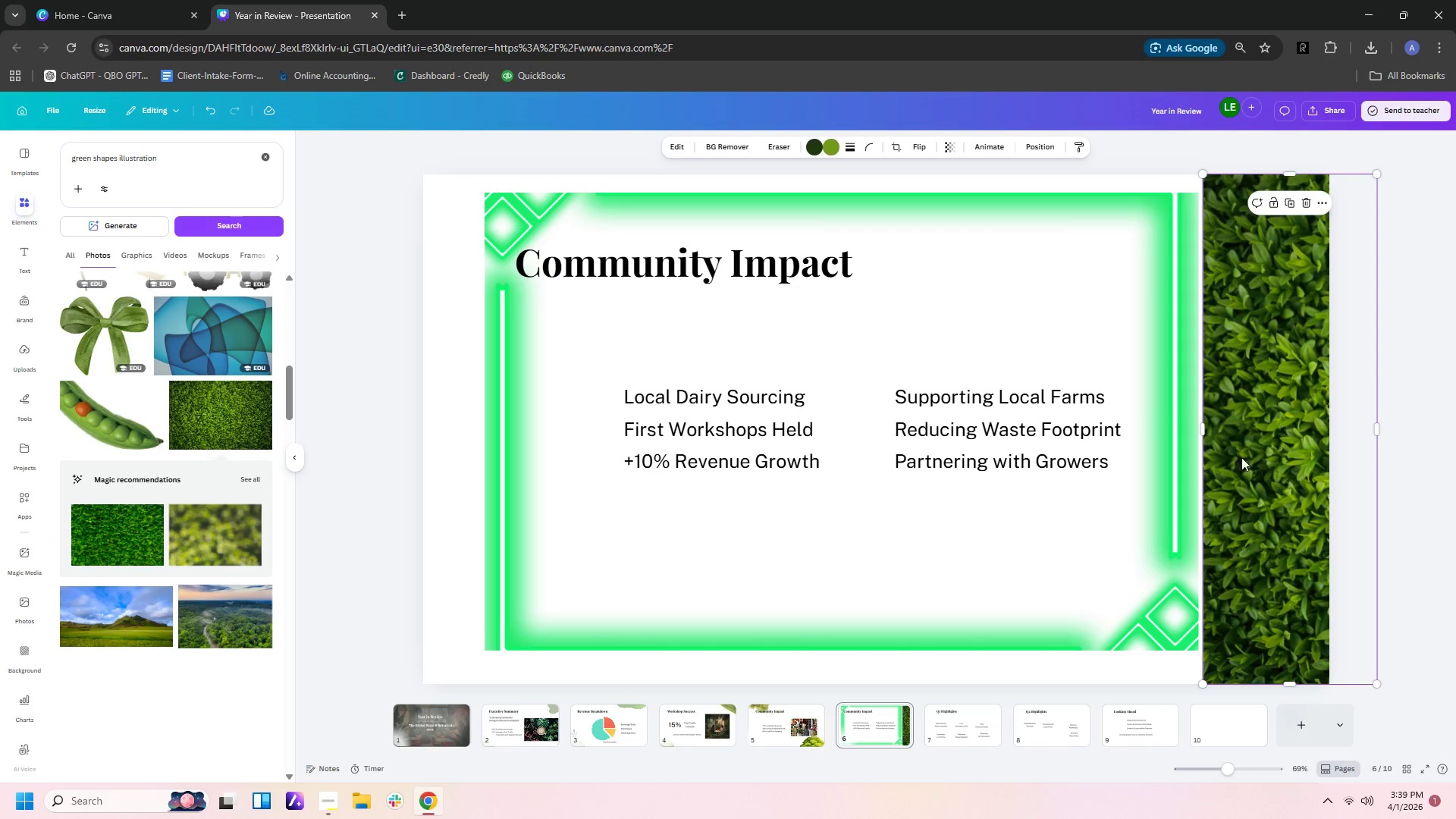 
left_click_drag(start_coordinate=[1205, 426], to_coordinate=[1202, 434])
 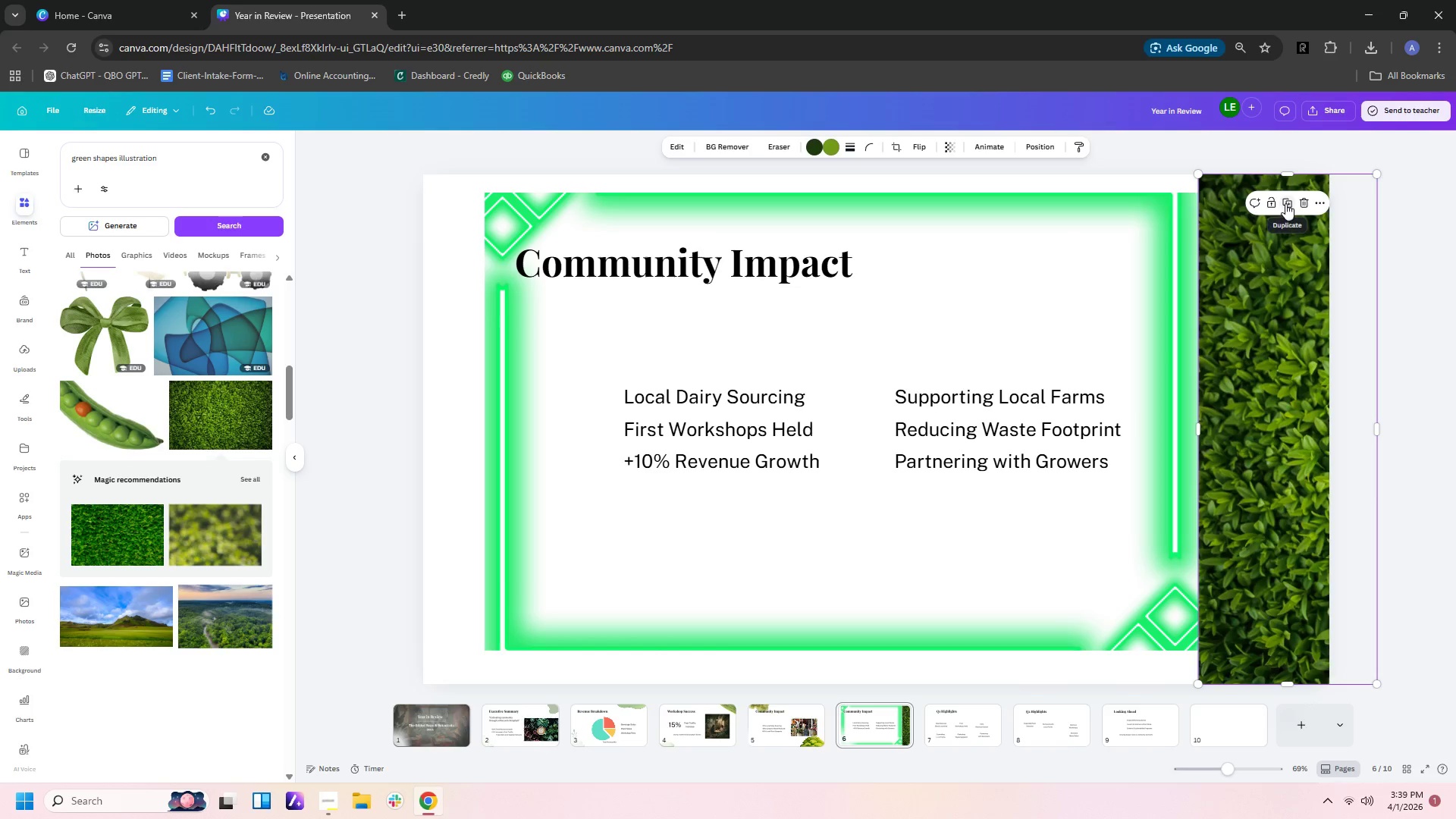 
left_click([1287, 209])
 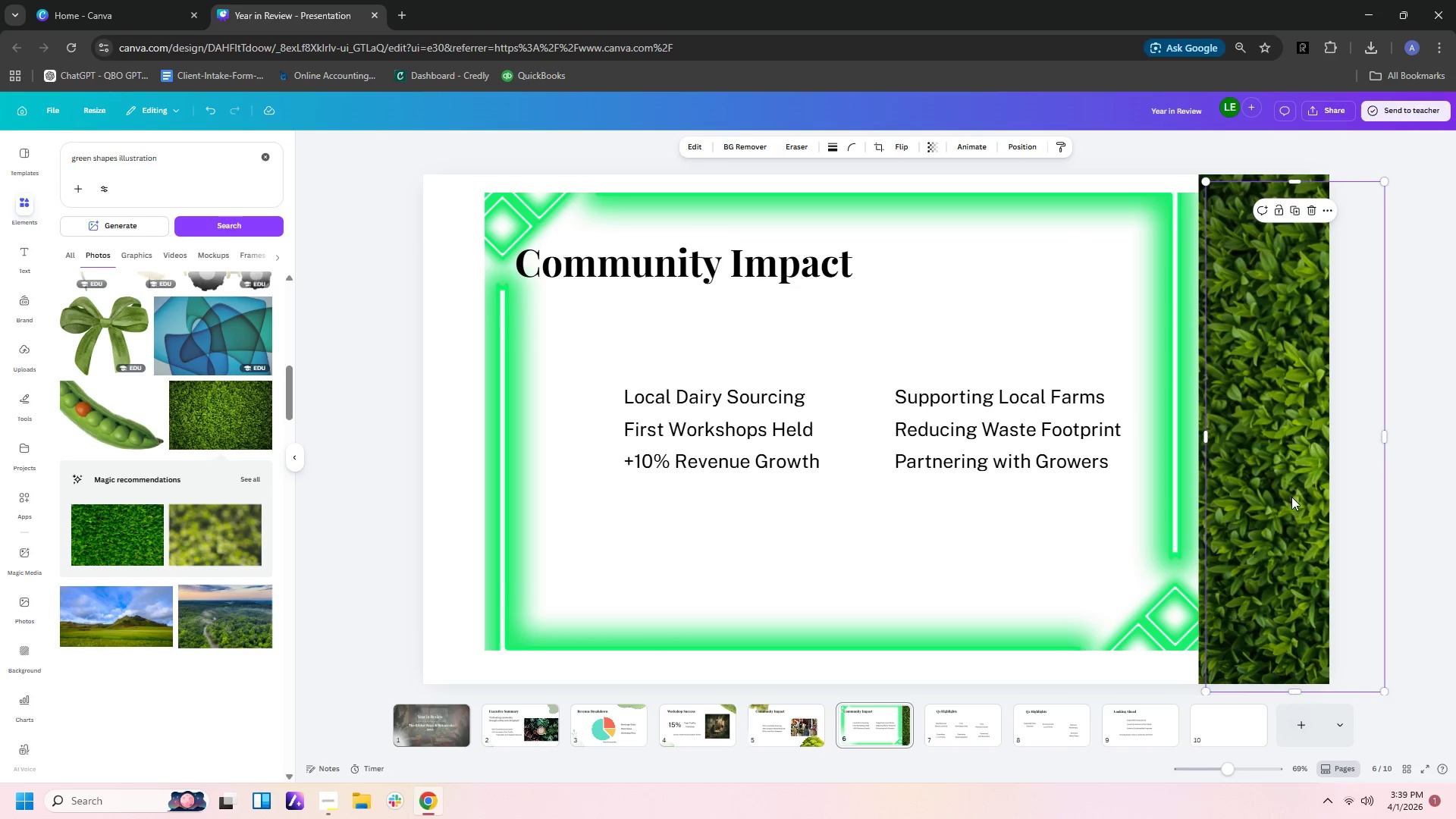 
left_click_drag(start_coordinate=[1291, 497], to_coordinate=[960, 486])
 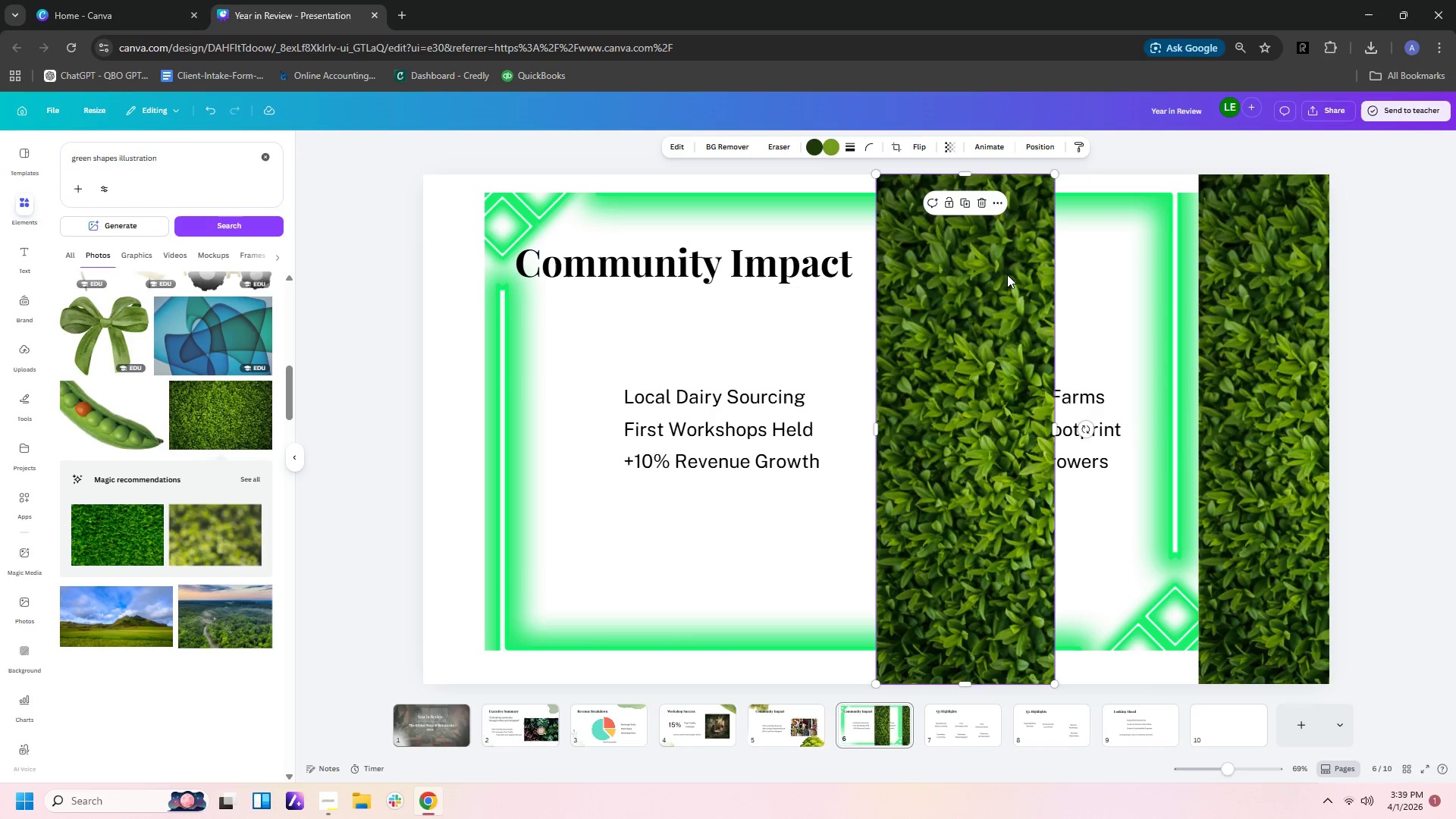 
left_click_drag(start_coordinate=[987, 312], to_coordinate=[949, 243])
 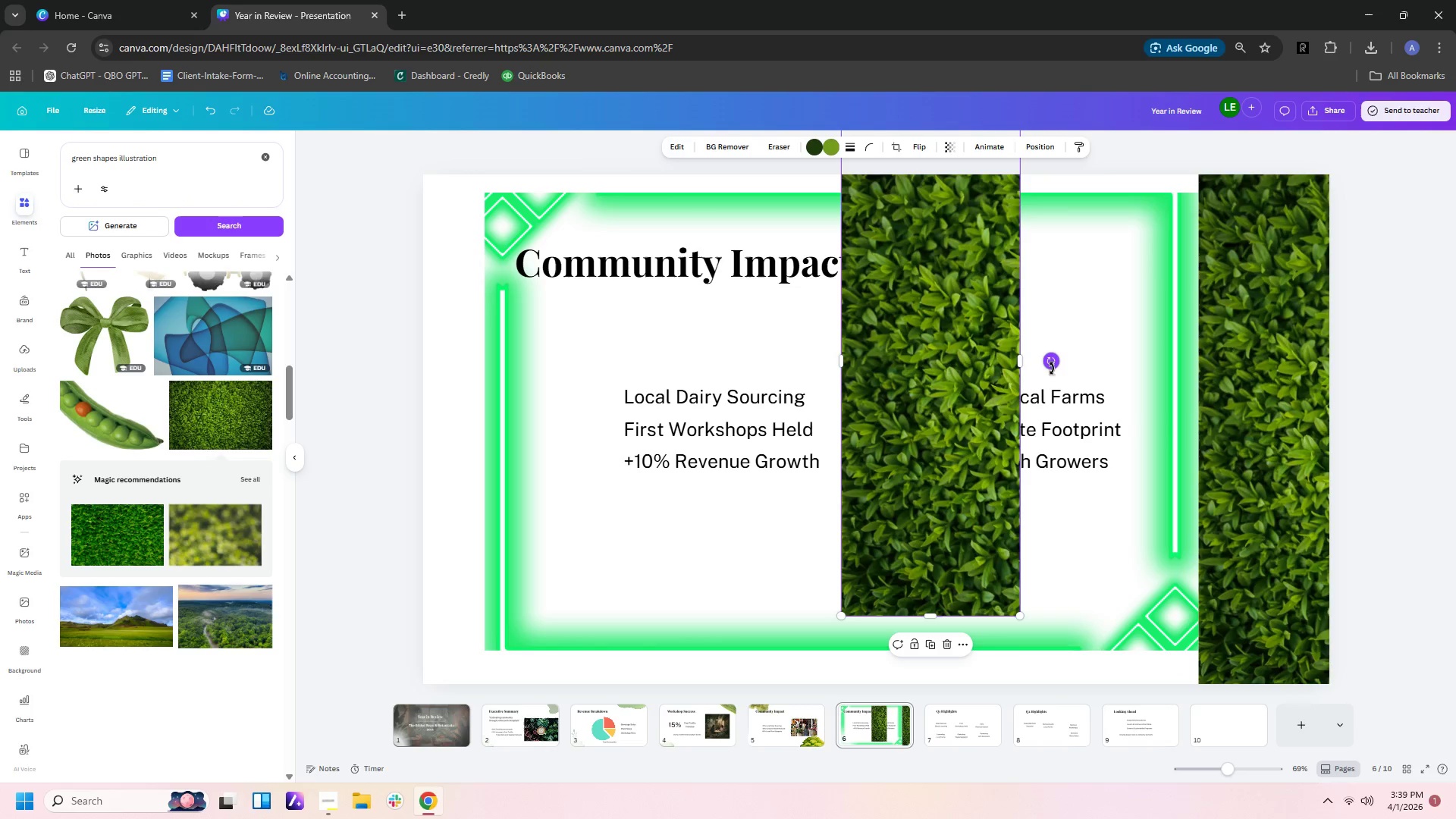 
left_click_drag(start_coordinate=[1052, 369], to_coordinate=[940, 168])
 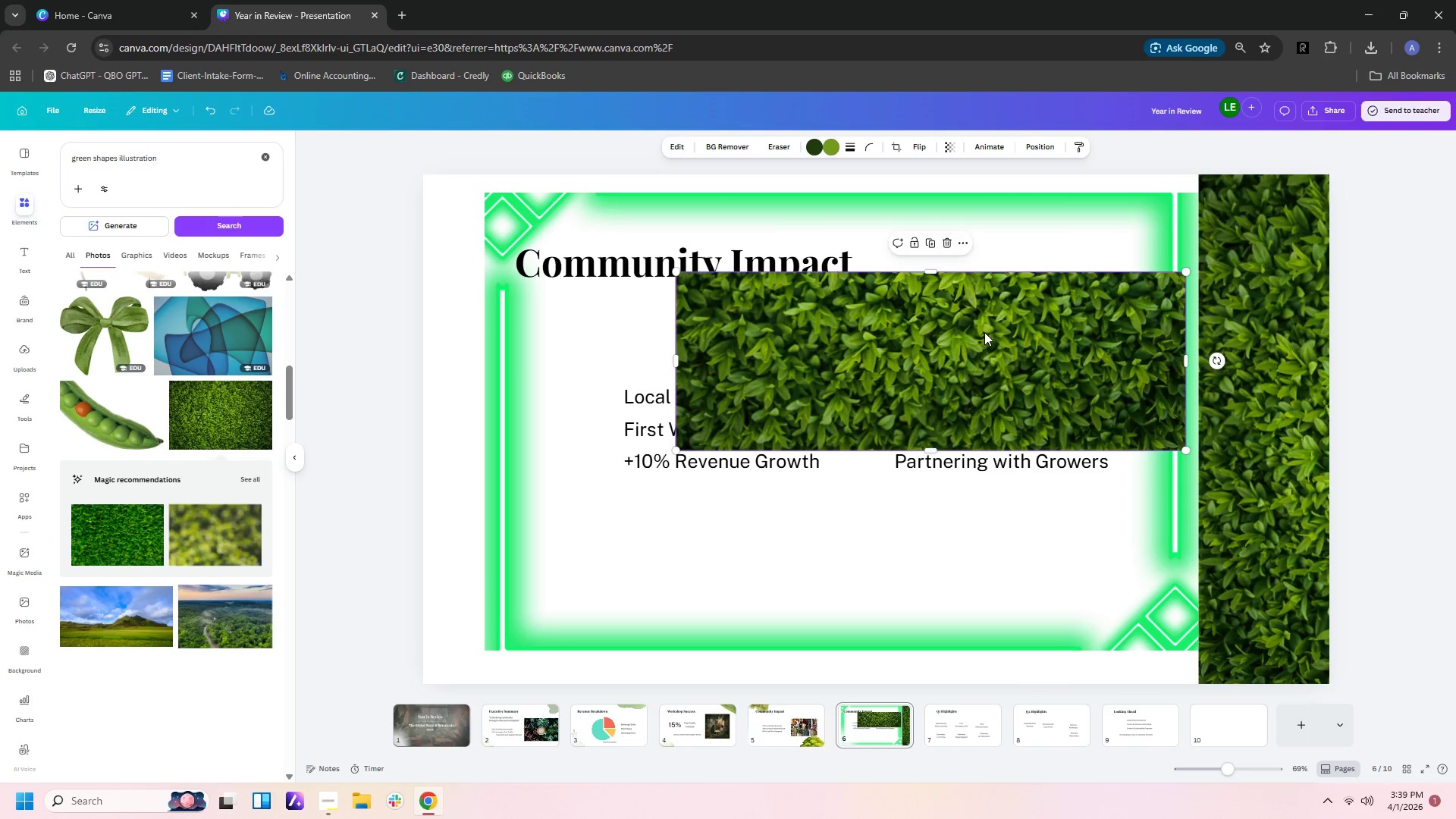 
left_click_drag(start_coordinate=[984, 332], to_coordinate=[998, 712])
 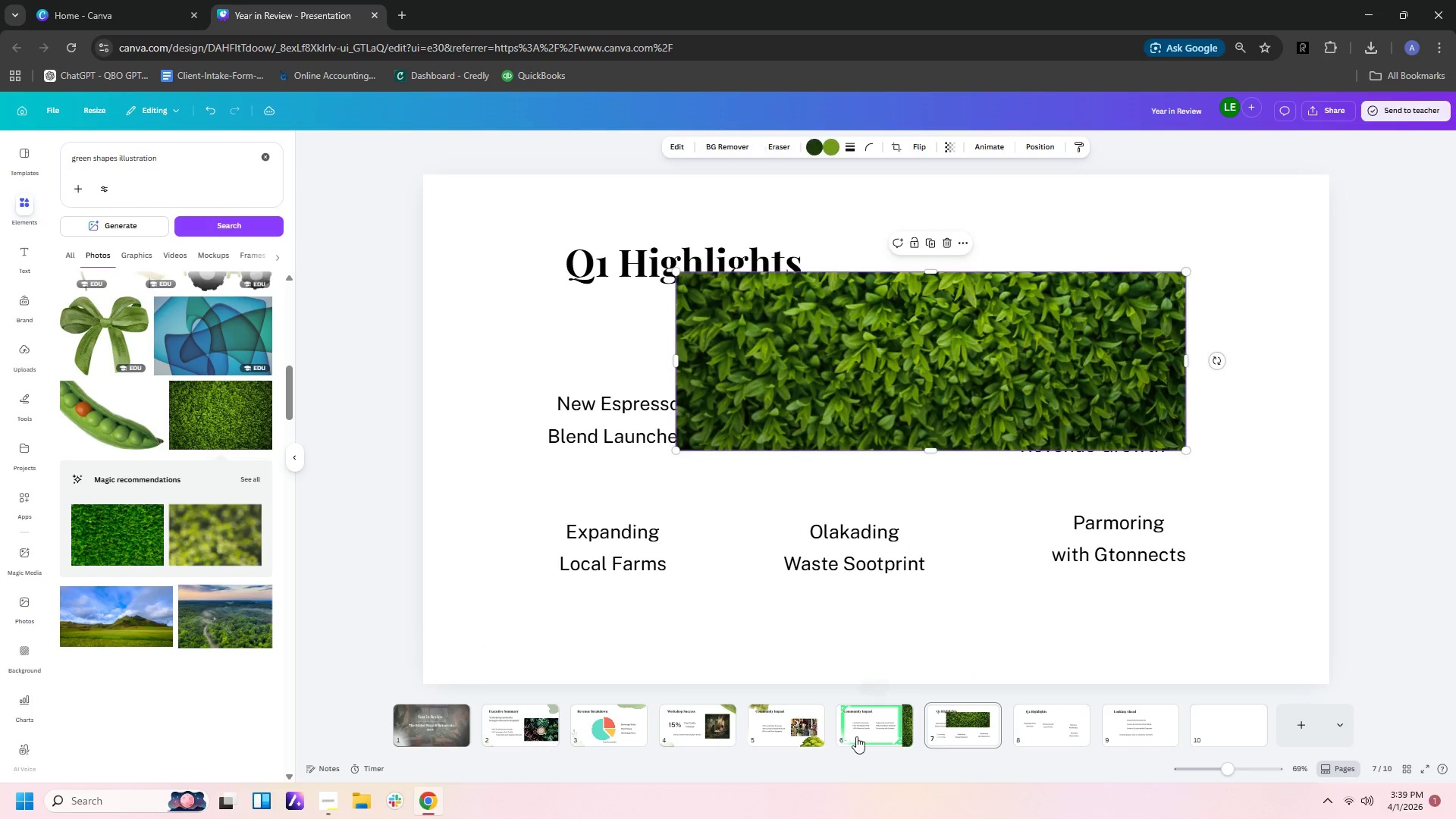 
left_click([861, 736])
 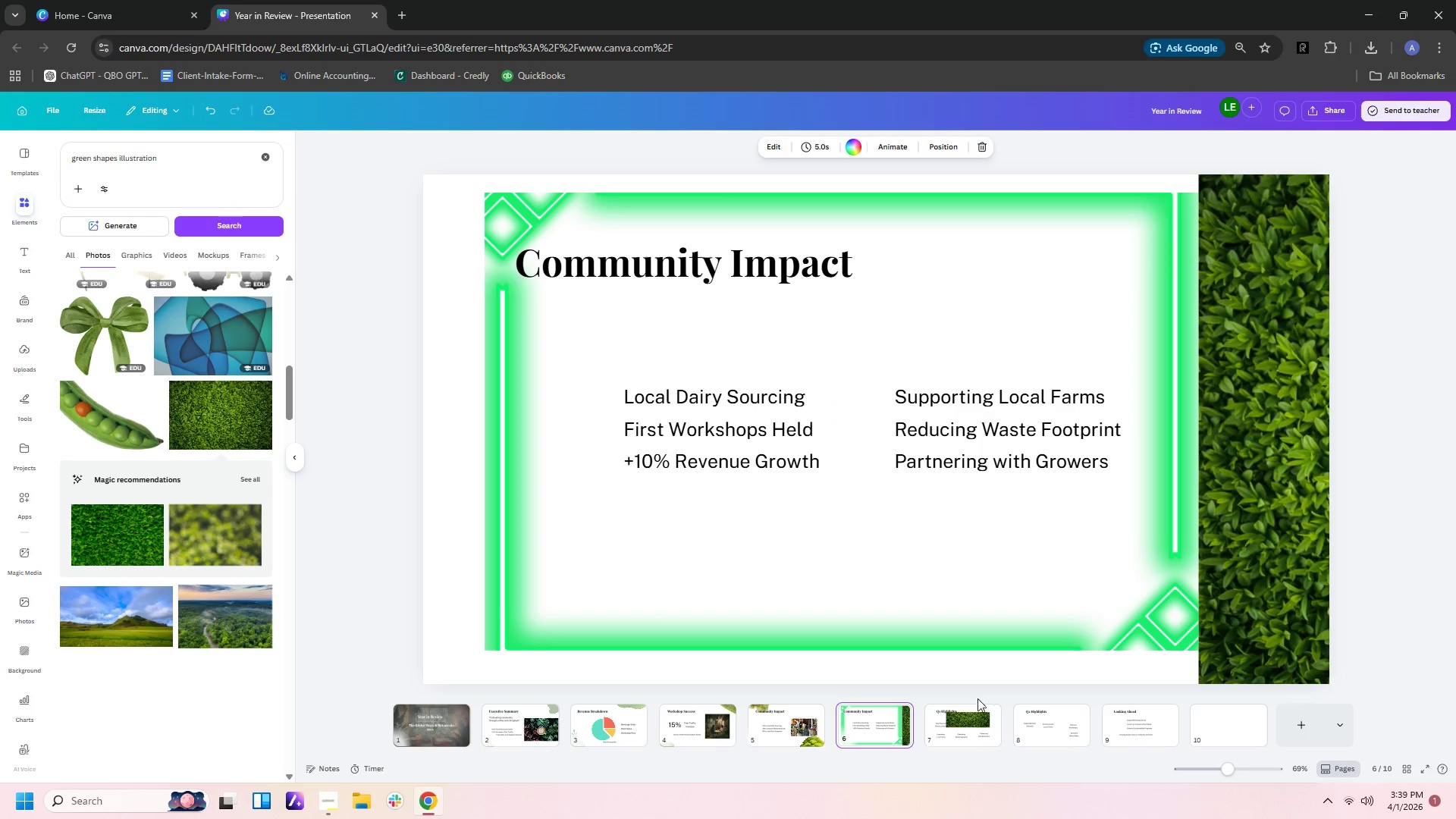 
left_click([958, 722])
 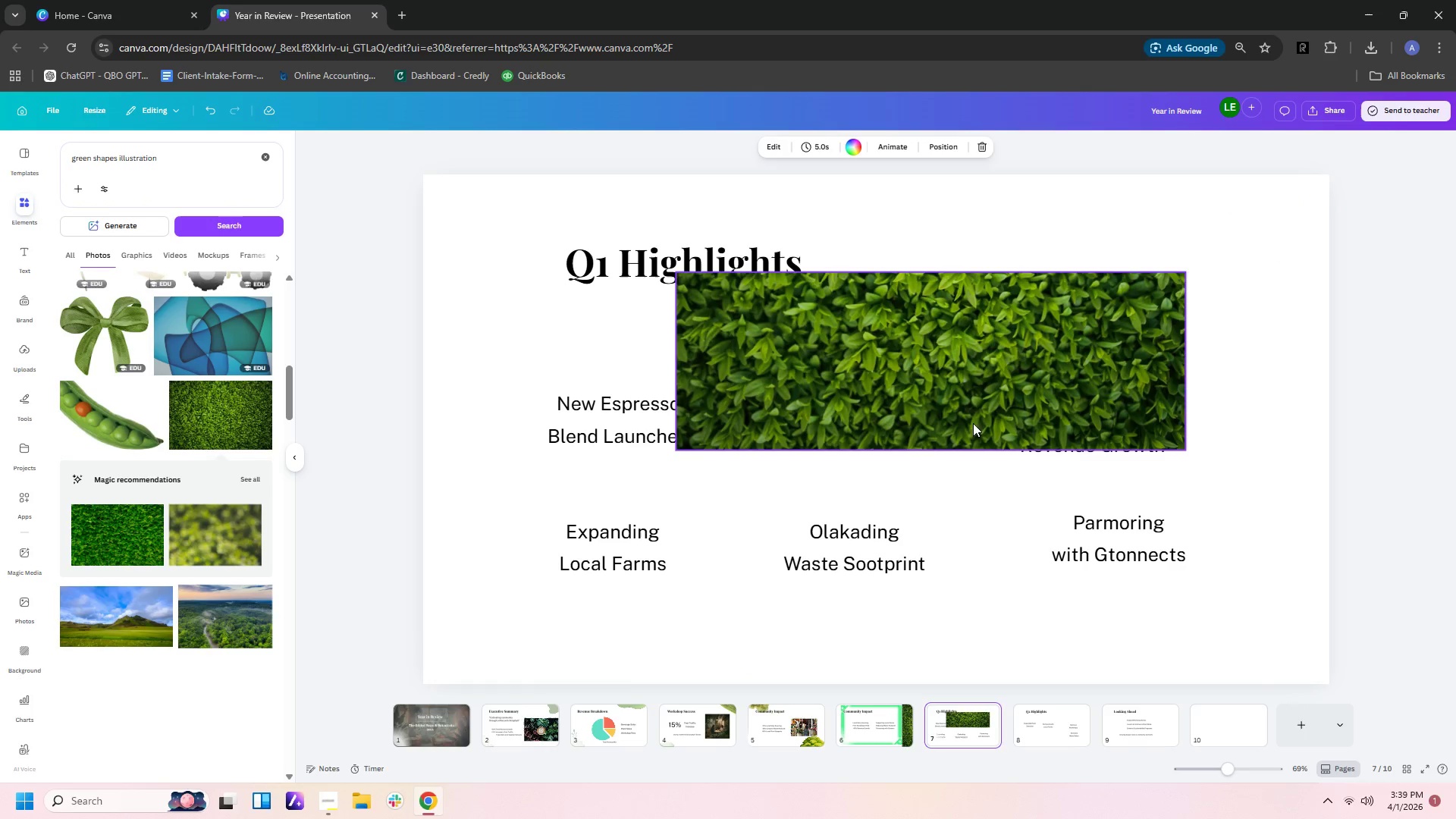 
left_click_drag(start_coordinate=[964, 380], to_coordinate=[890, 733])
 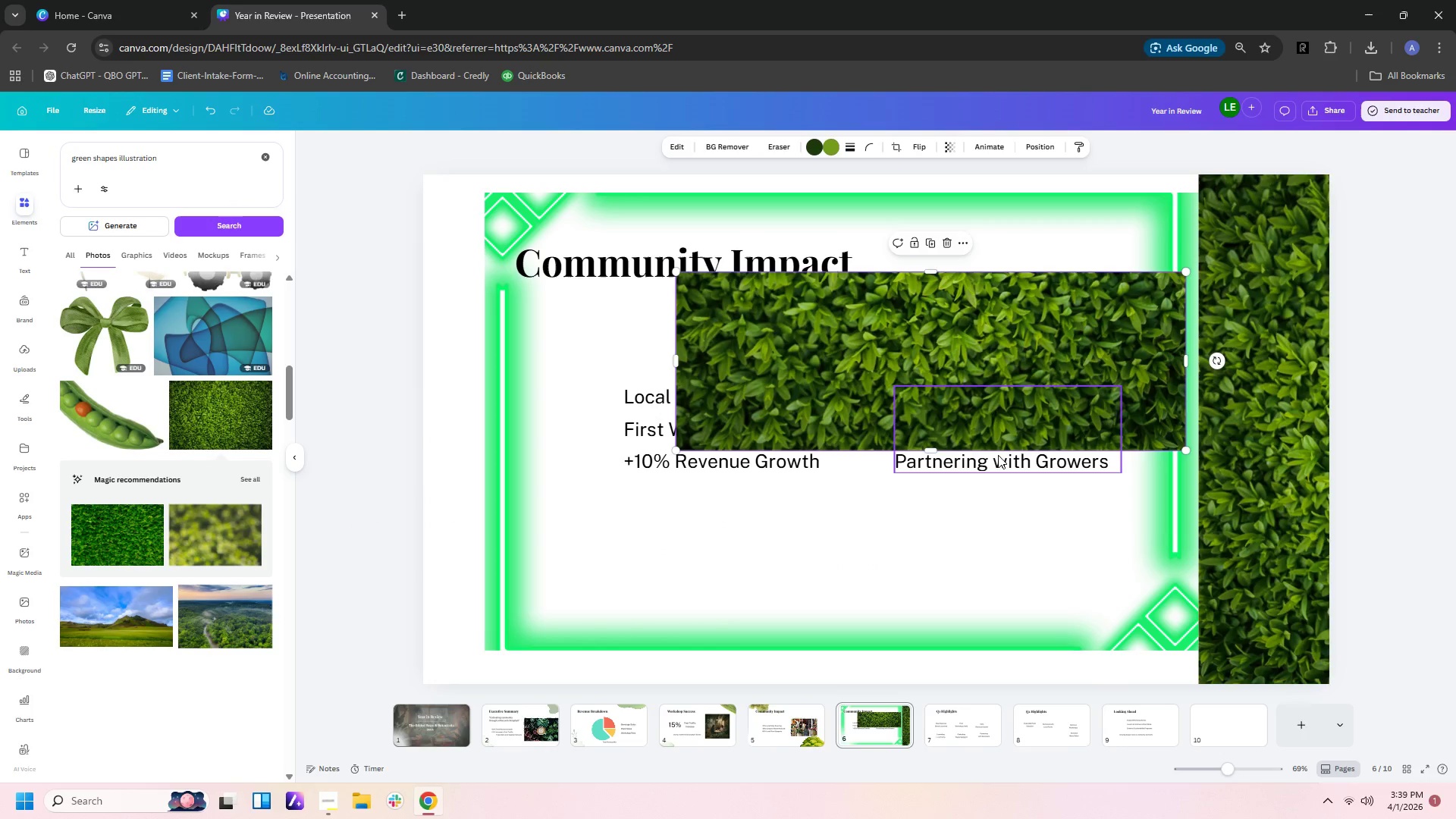 
left_click_drag(start_coordinate=[1040, 381], to_coordinate=[912, 667])
 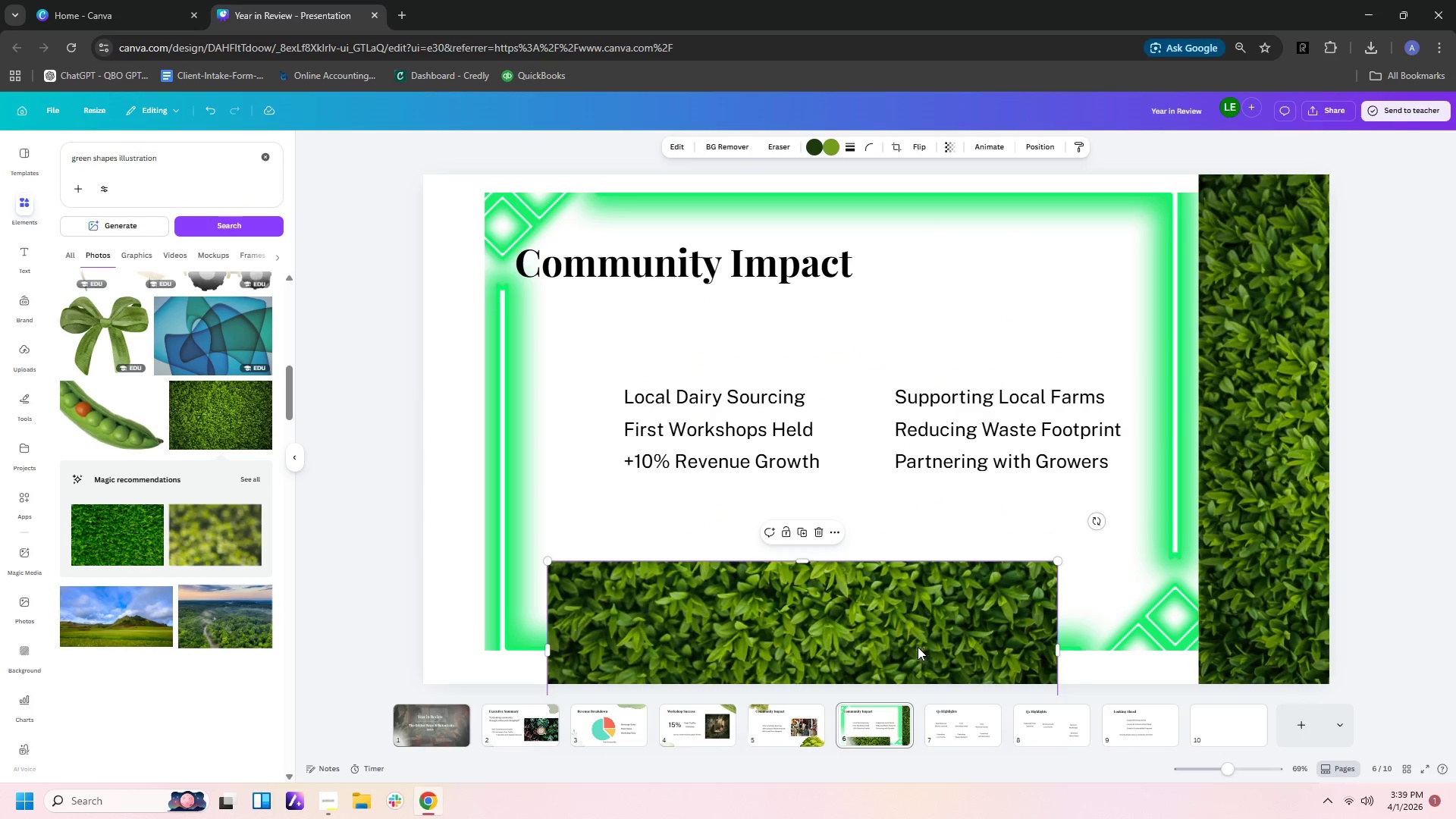 
left_click_drag(start_coordinate=[915, 644], to_coordinate=[1031, 688])
 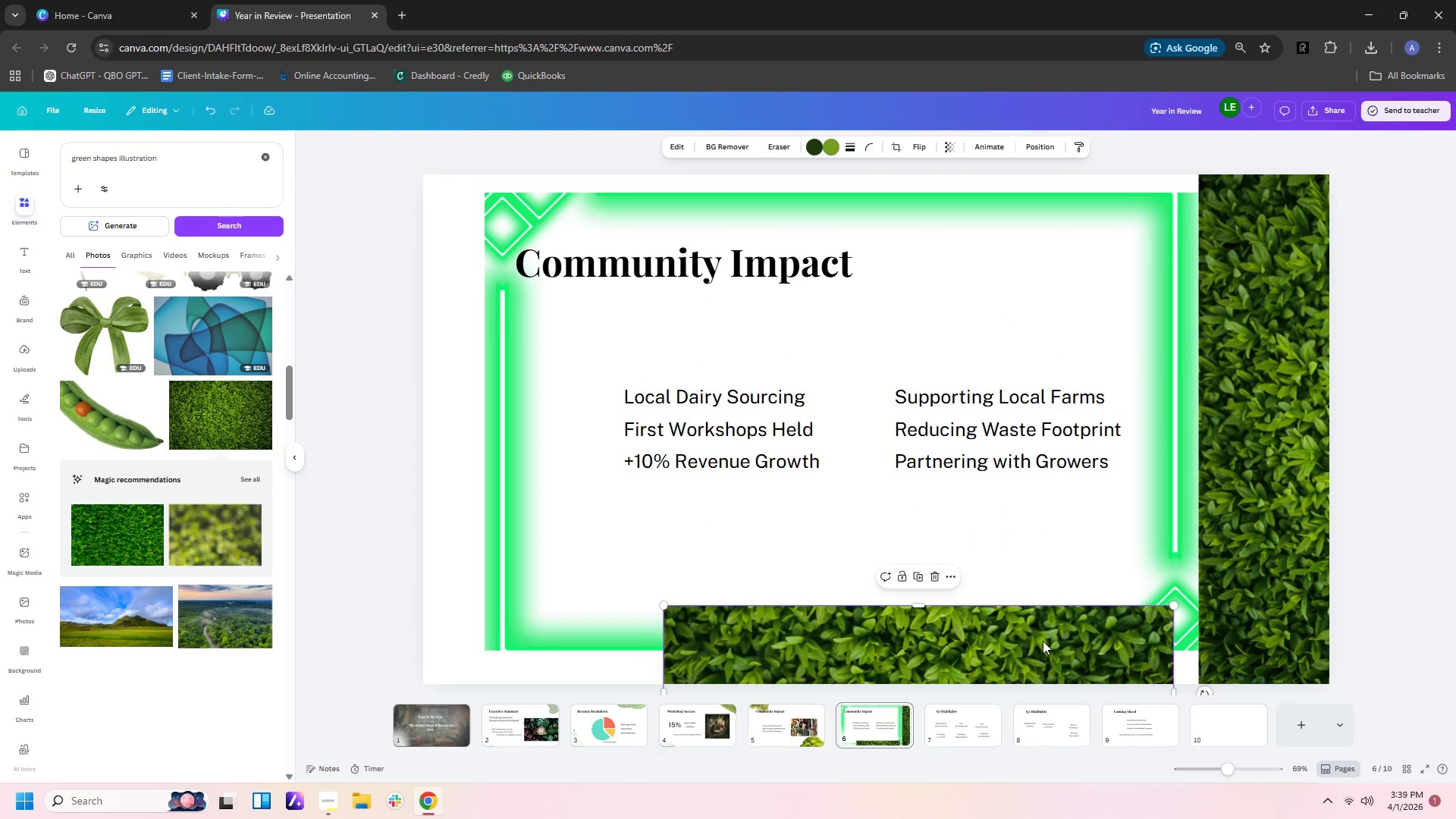 
left_click_drag(start_coordinate=[1043, 641], to_coordinate=[1048, 680])
 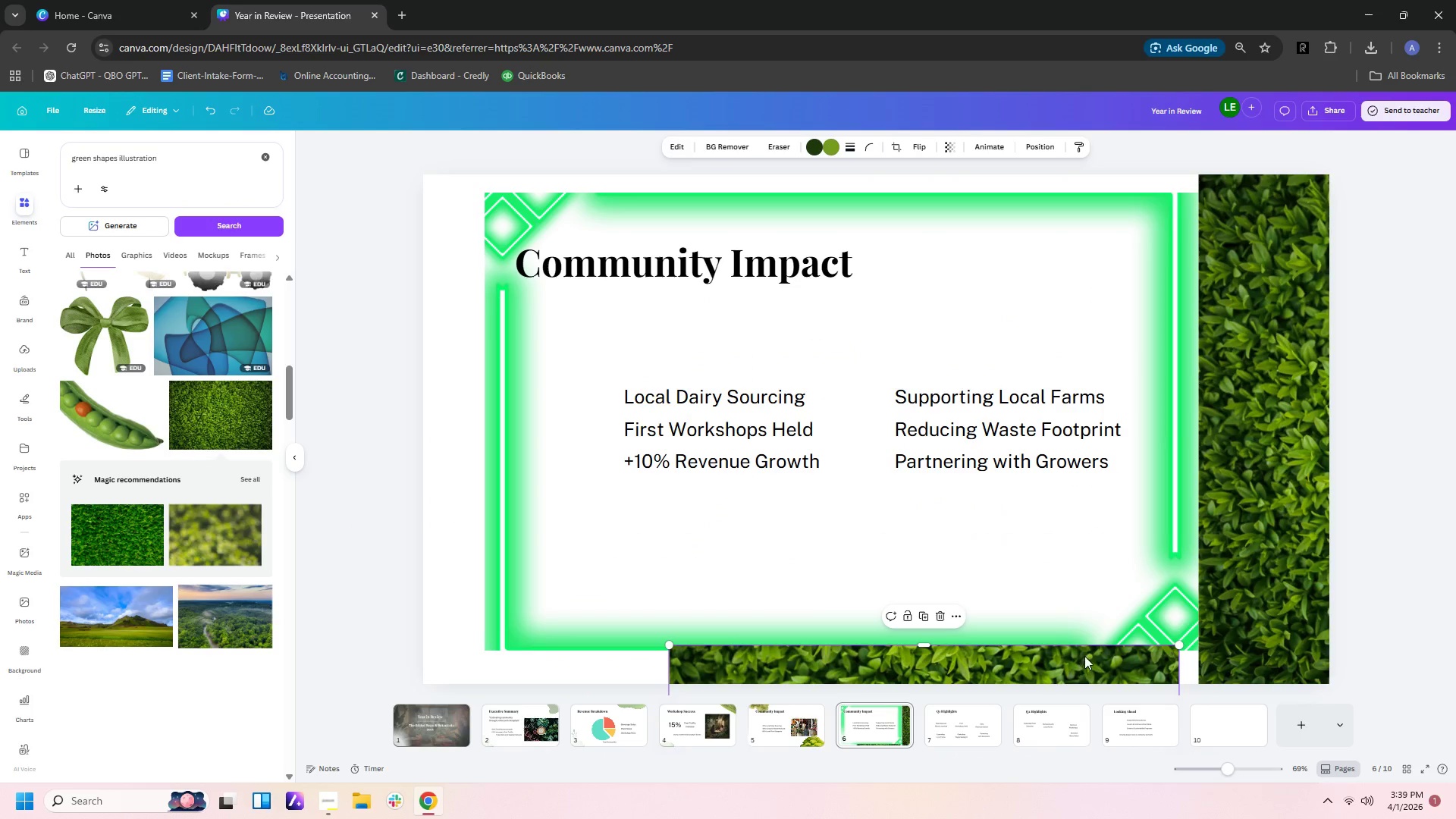 
left_click_drag(start_coordinate=[1084, 656], to_coordinate=[1104, 662])
 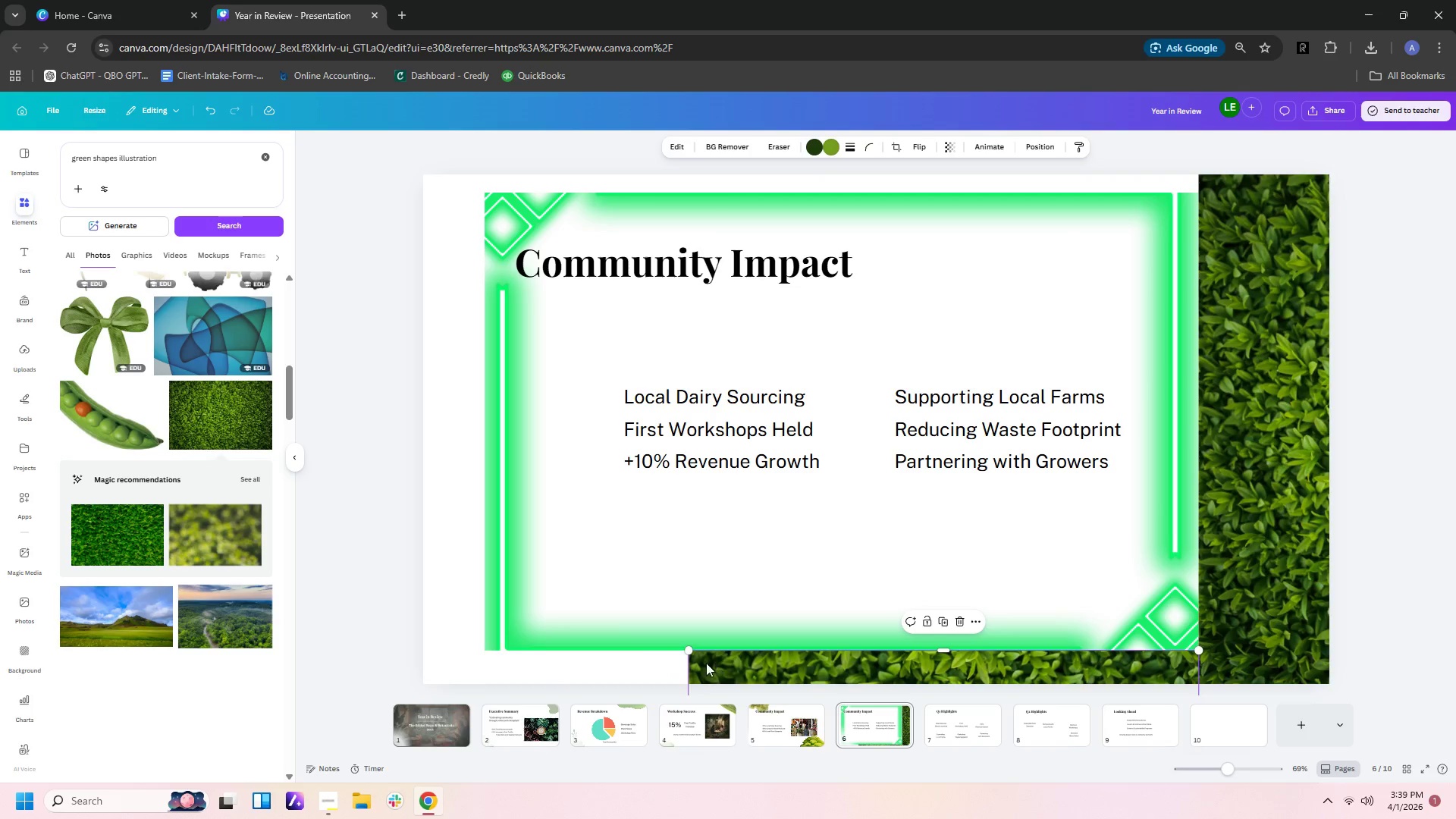 
left_click_drag(start_coordinate=[687, 648], to_coordinate=[679, 664])
 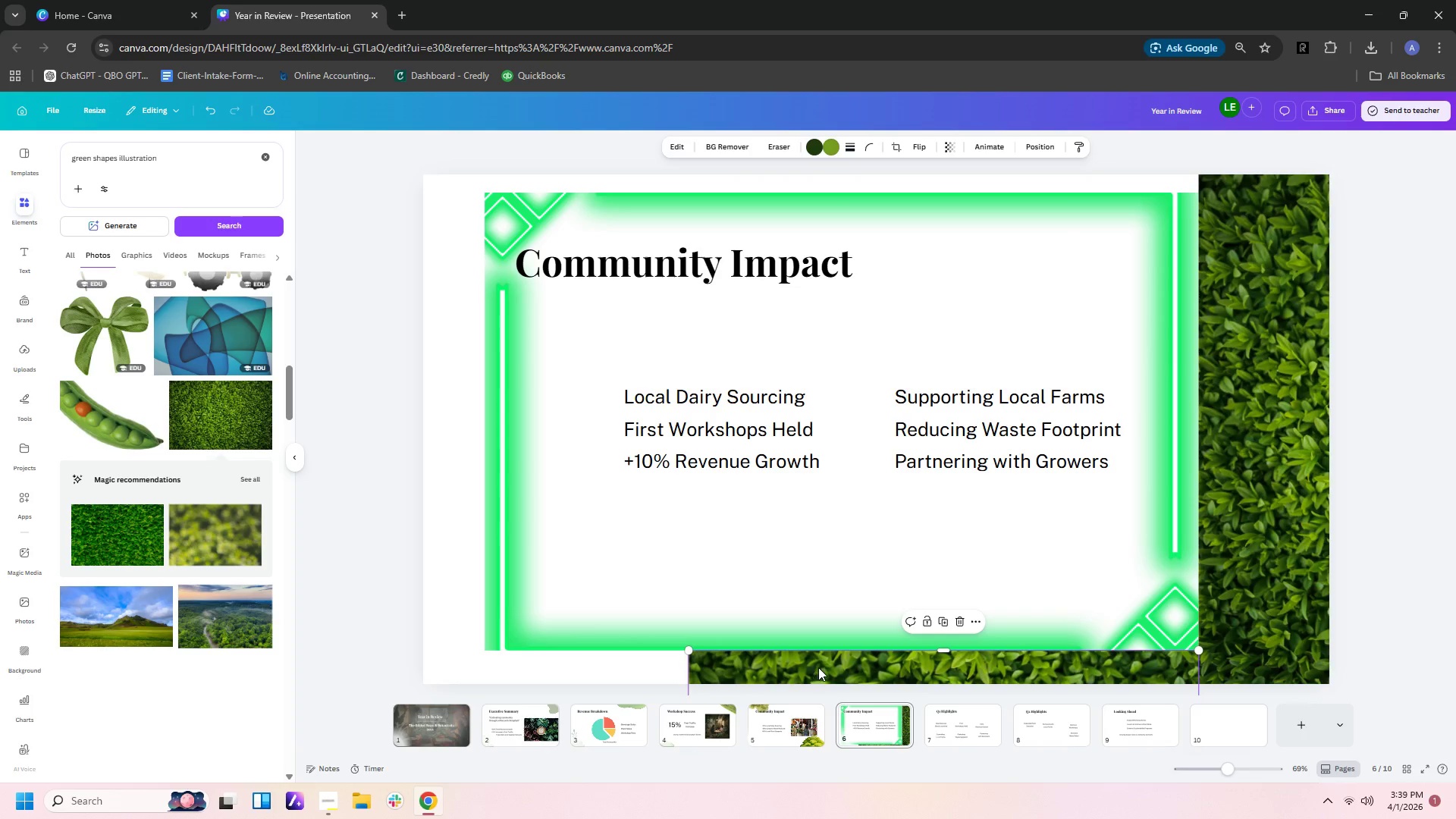 
left_click_drag(start_coordinate=[819, 665], to_coordinate=[822, 568])
 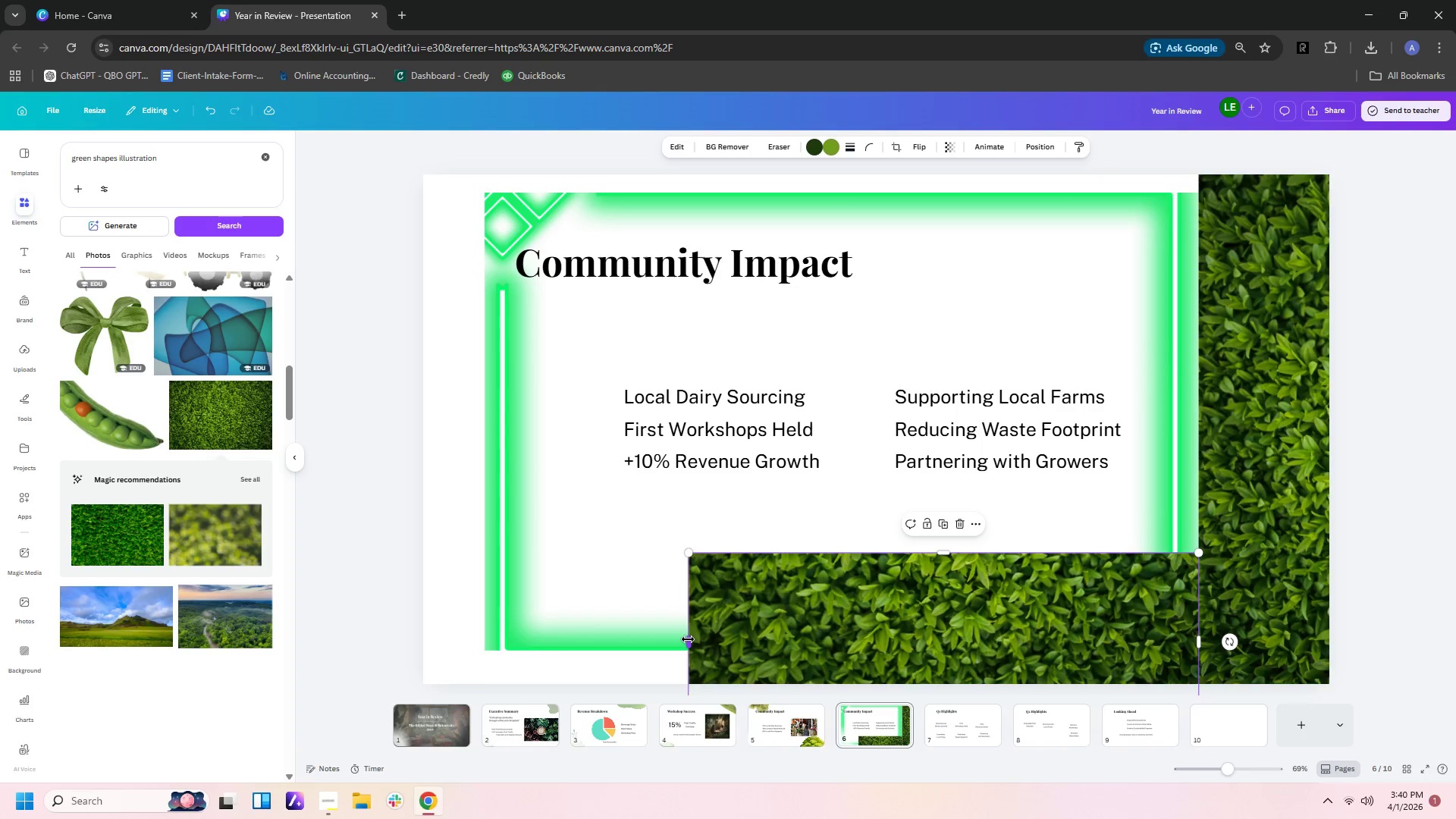 
left_click_drag(start_coordinate=[688, 639], to_coordinate=[422, 641])
 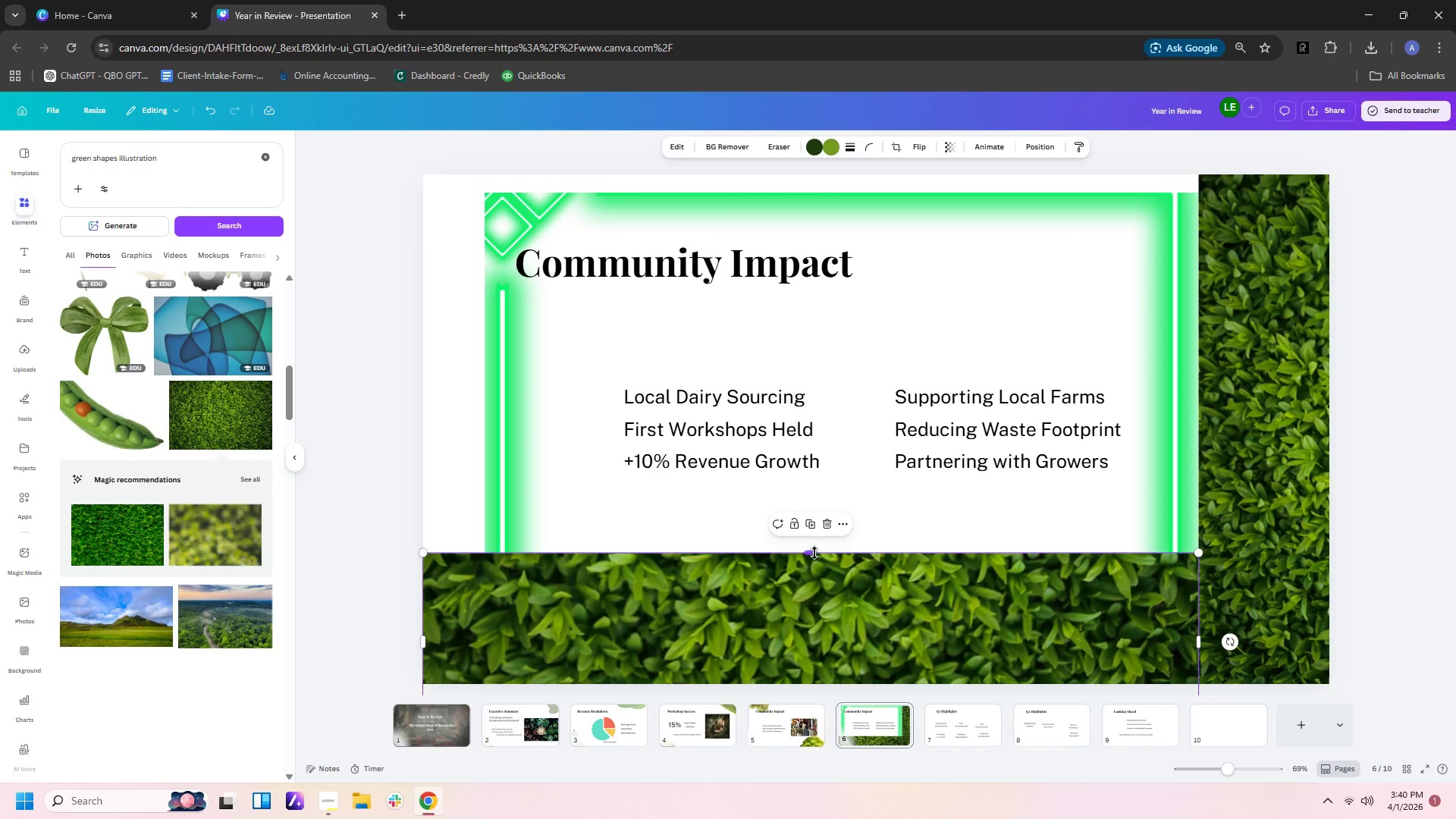 
left_click_drag(start_coordinate=[814, 553], to_coordinate=[813, 646])
 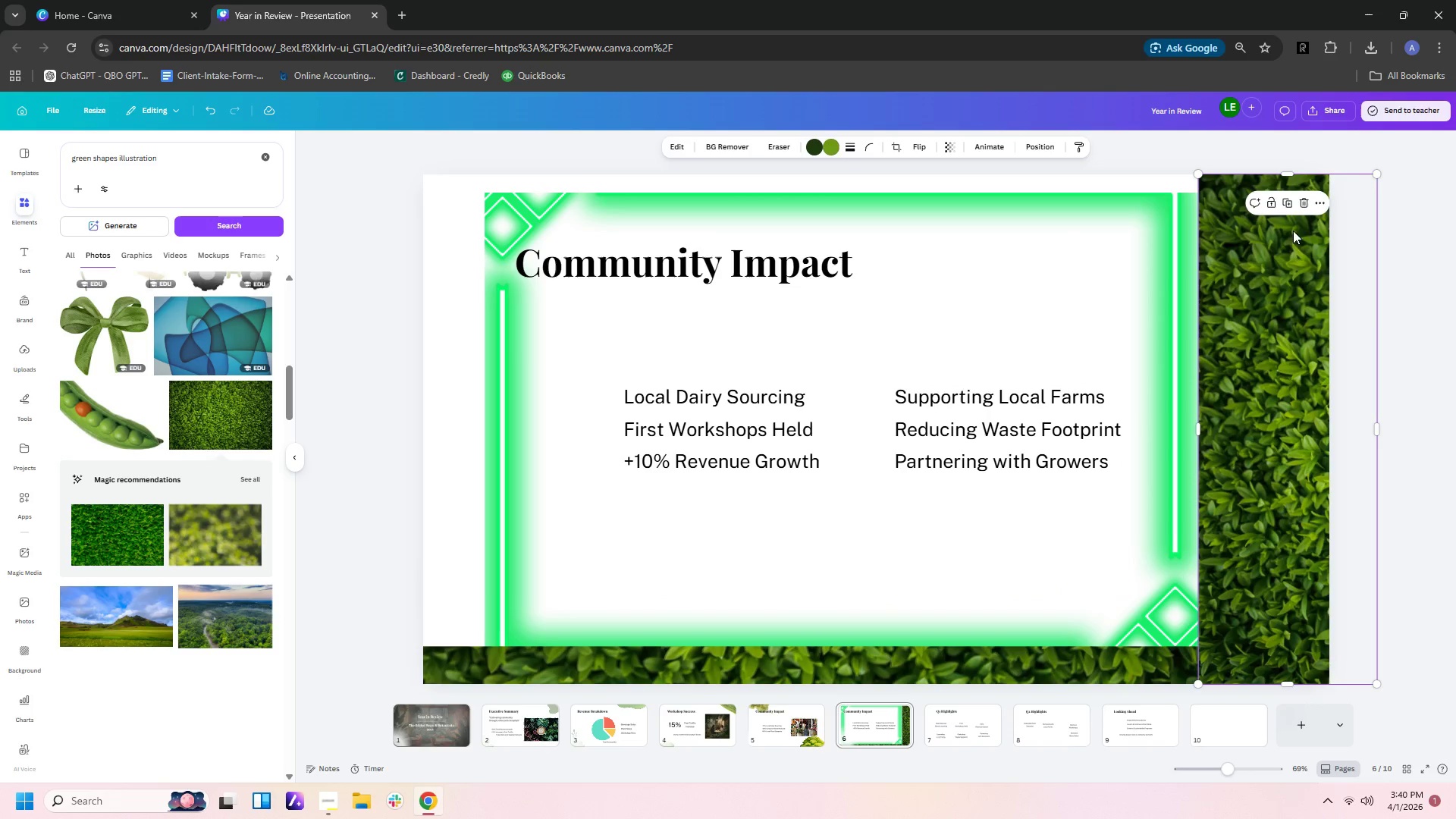 
wait(6.39)
 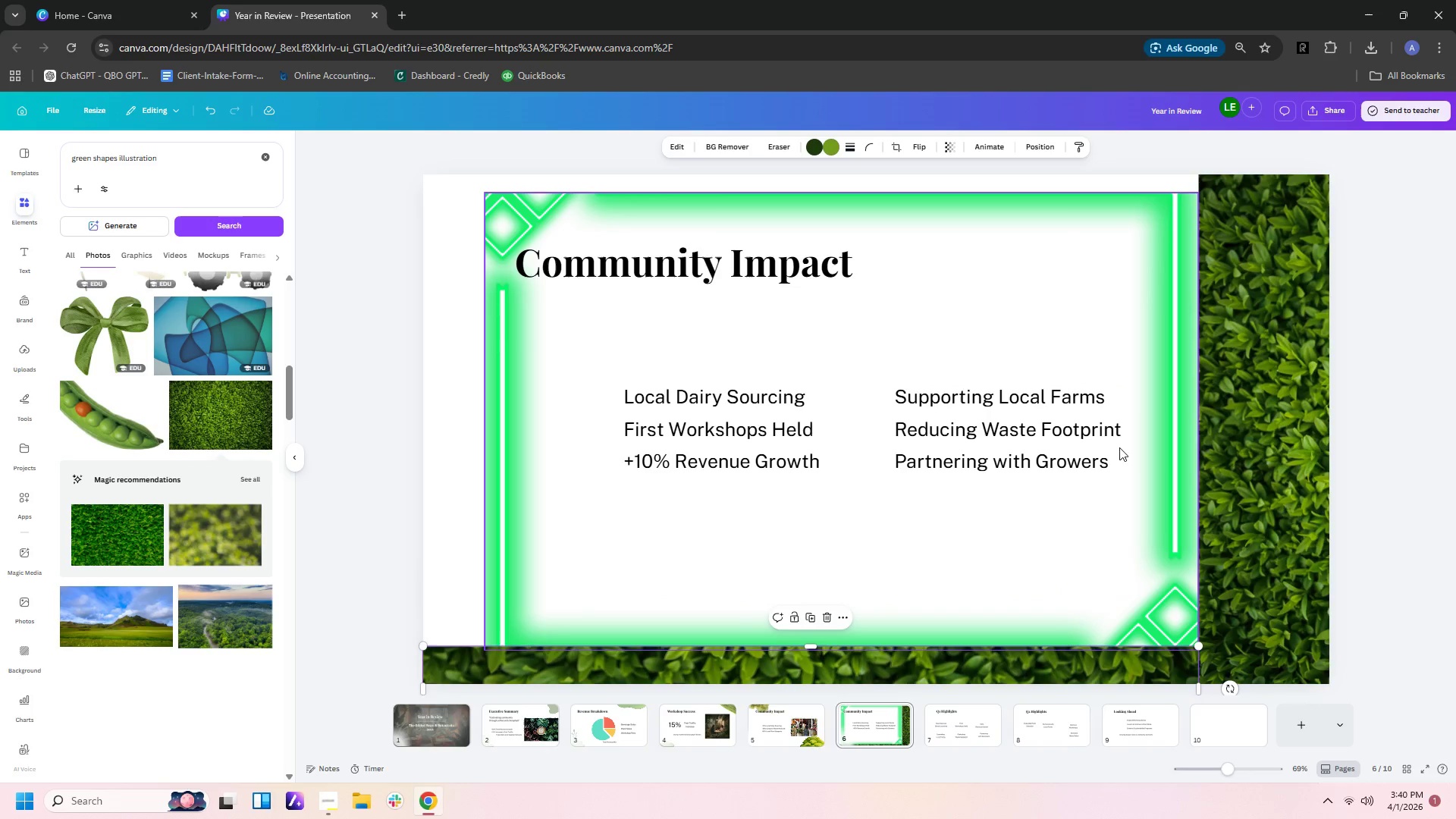 
left_click_drag(start_coordinate=[1316, 402], to_coordinate=[416, 395])
 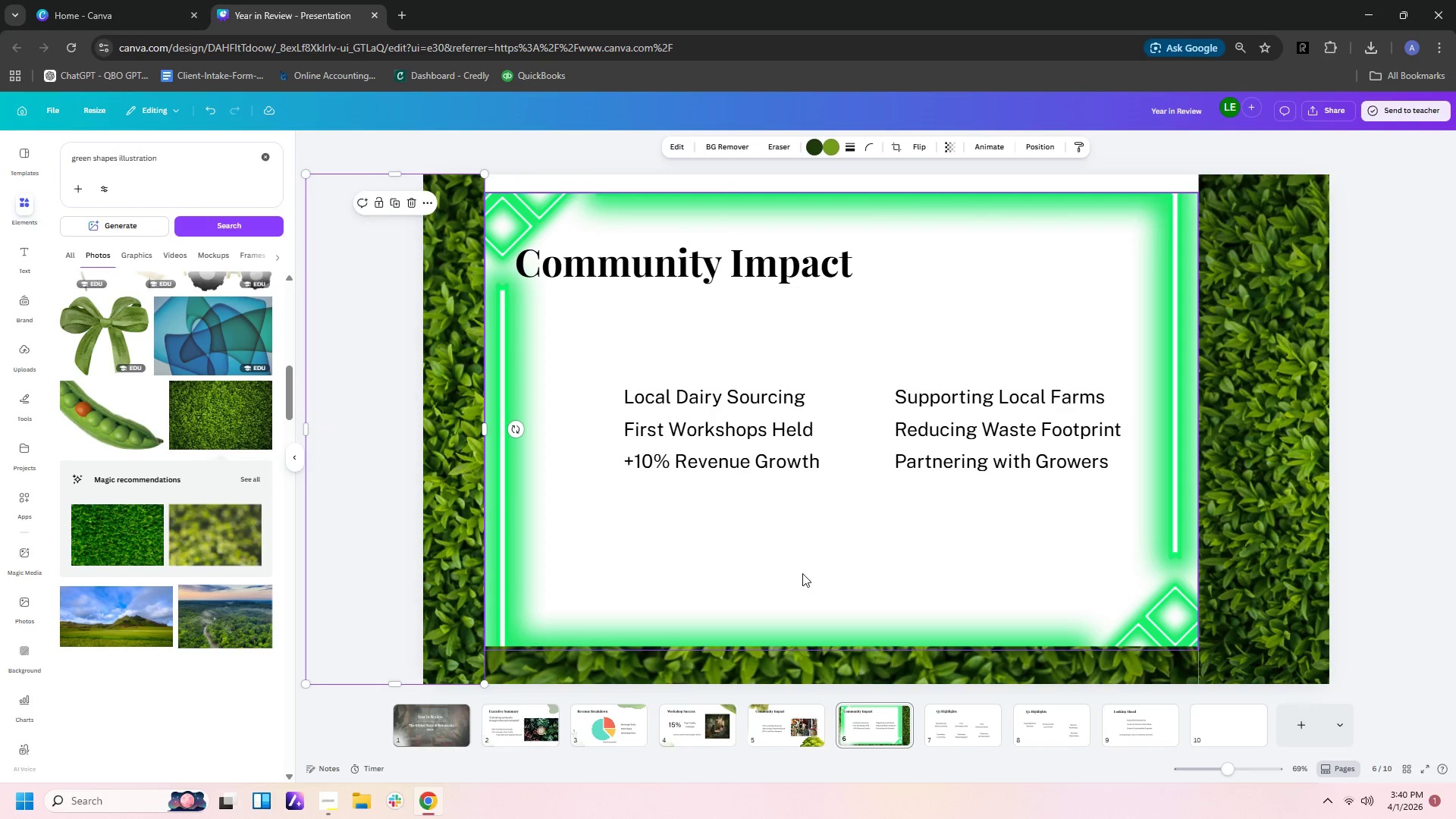 
left_click([802, 573])
 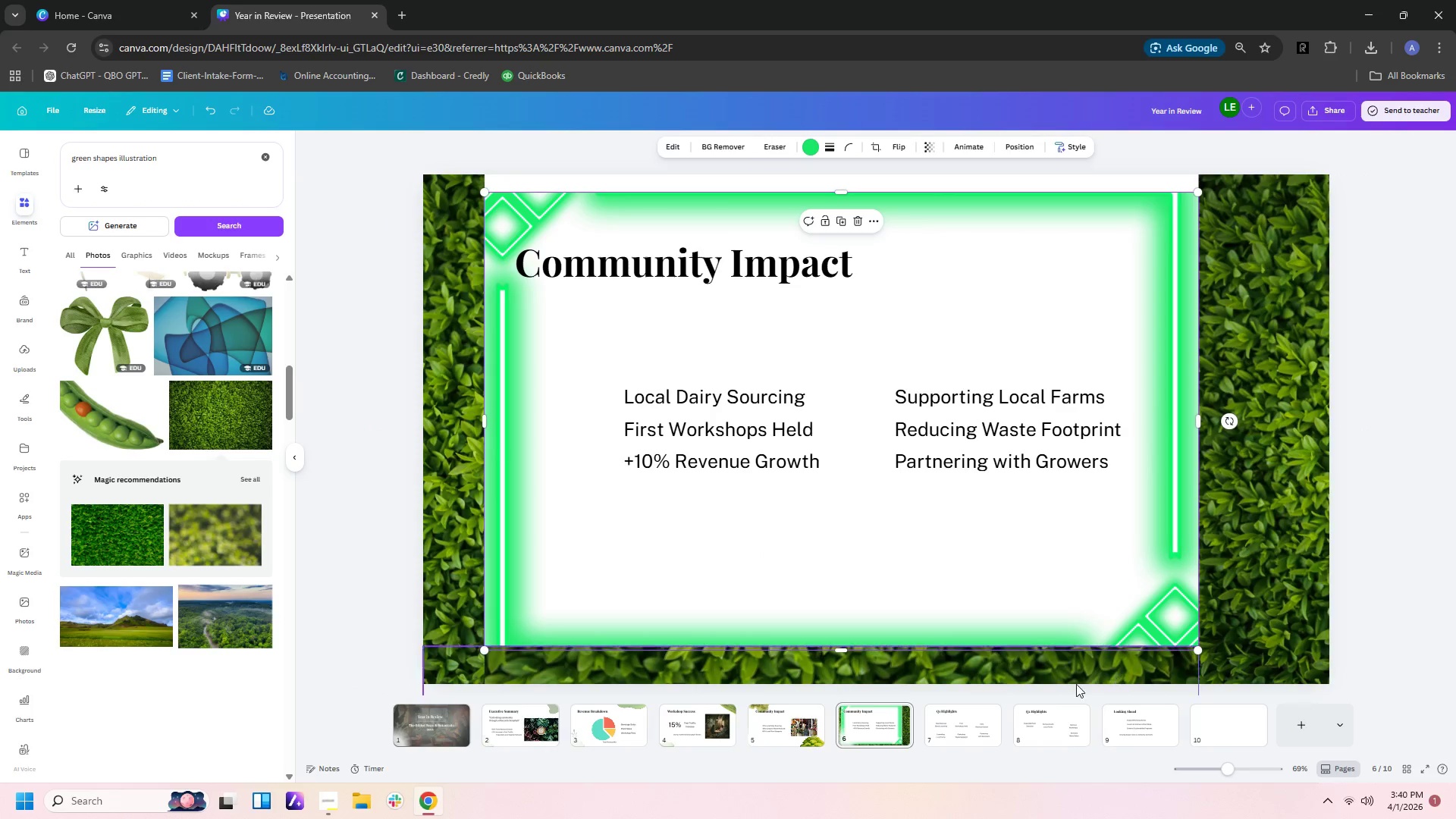 
left_click([1068, 667])
 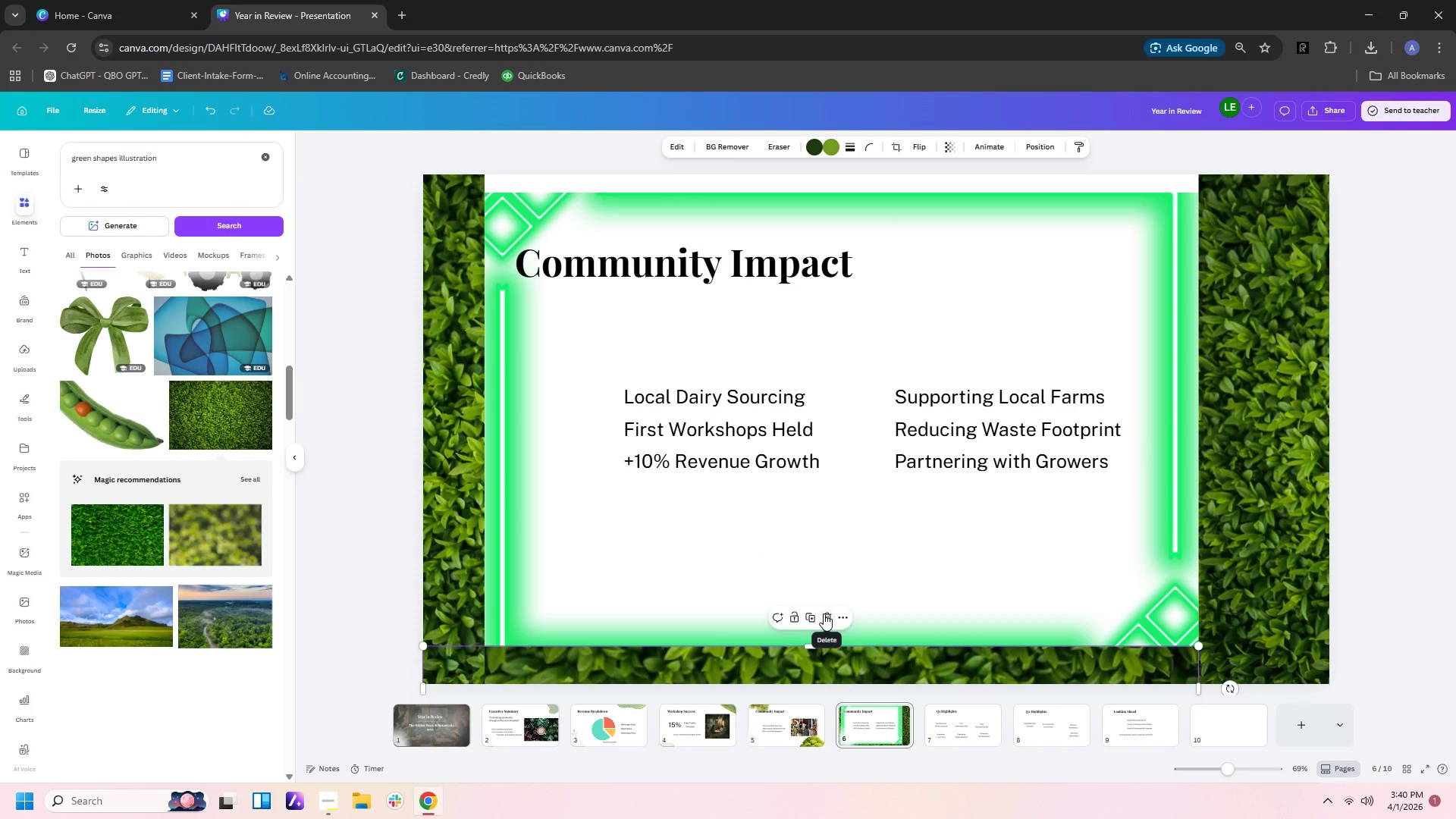 
left_click([810, 613])
 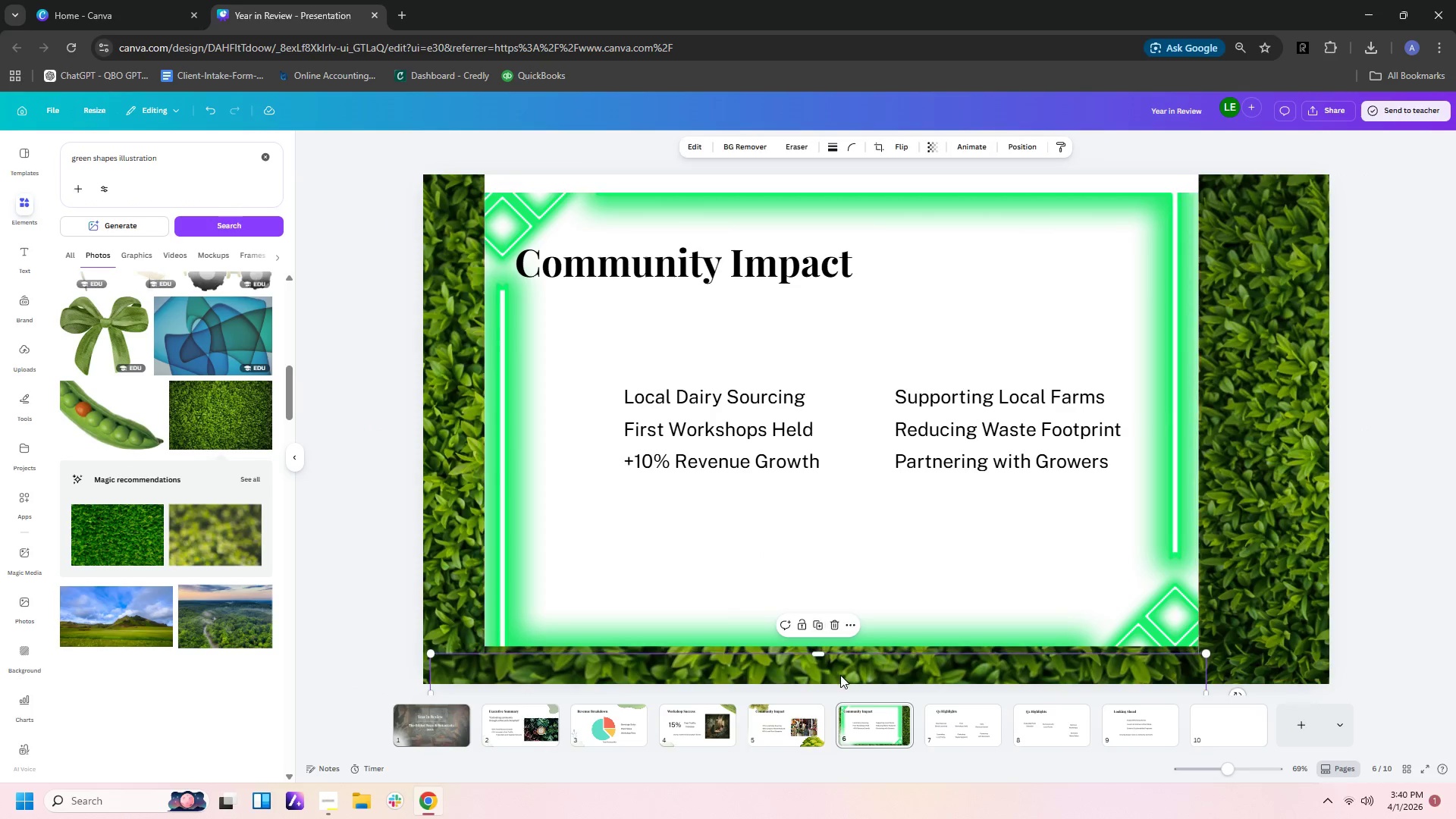 
left_click_drag(start_coordinate=[843, 674], to_coordinate=[862, 129])
 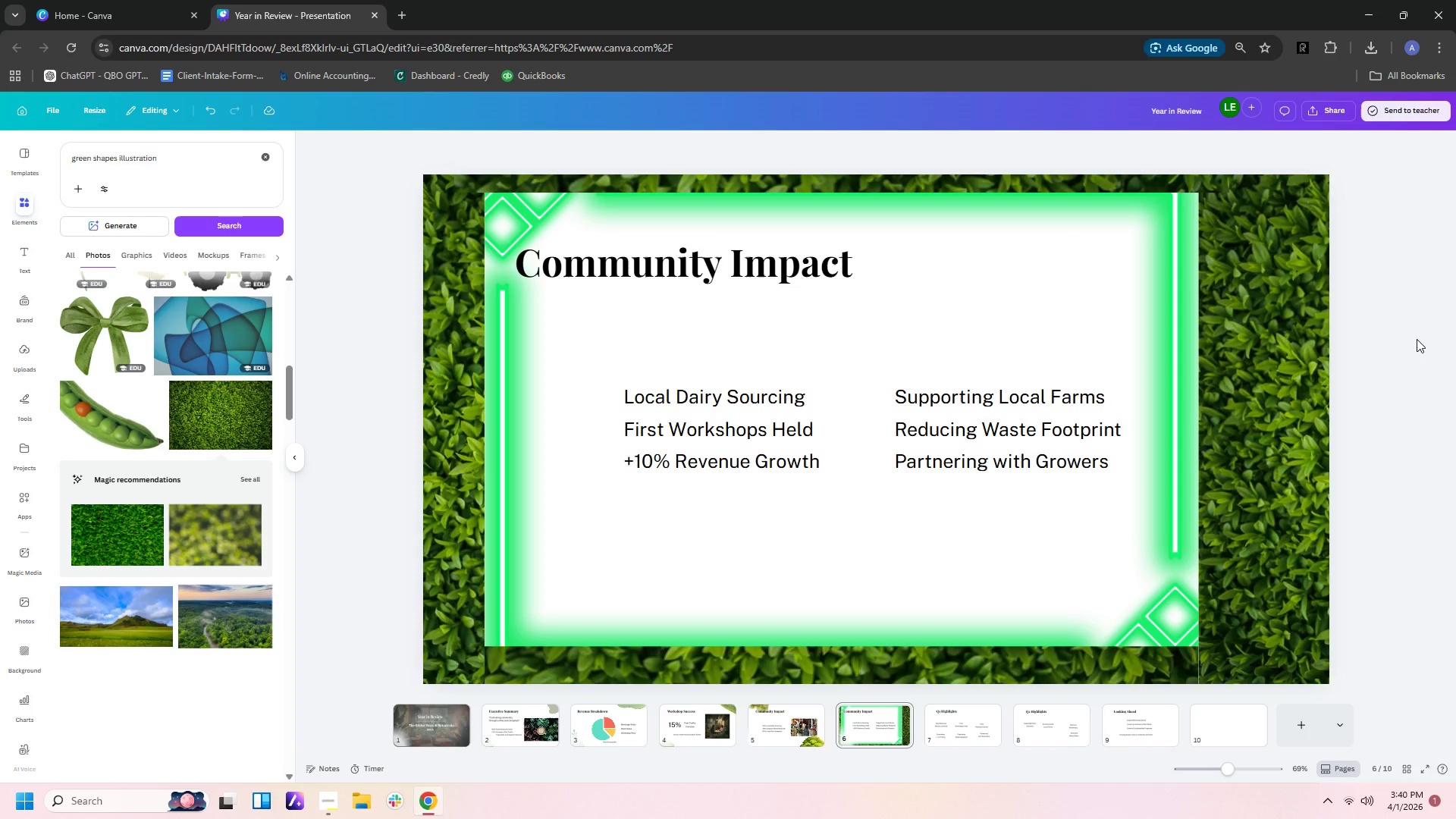 
wait(24.0)
 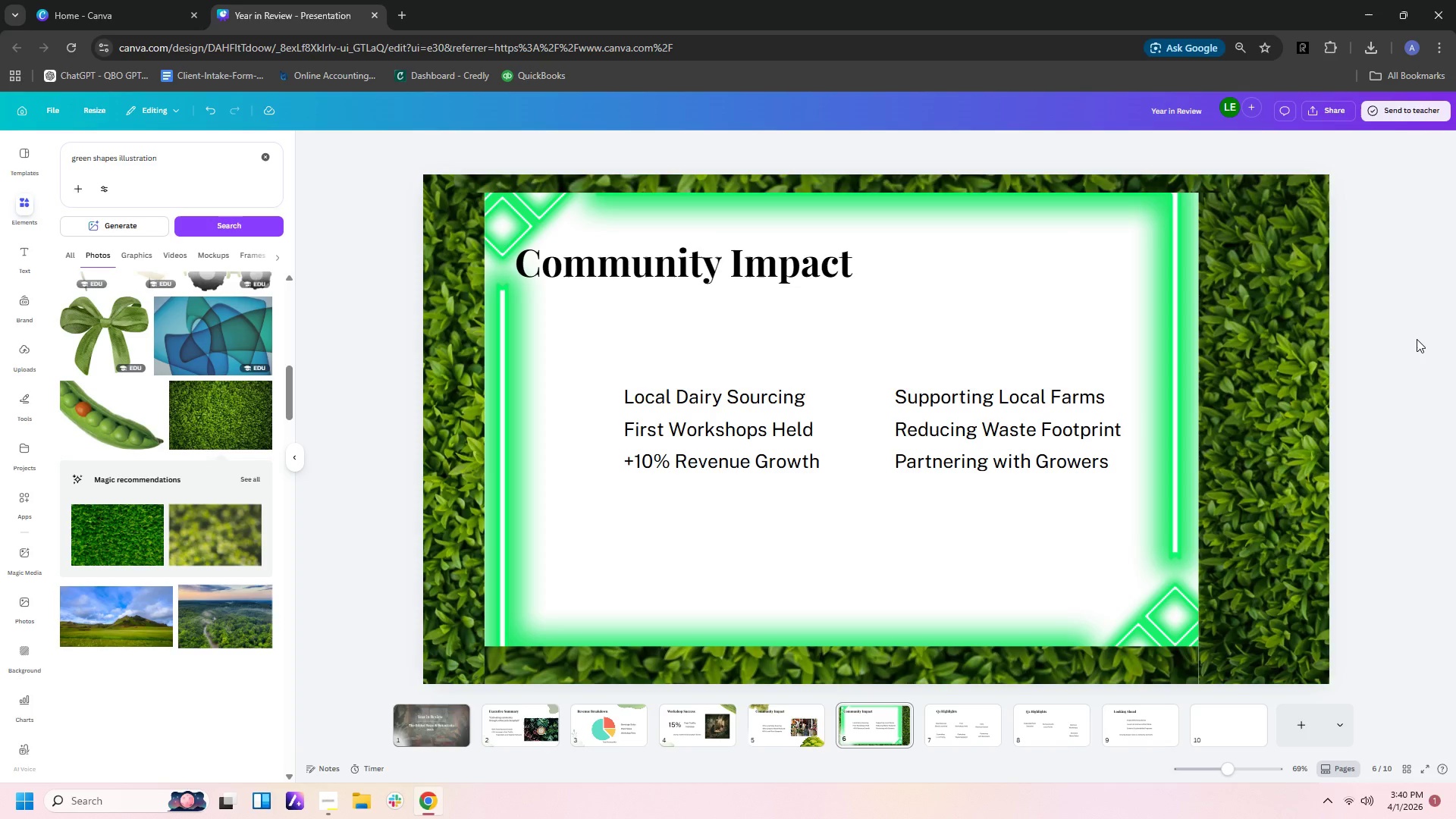 
left_click([960, 736])
 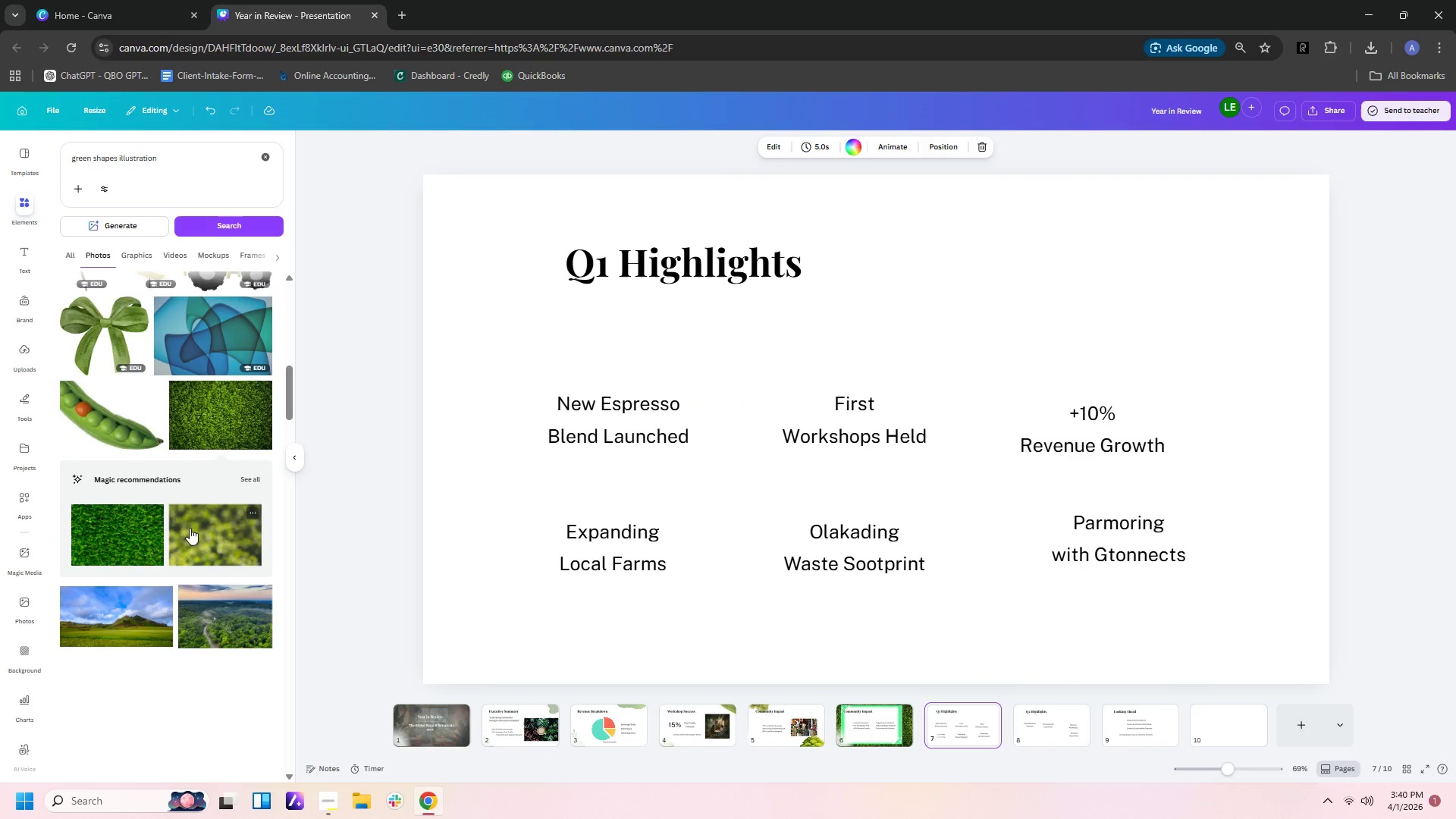 
scroll: coordinate [157, 579], scroll_direction: up, amount: 1.0
 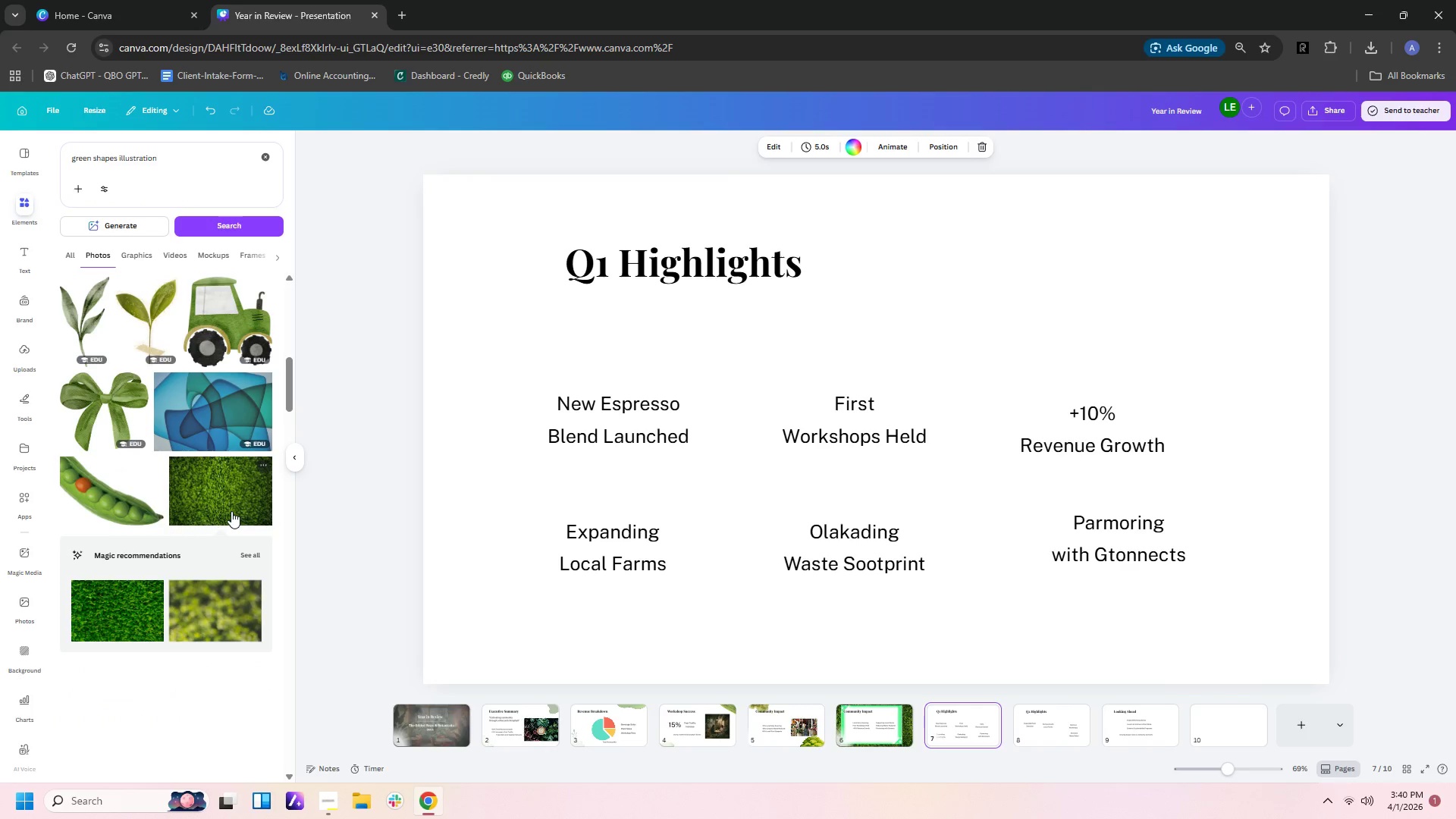 
scroll: coordinate [239, 544], scroll_direction: down, amount: 3.0
 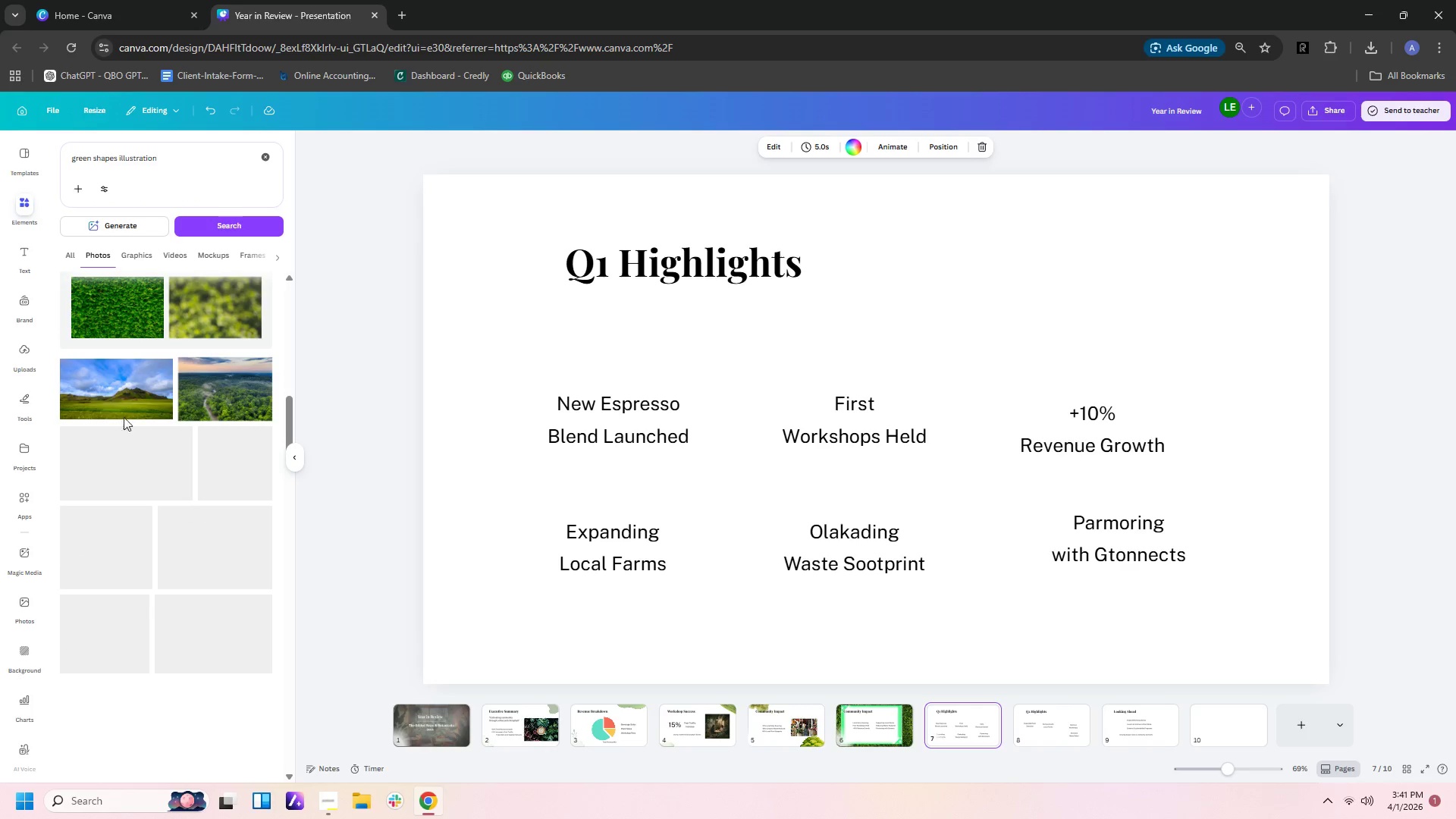 
left_click([126, 406])
 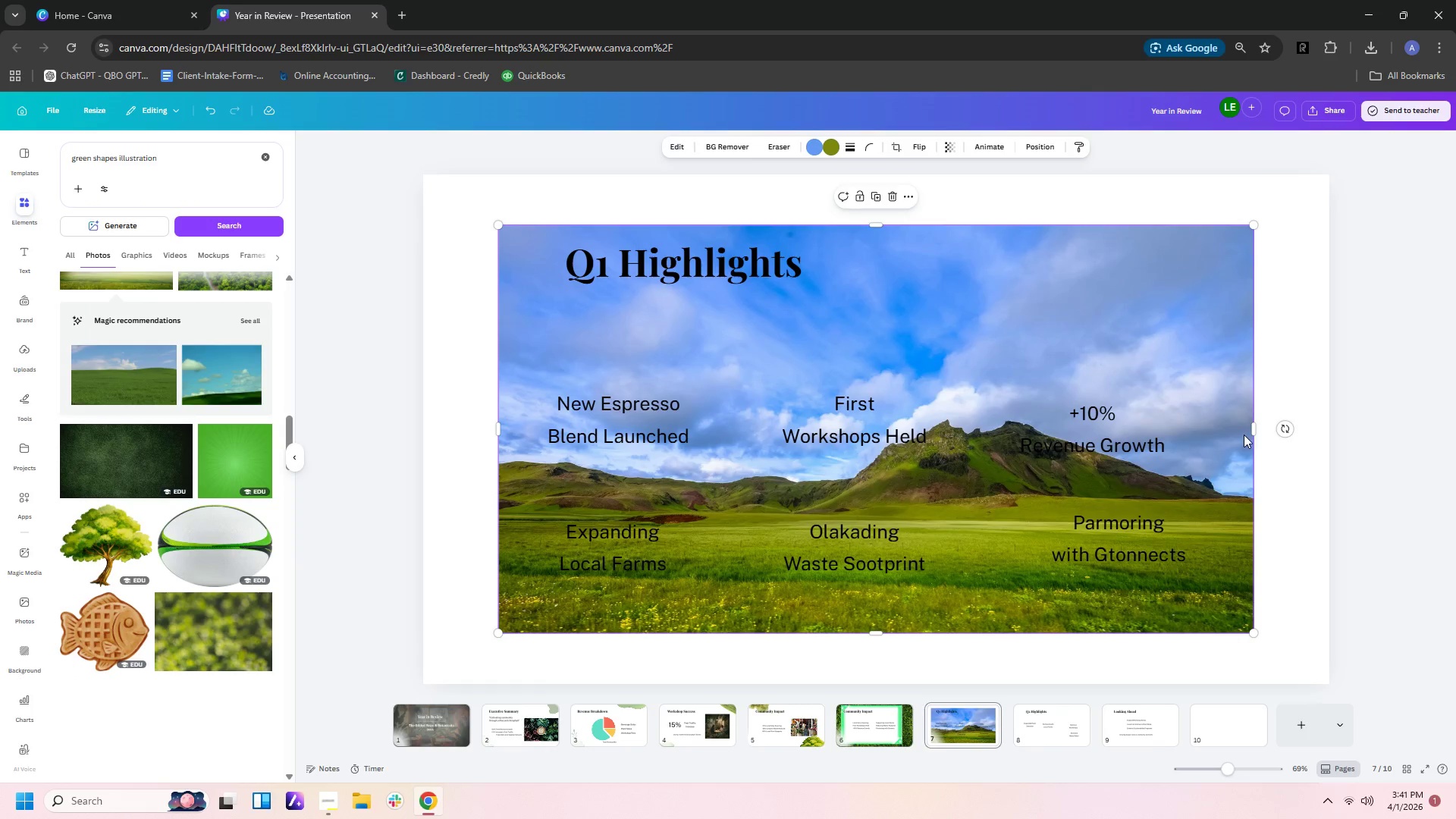 
left_click_drag(start_coordinate=[1253, 431], to_coordinate=[1329, 431])
 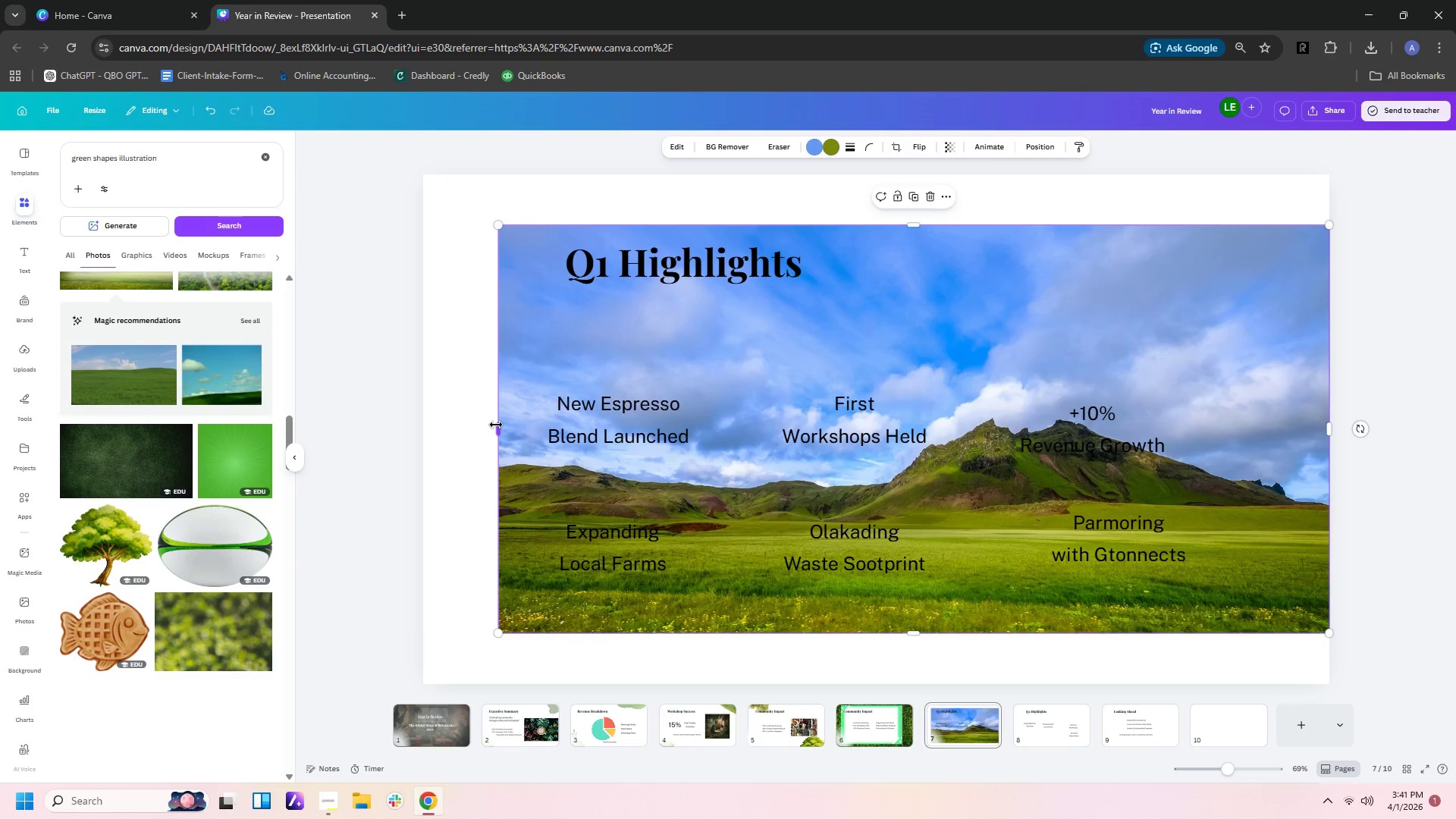 
left_click_drag(start_coordinate=[500, 427], to_coordinate=[427, 419])
 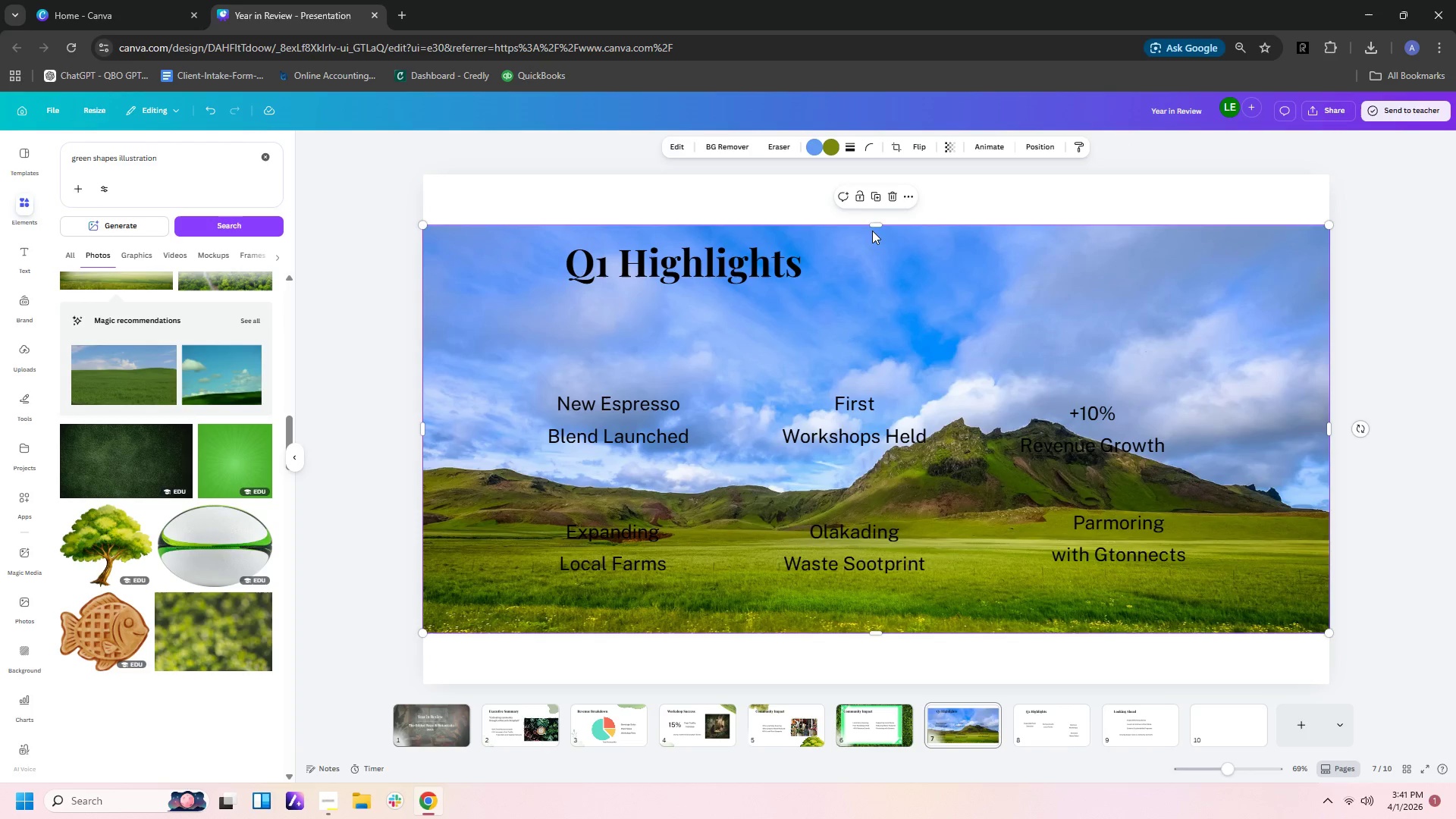 
left_click_drag(start_coordinate=[873, 224], to_coordinate=[880, 177])
 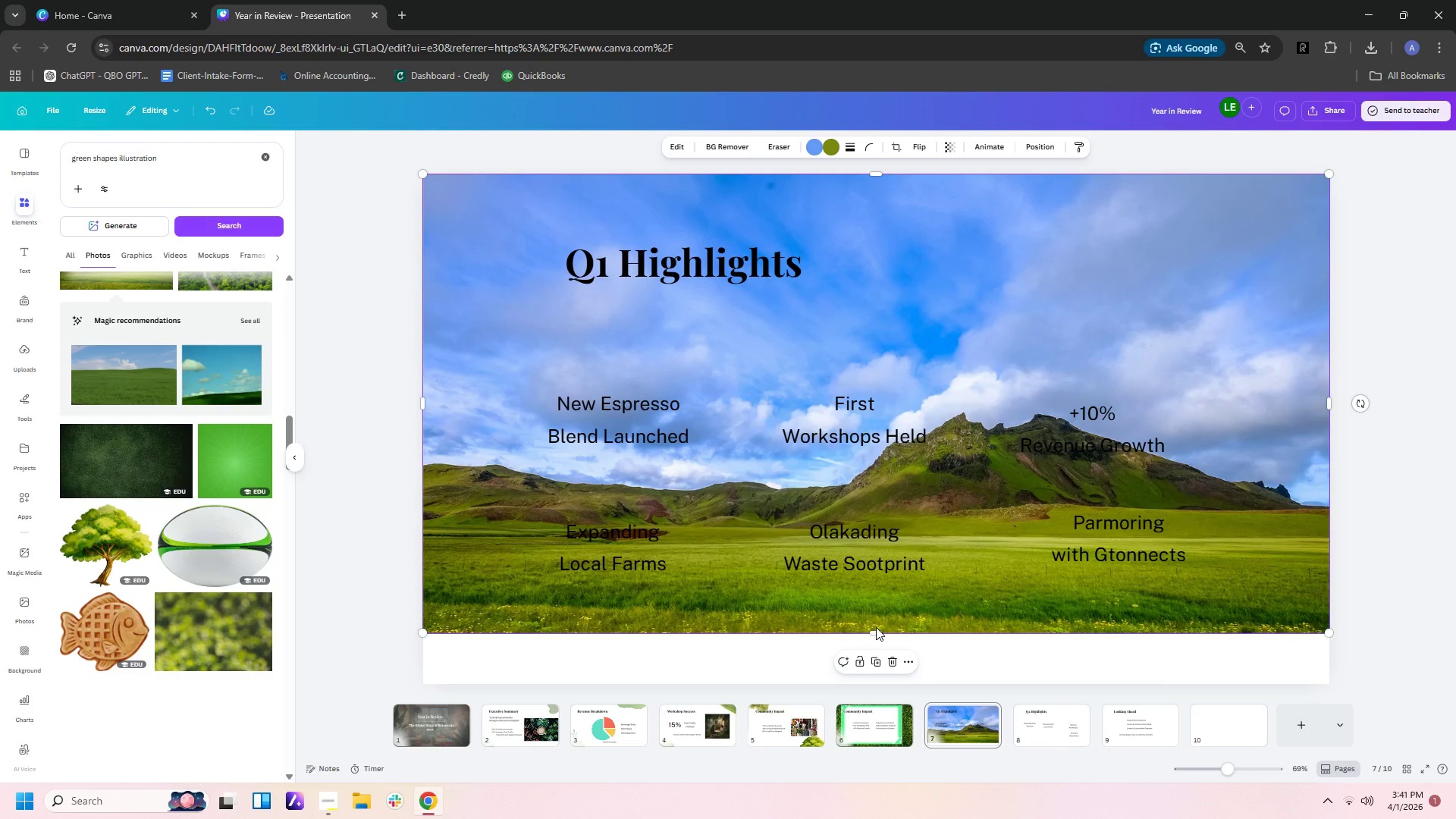 
left_click_drag(start_coordinate=[876, 630], to_coordinate=[875, 684])
 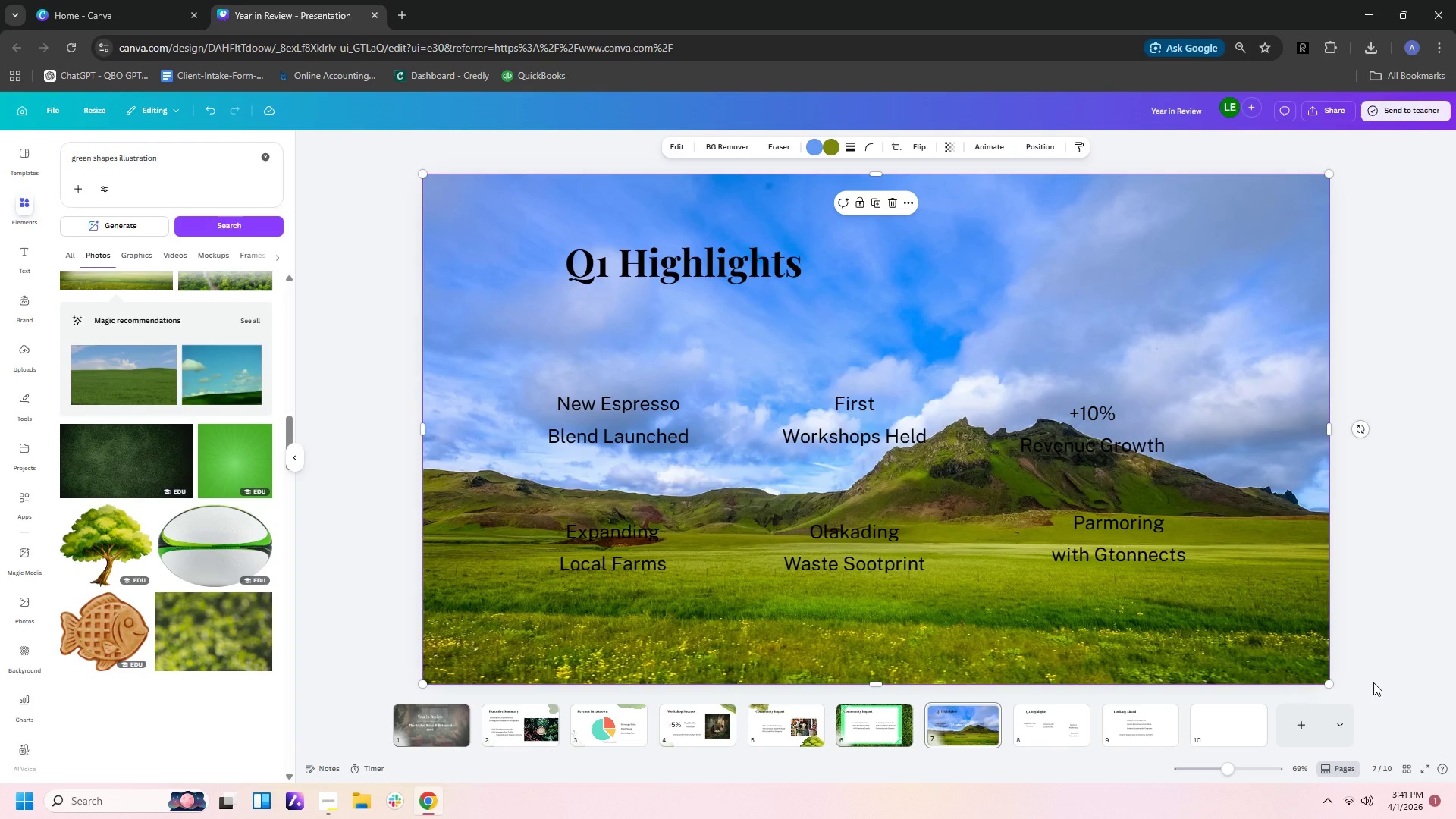 
wait(13.19)
 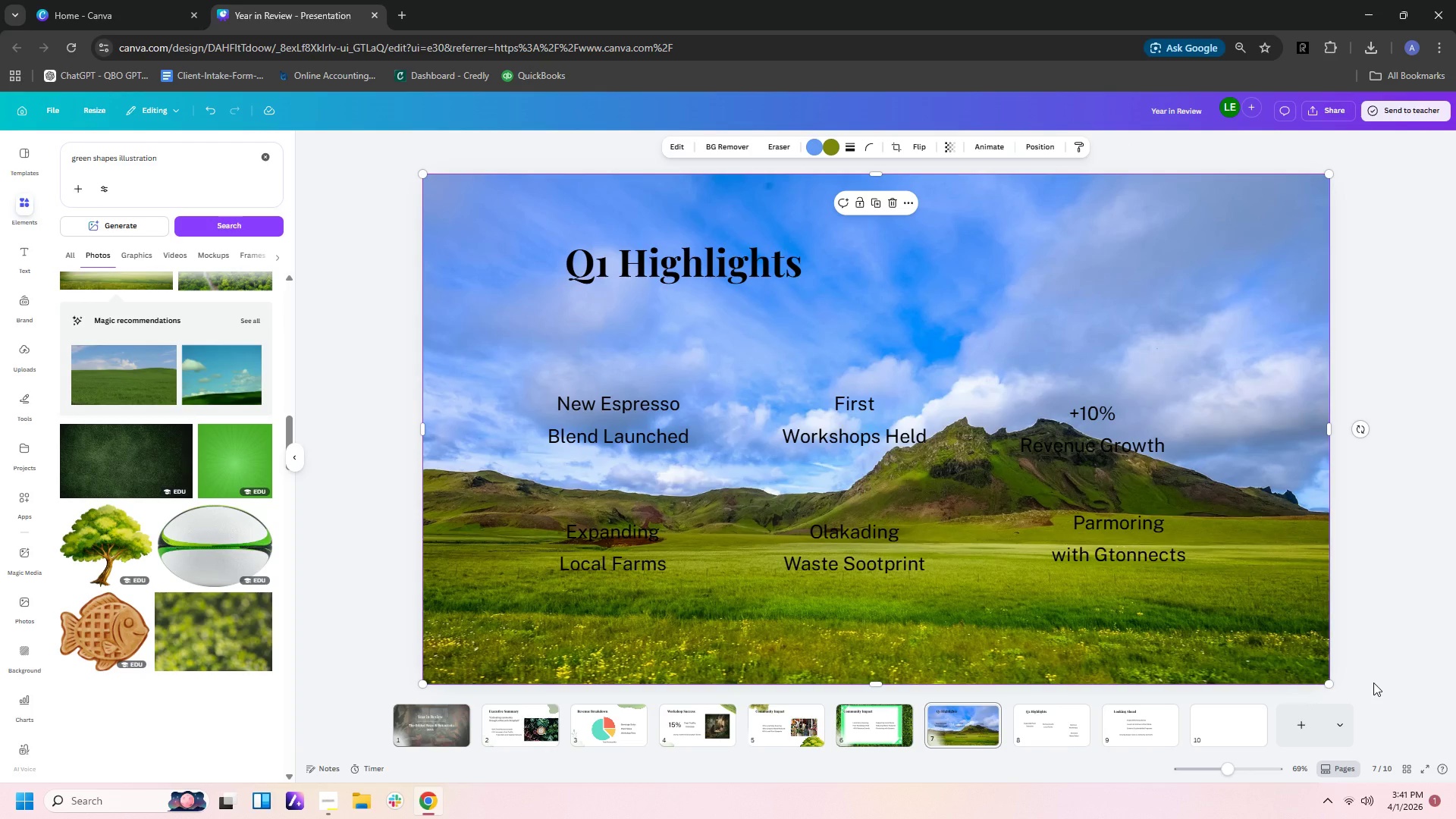 
left_click([896, 202])
 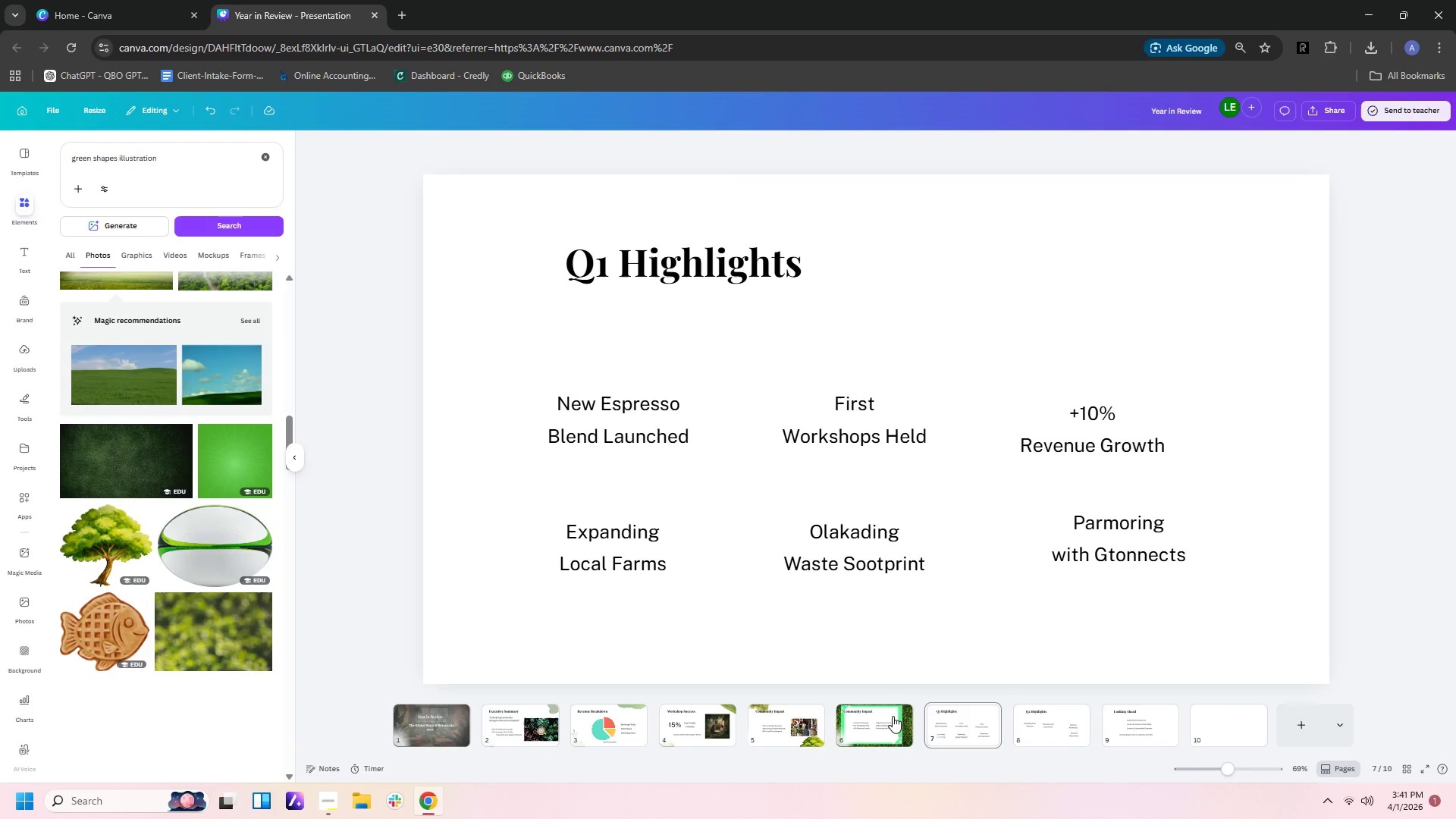 
left_click([893, 719])
 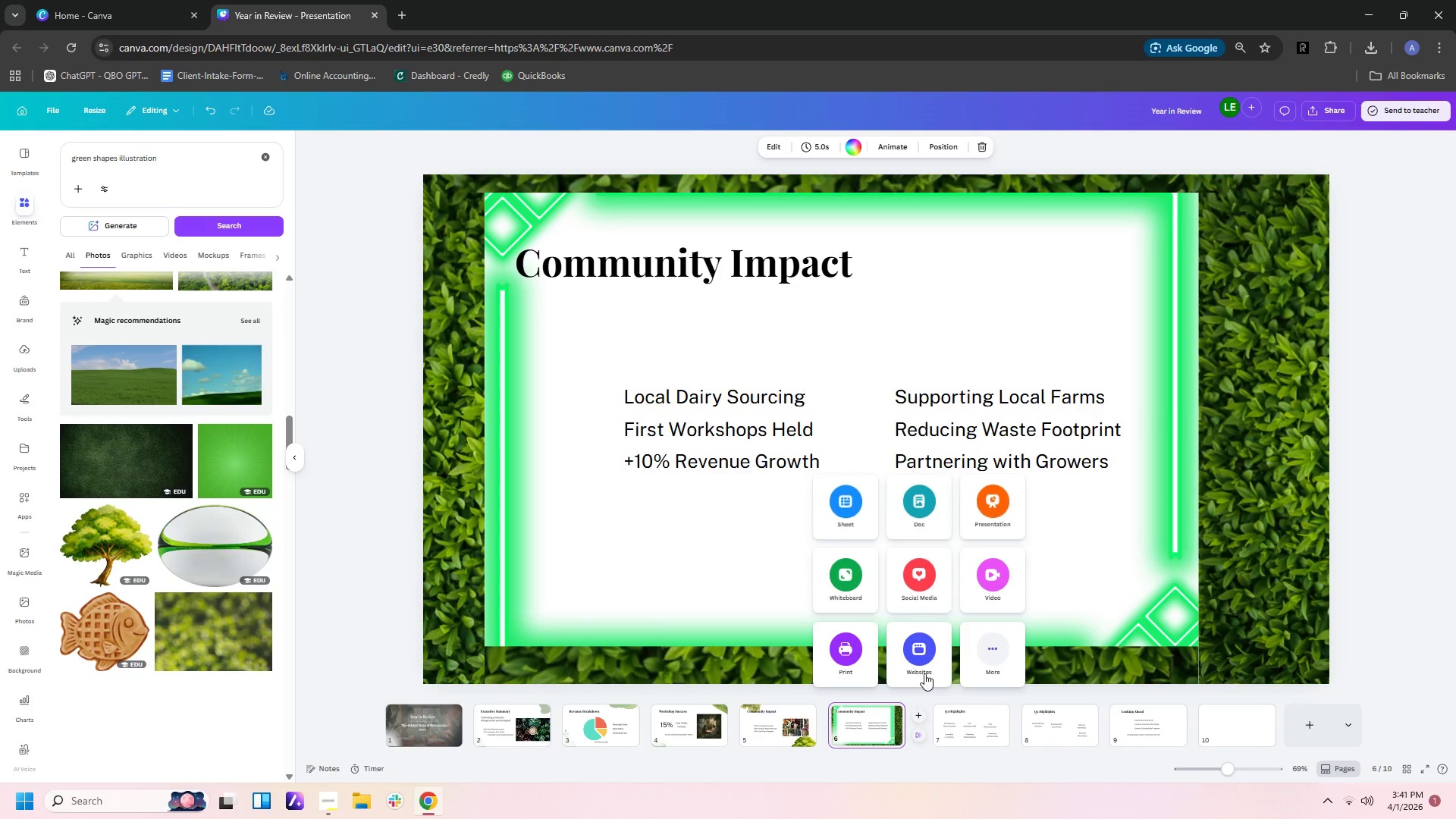 
wait(6.67)
 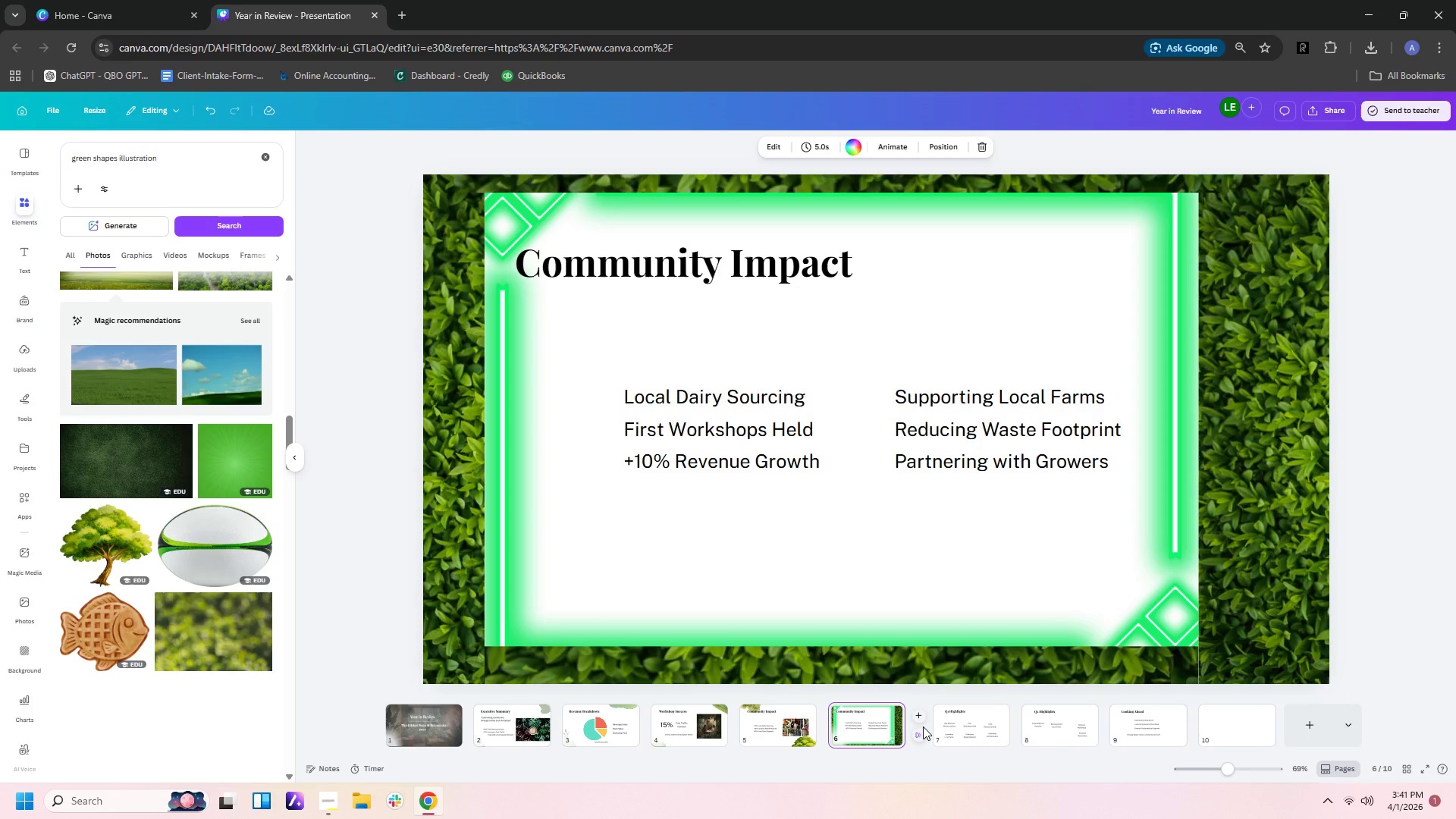 
left_click([1317, 505])
 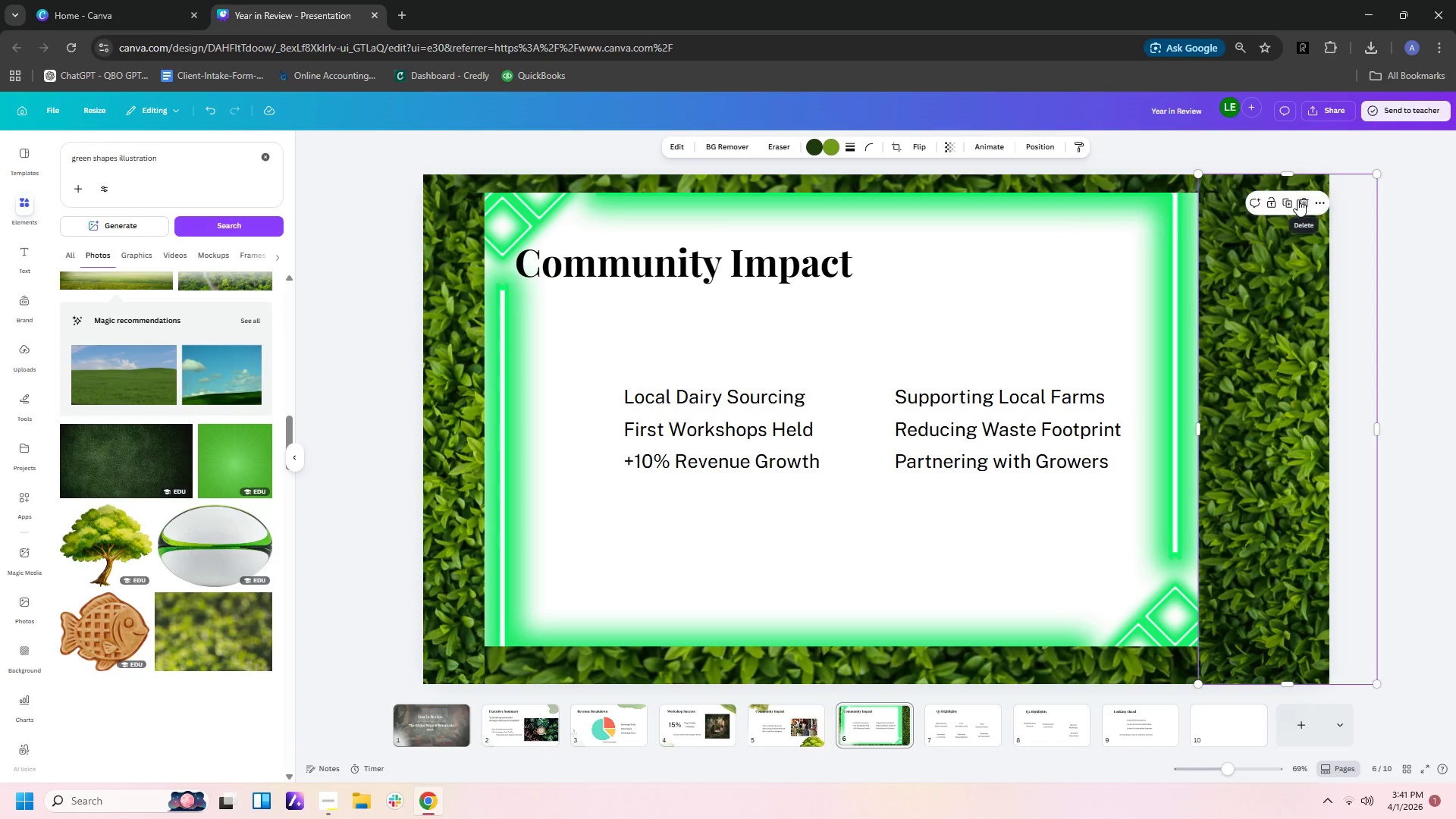 
wait(5.7)
 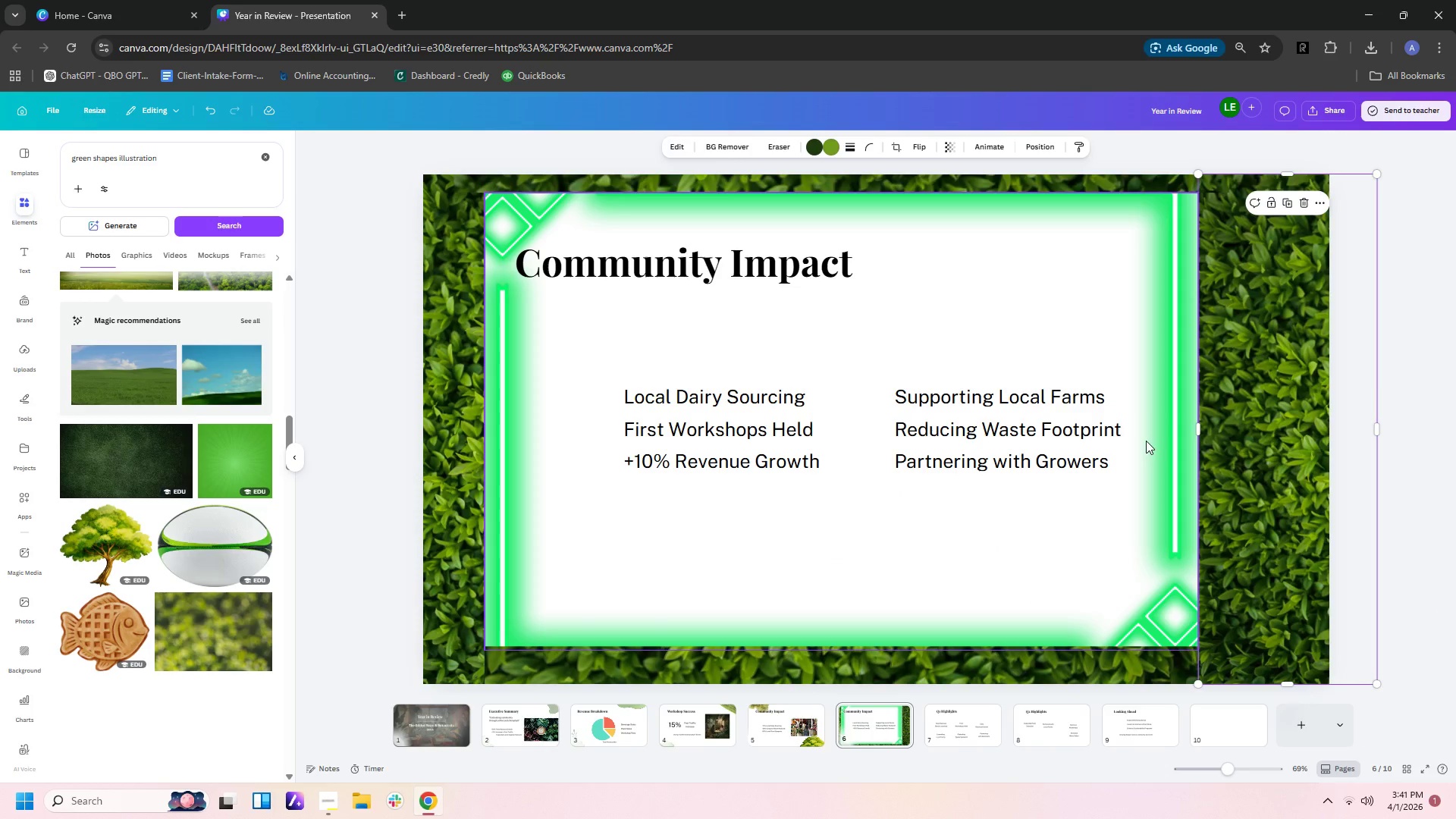 
left_click([1298, 199])
 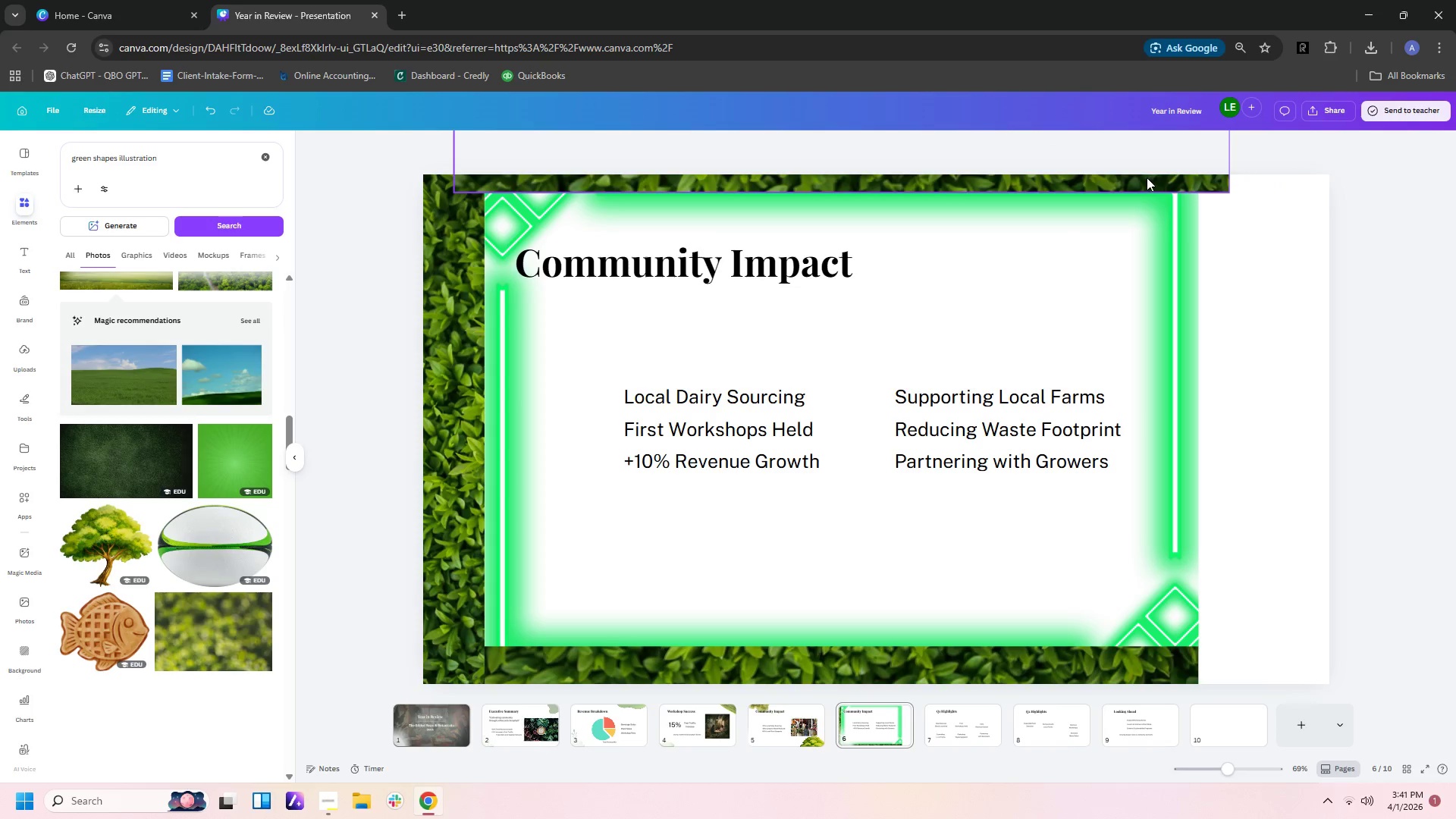 
left_click([1147, 180])
 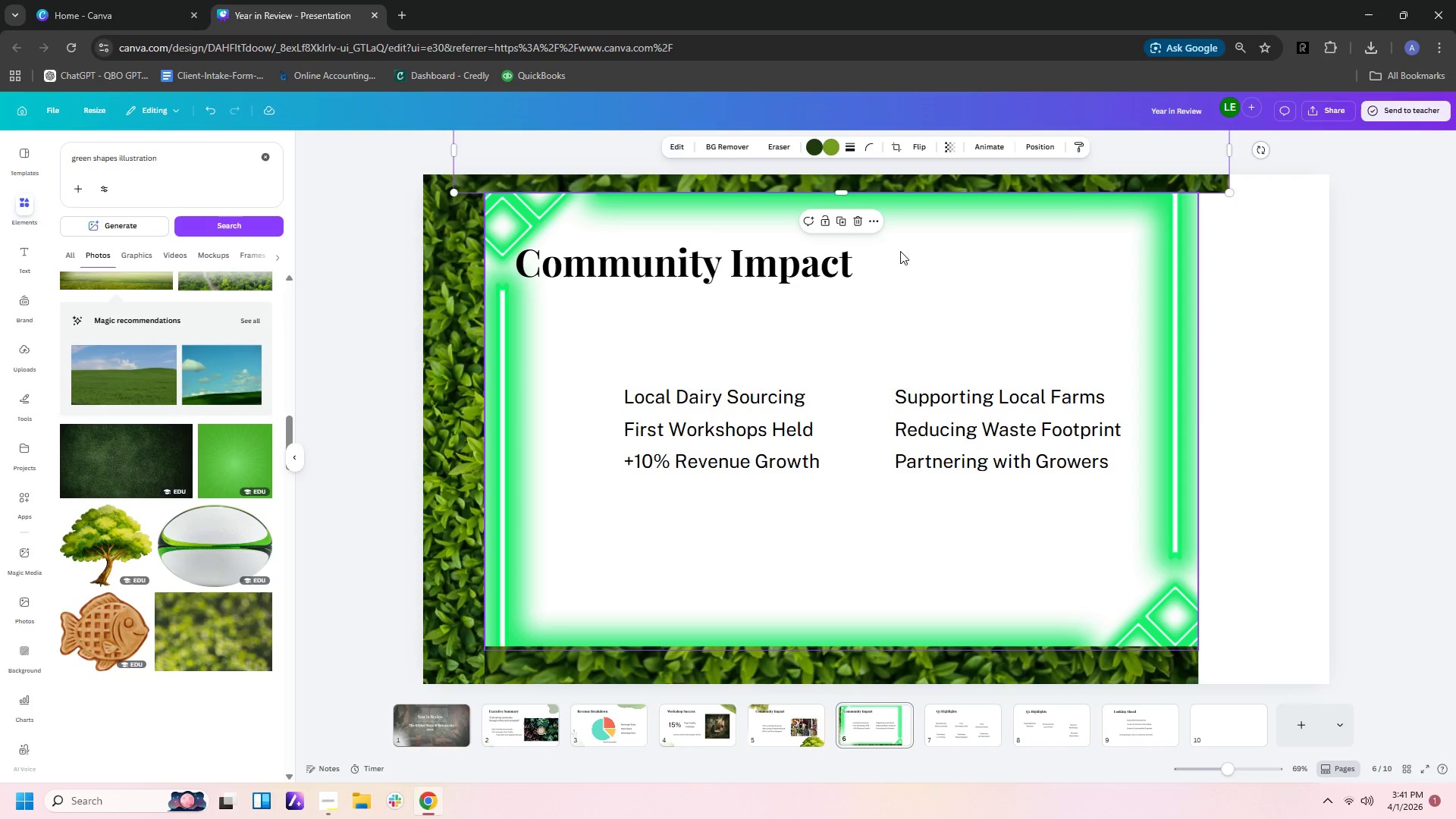 
left_click([857, 224])
 